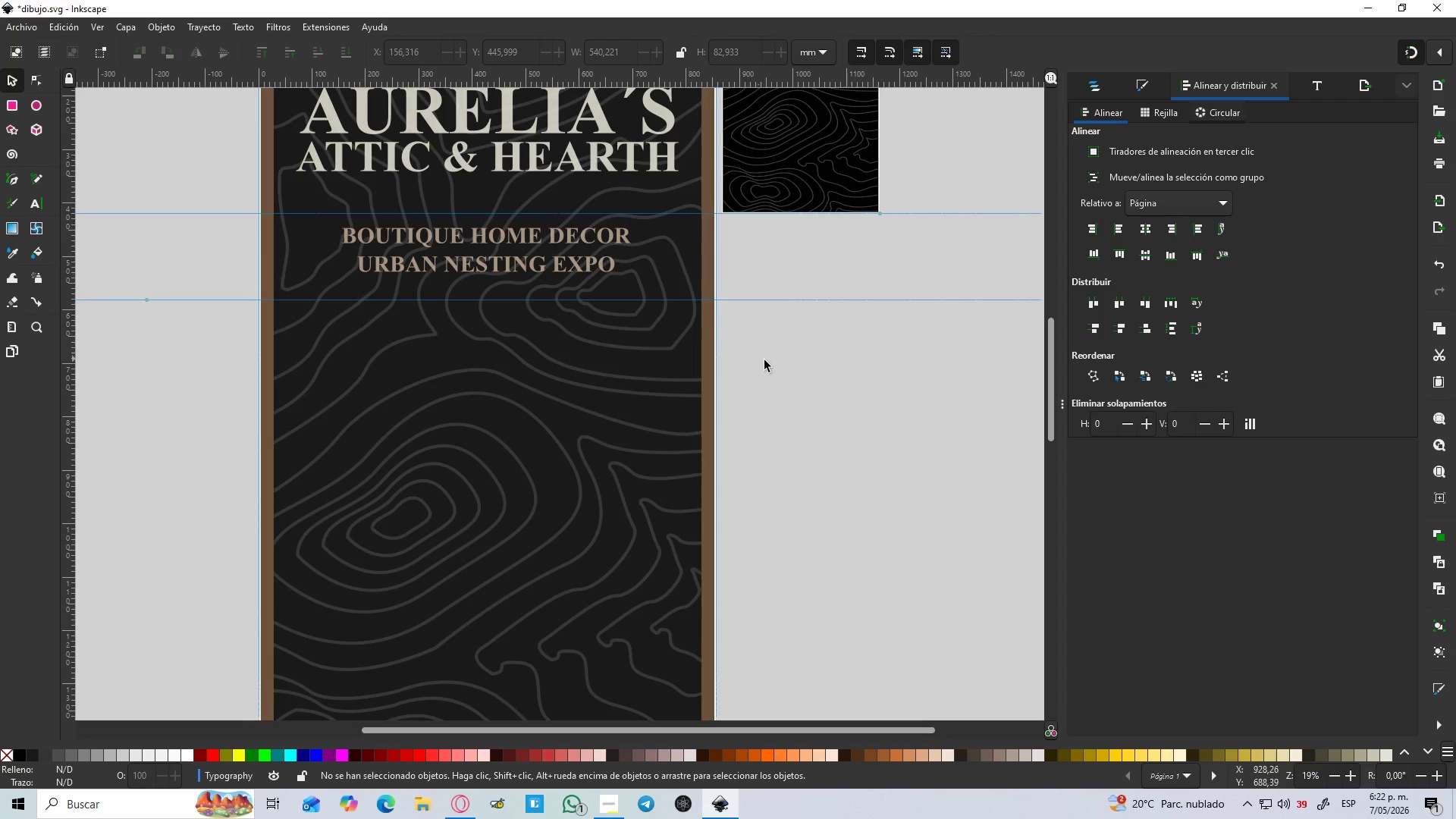 
left_click([764, 360])
 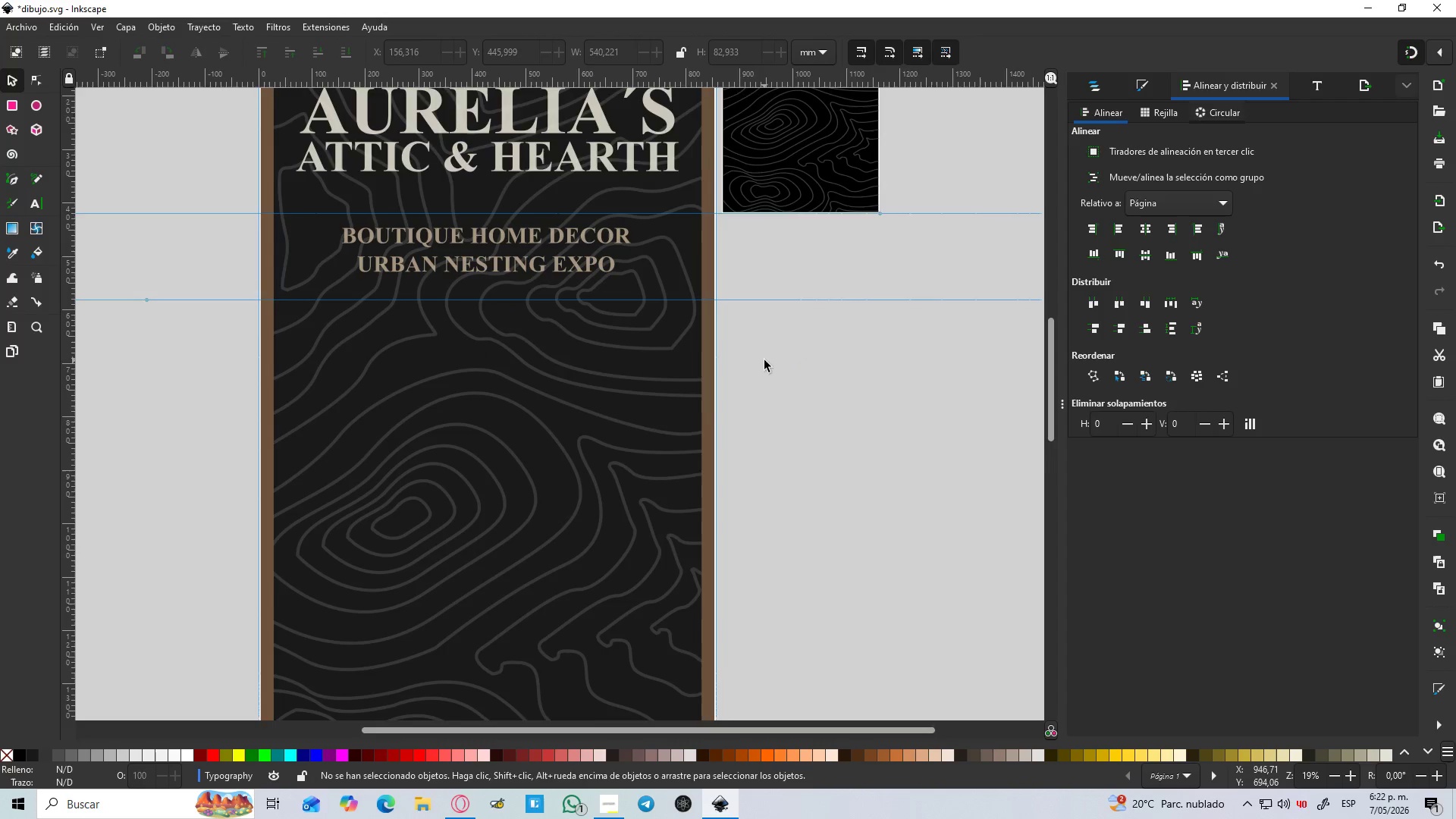 
hold_key(key=ControlLeft, duration=1.5)
scroll: coordinate [764, 360], scroll_direction: down, amount: 2.0
 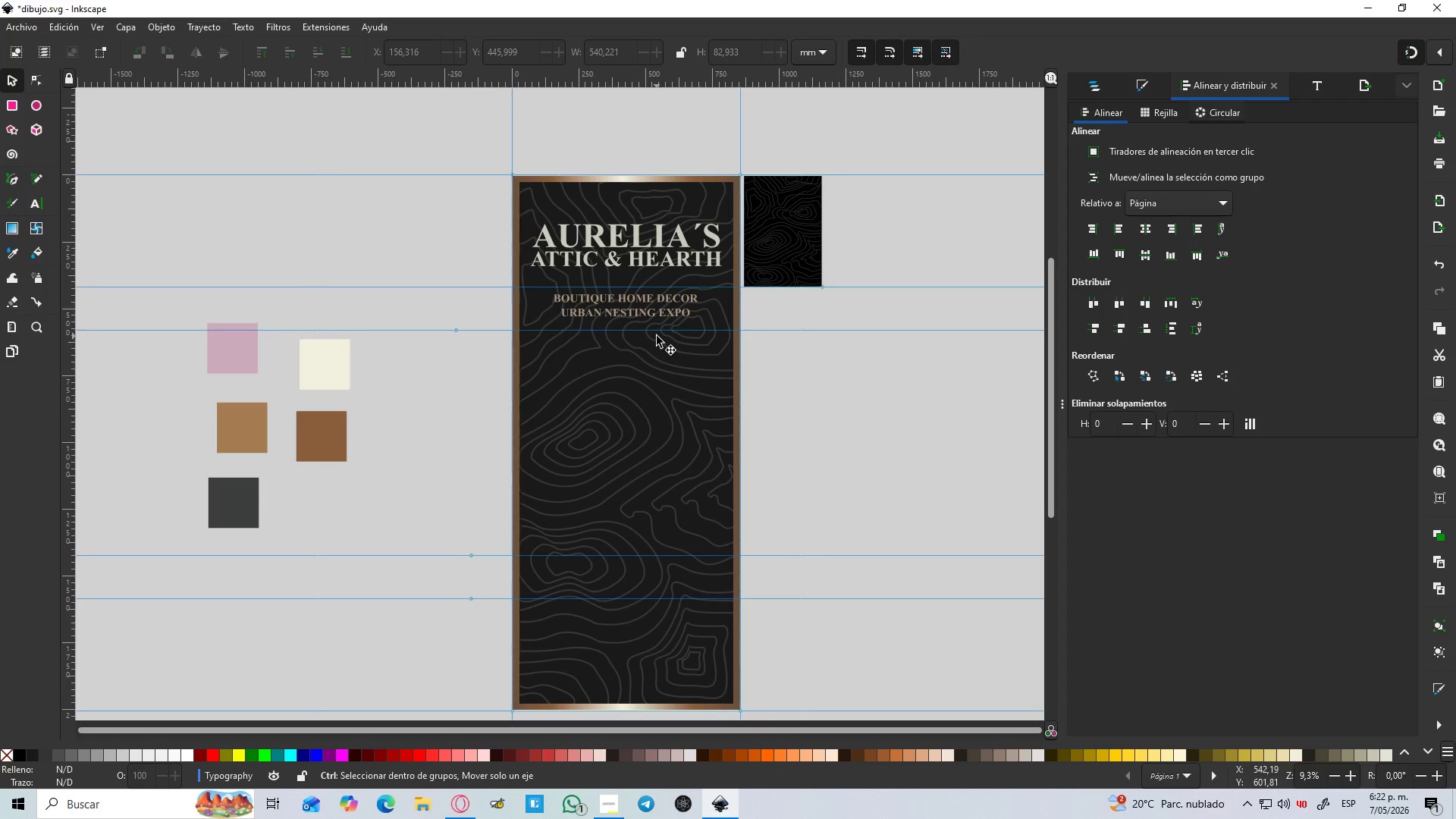 
key(Control+ControlLeft)
 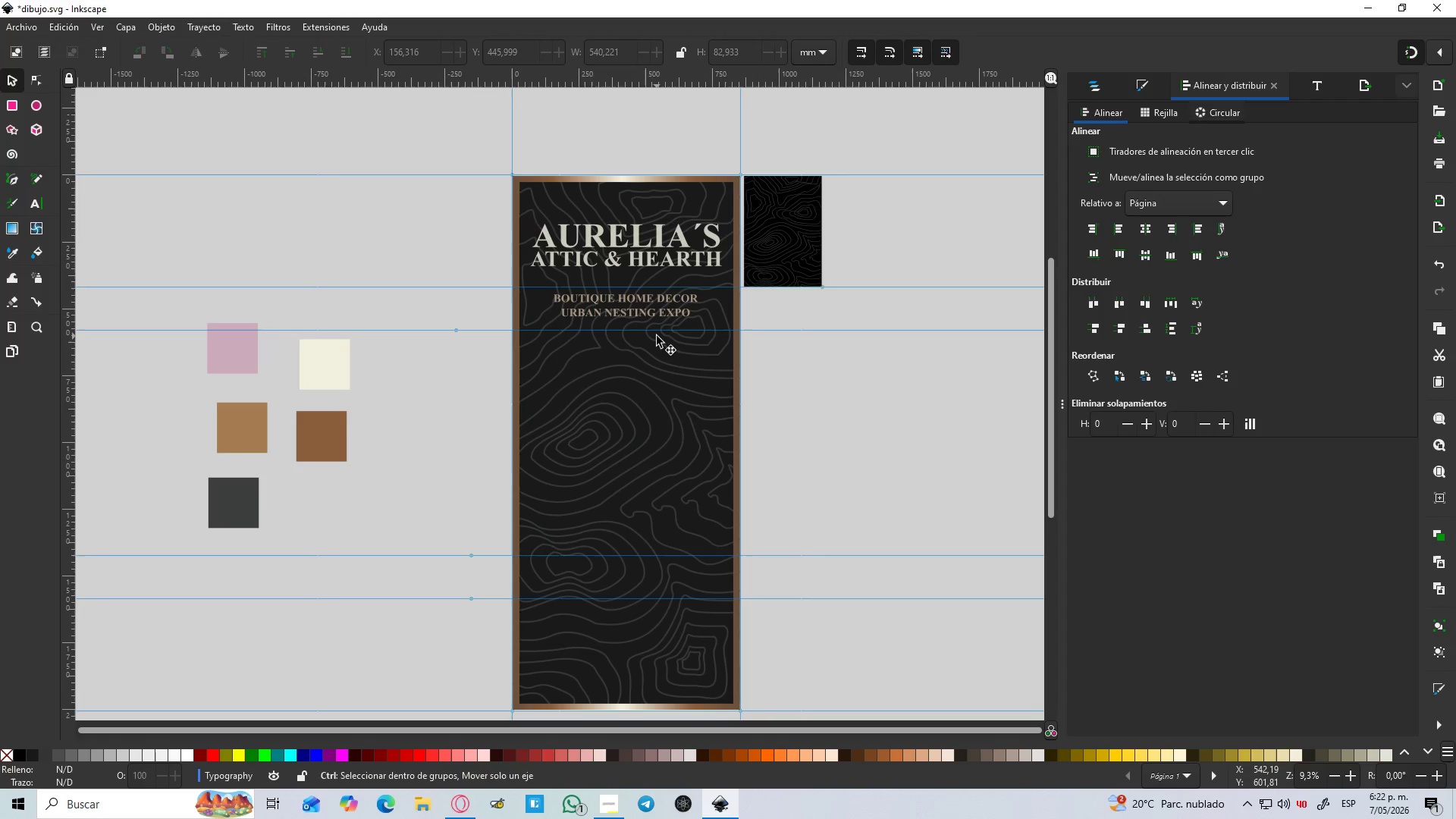 
key(Control+ControlLeft)
 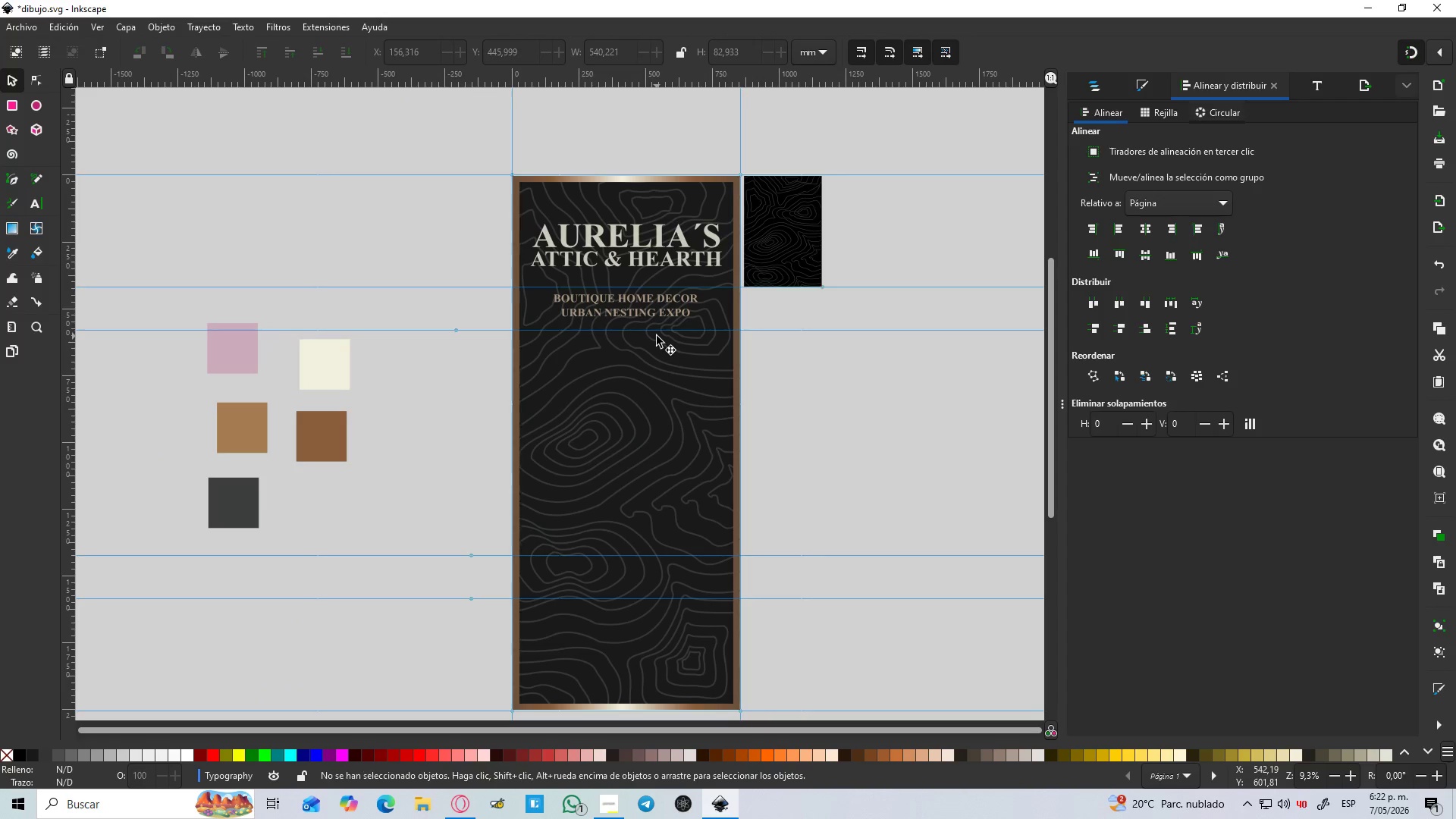 
key(Control+ControlLeft)
 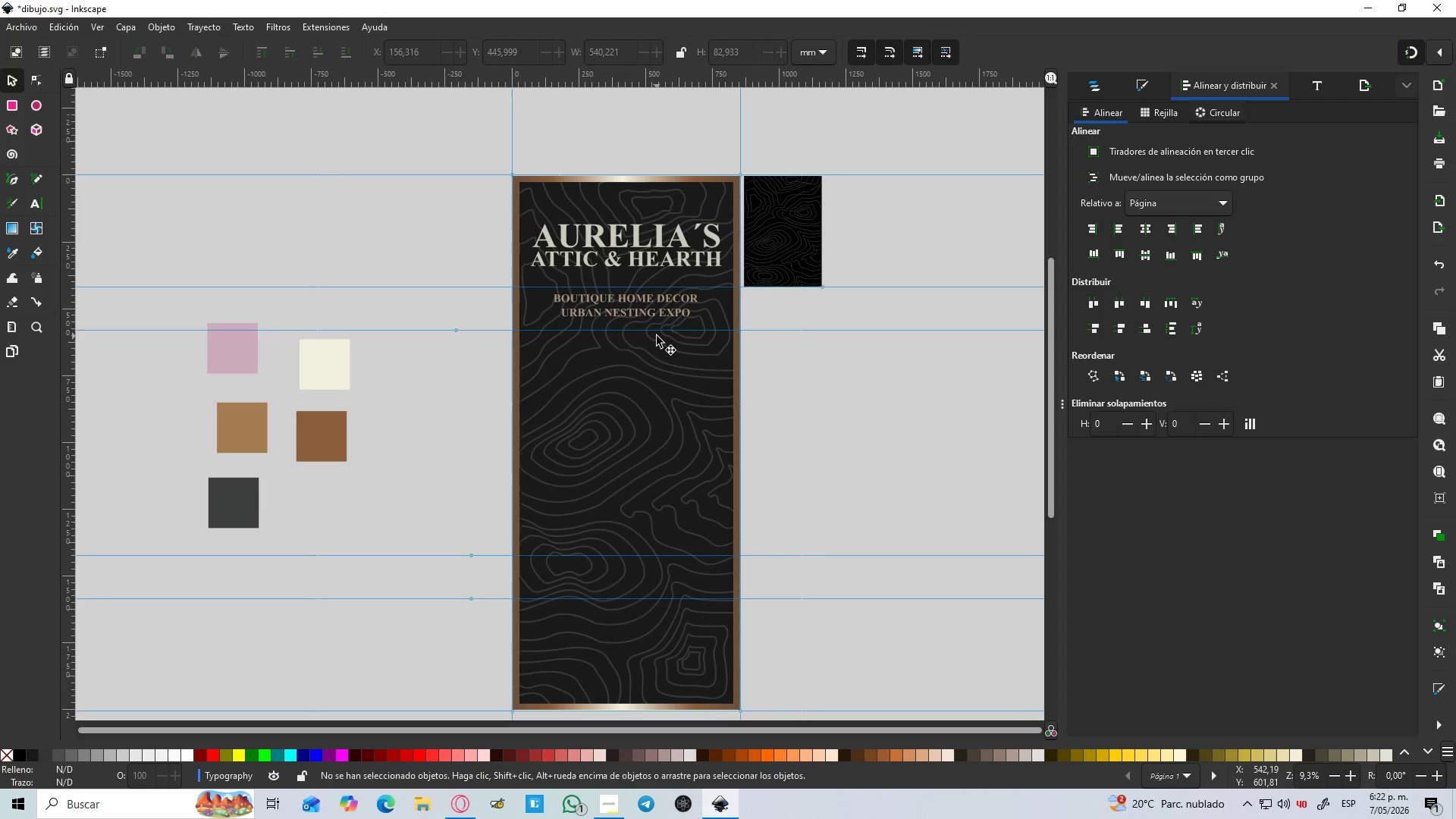 
key(Control+ControlLeft)
 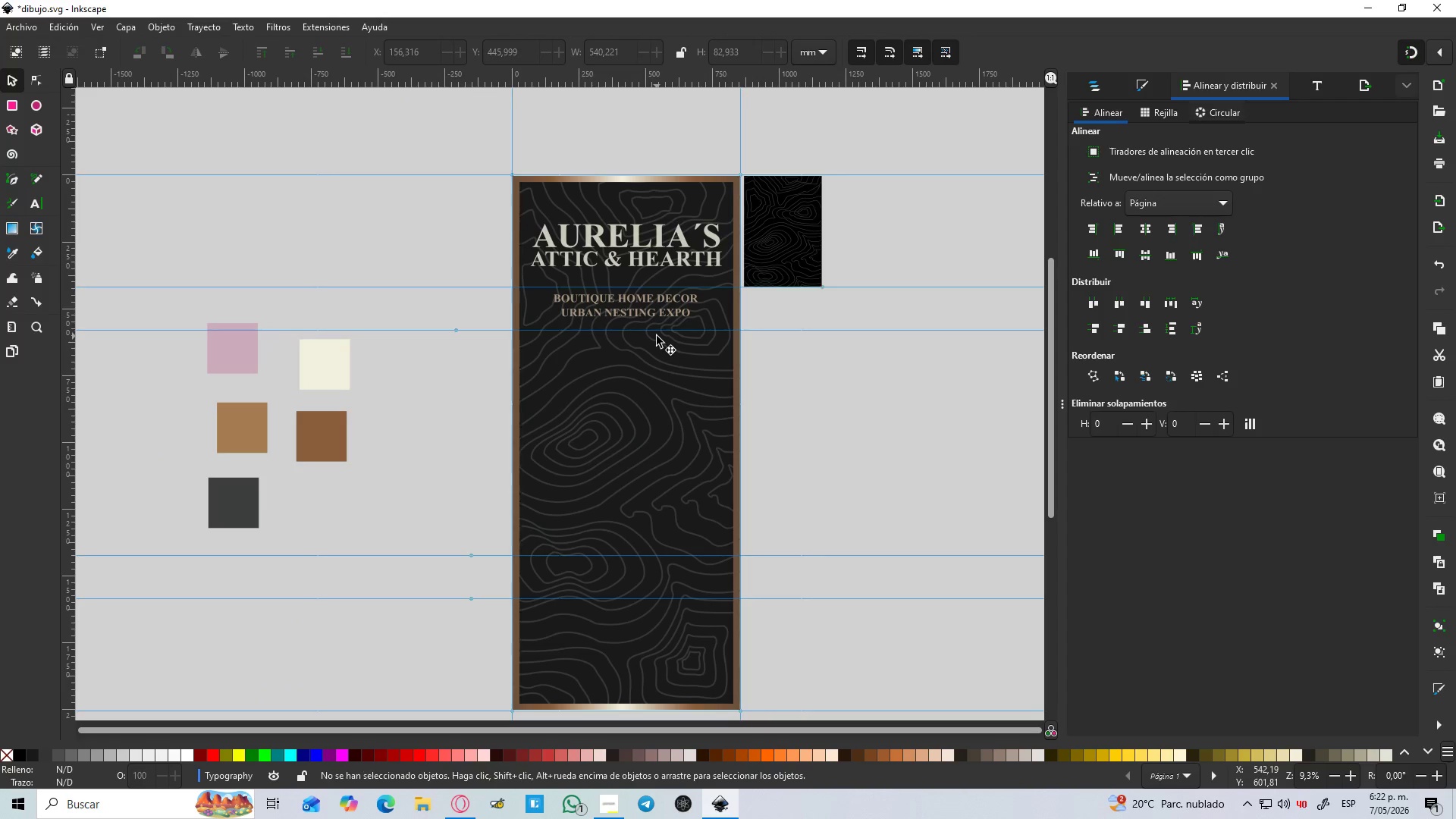 
hold_key(key=ControlLeft, duration=1.66)
hold_key(key=ControlLeft, duration=0.78)
scroll: coordinate [707, 356], scroll_direction: up, amount: 4.0
 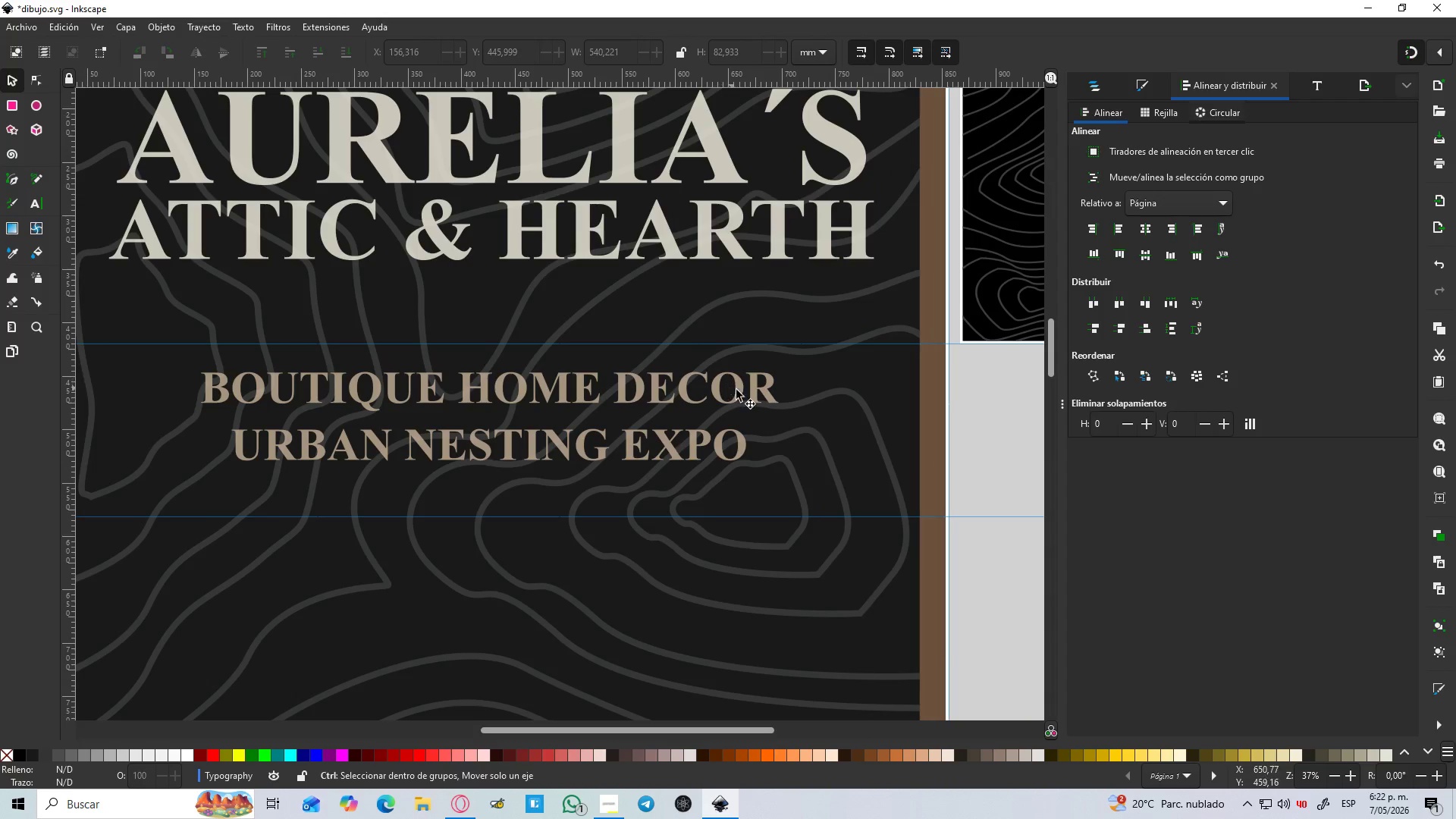 
left_click([742, 393])
 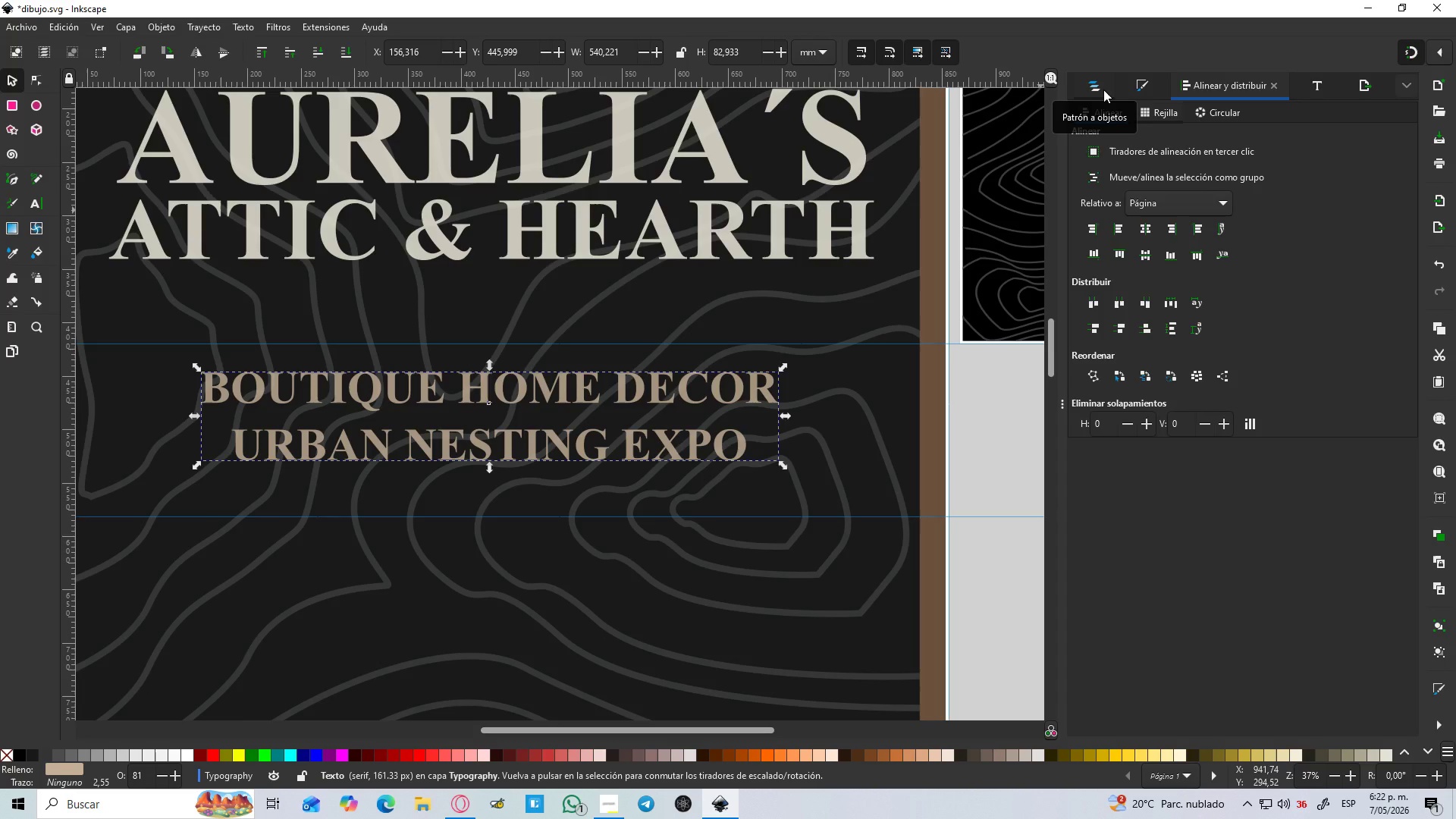 
left_click([1140, 89])
 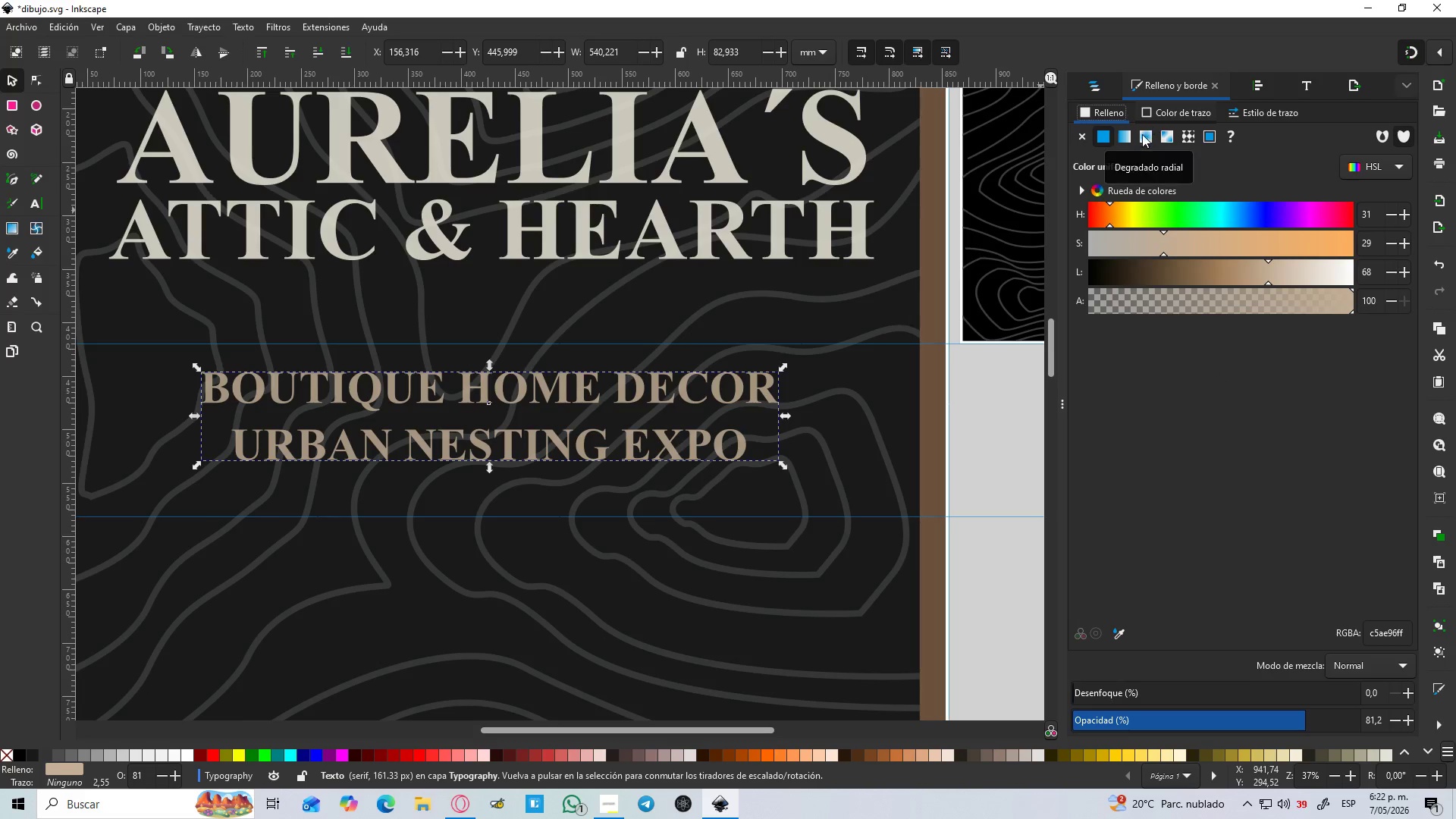 
left_click([1156, 111])
 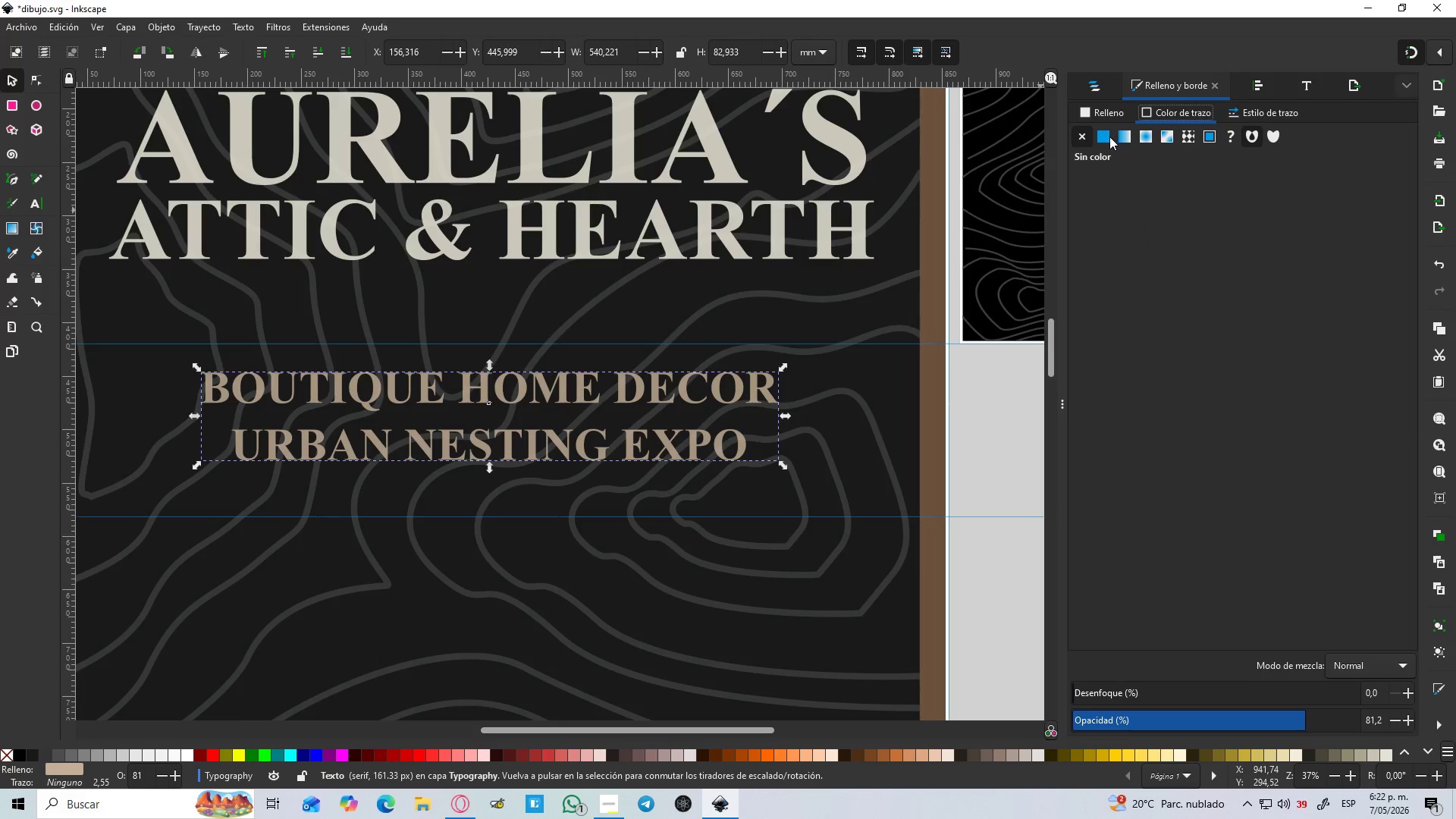 
left_click([1105, 137])
 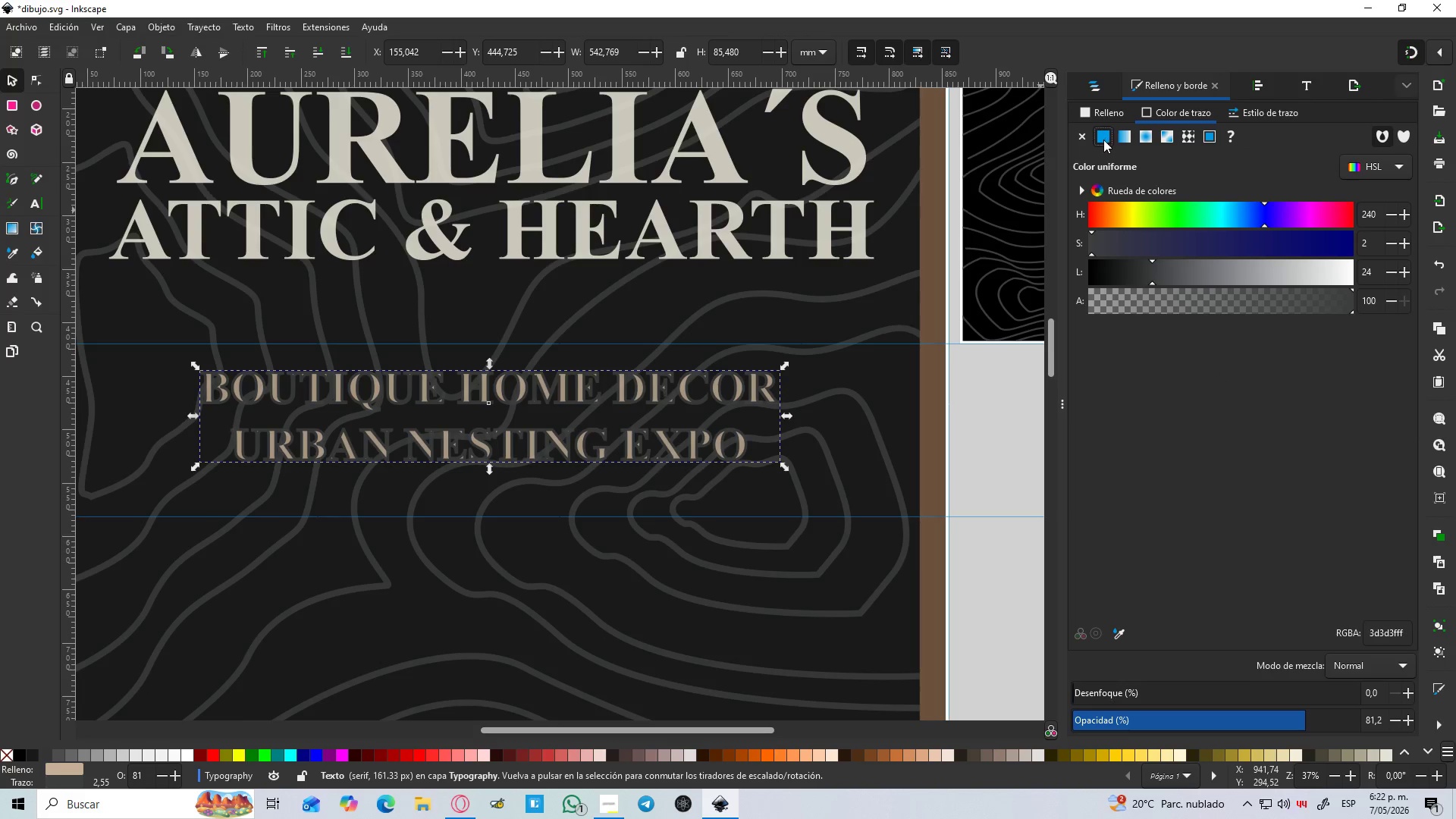 
scroll: coordinate [1095, 147], scroll_direction: up, amount: 1.0
 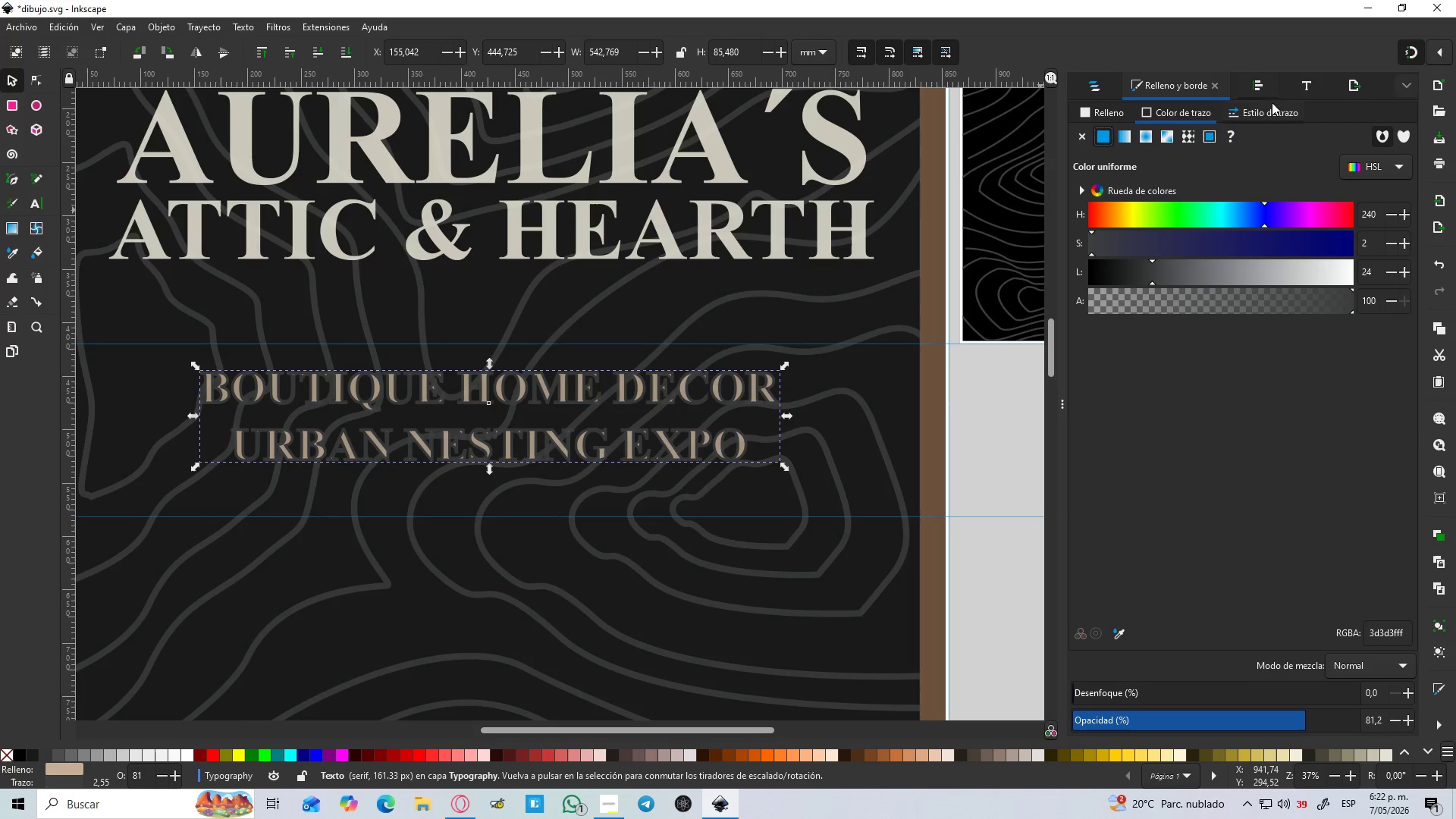 
left_click([1267, 120])
 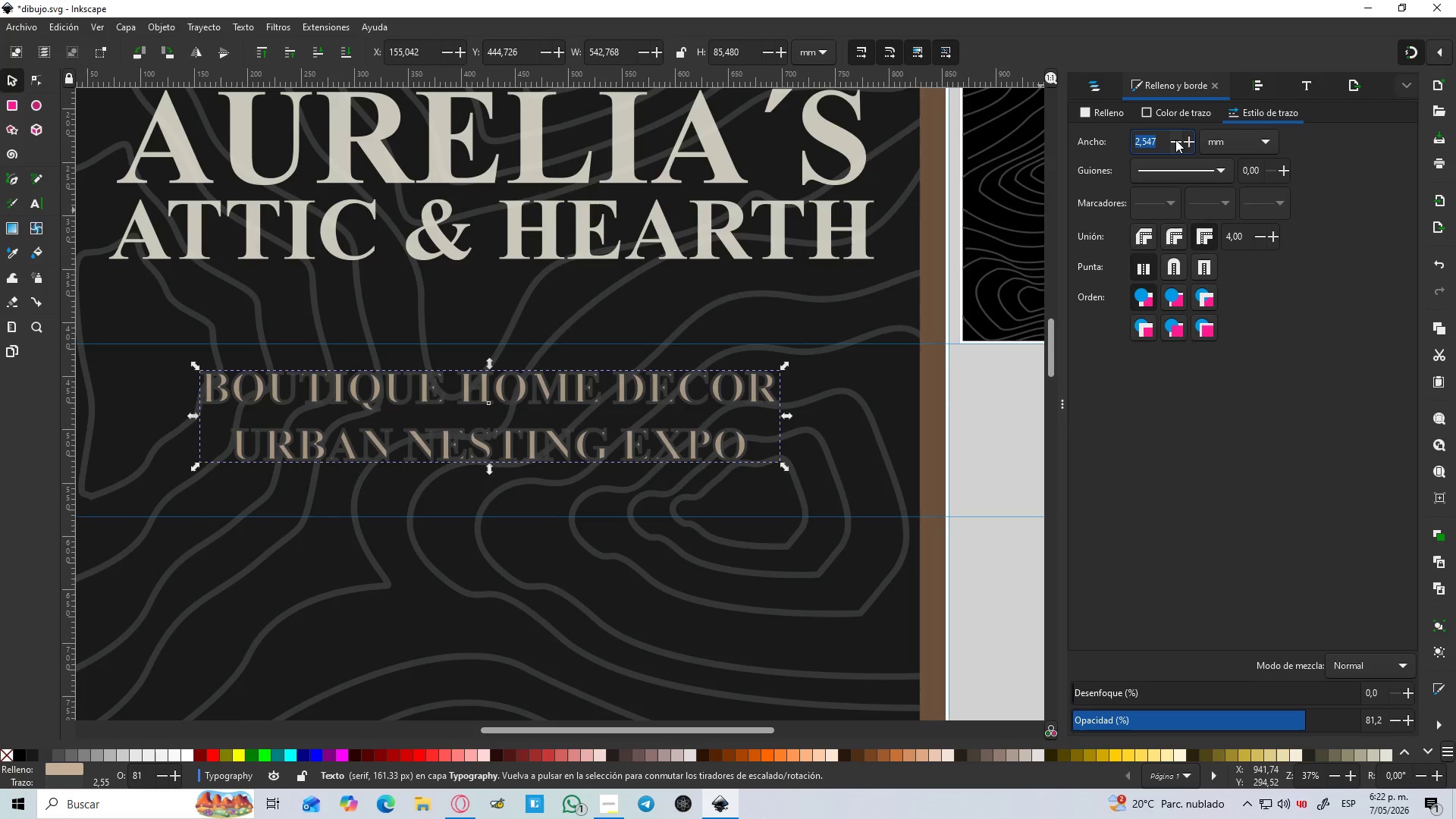 
double_click([1175, 140])
 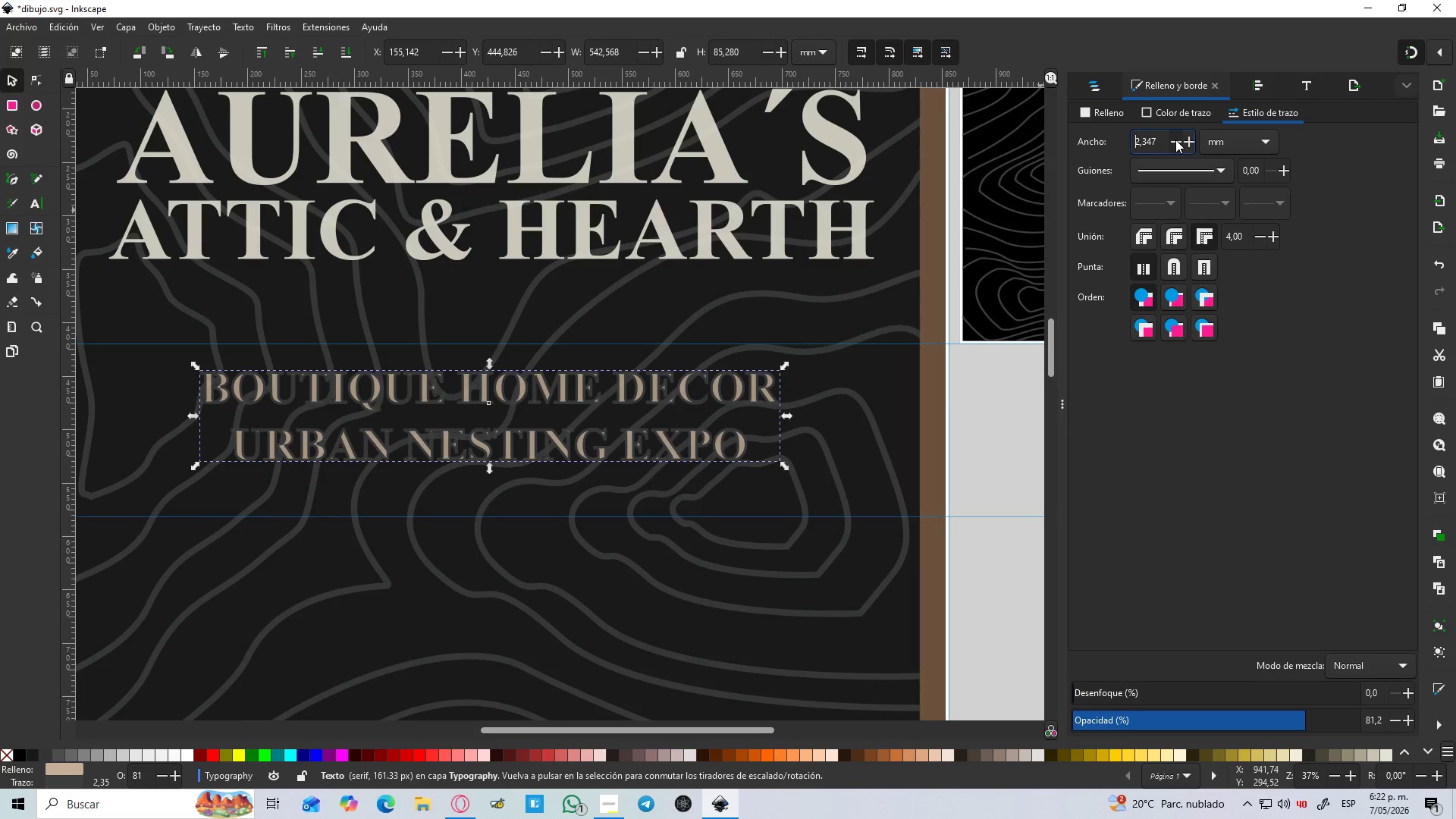 
triple_click([1175, 140])
 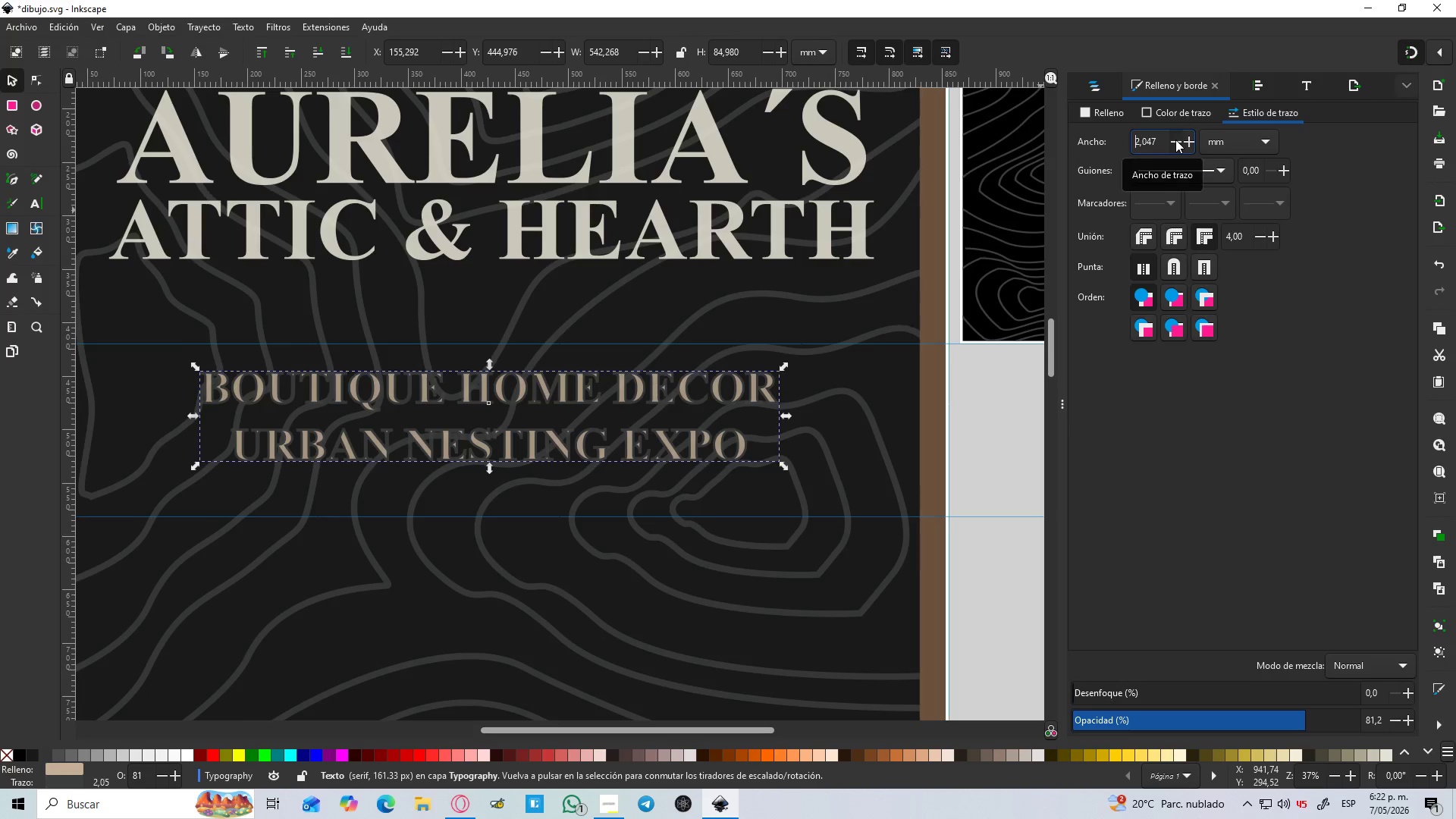 
triple_click([1175, 140])
 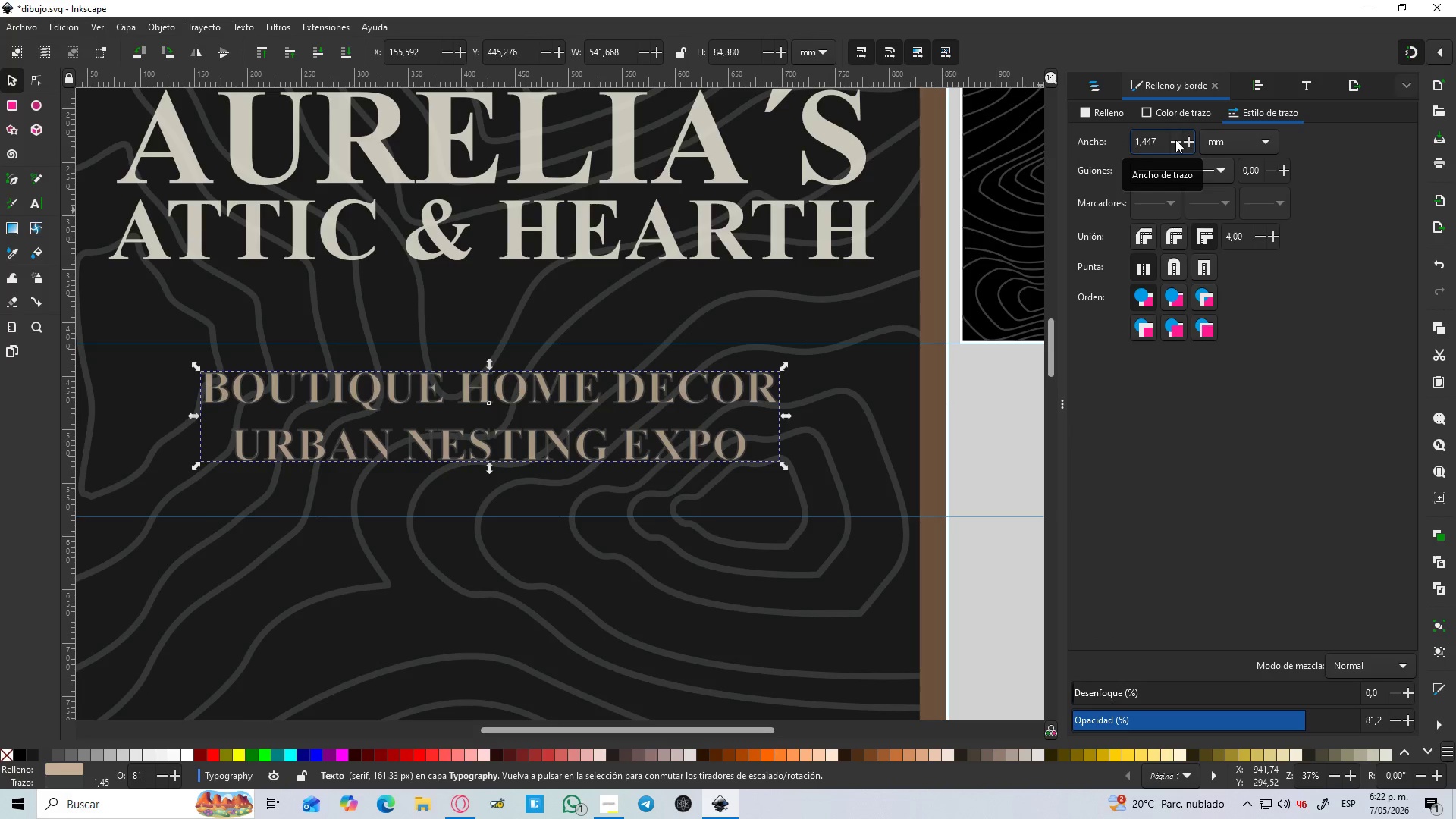 
double_click([1175, 140])
 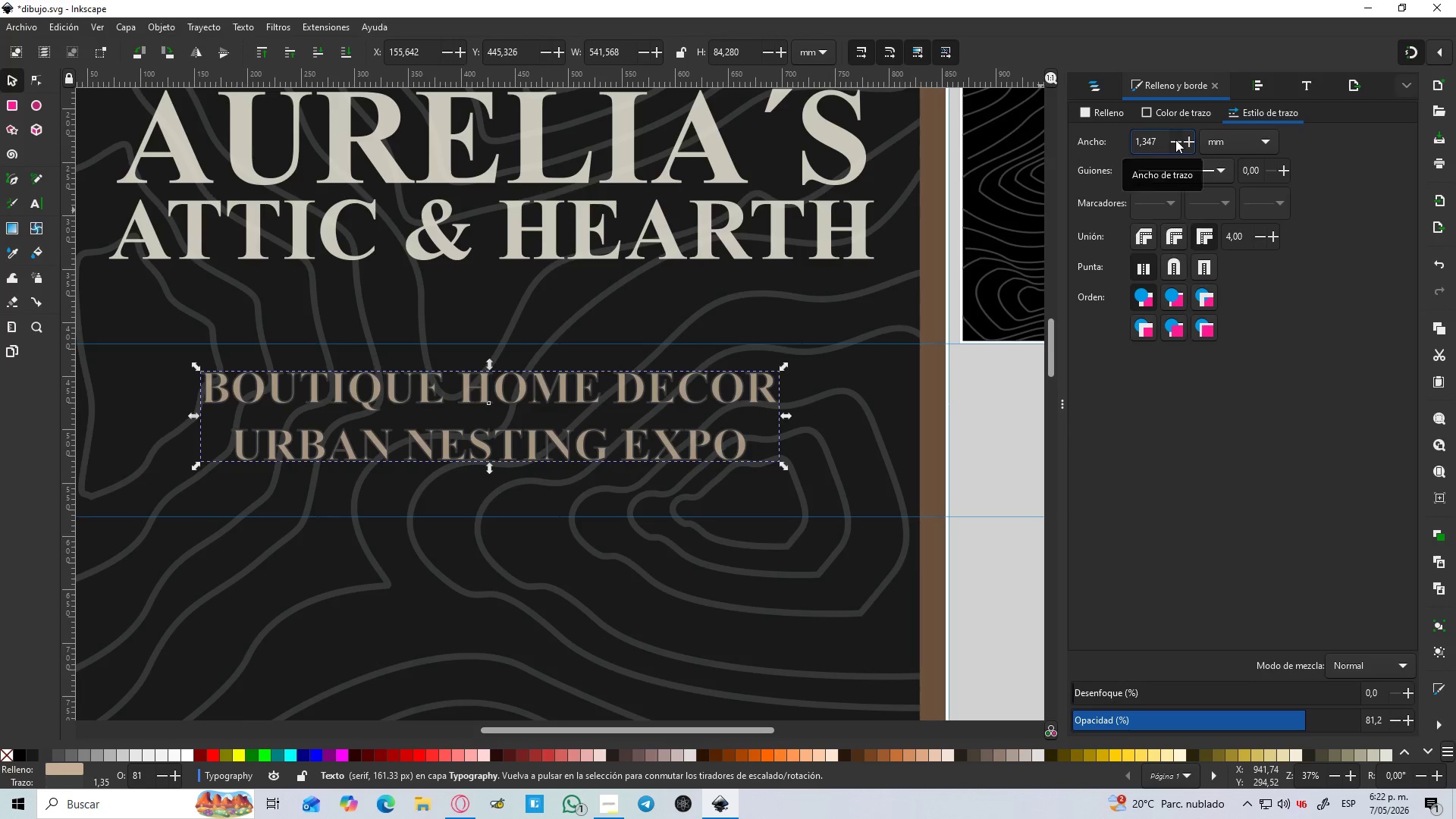 
triple_click([1175, 140])
 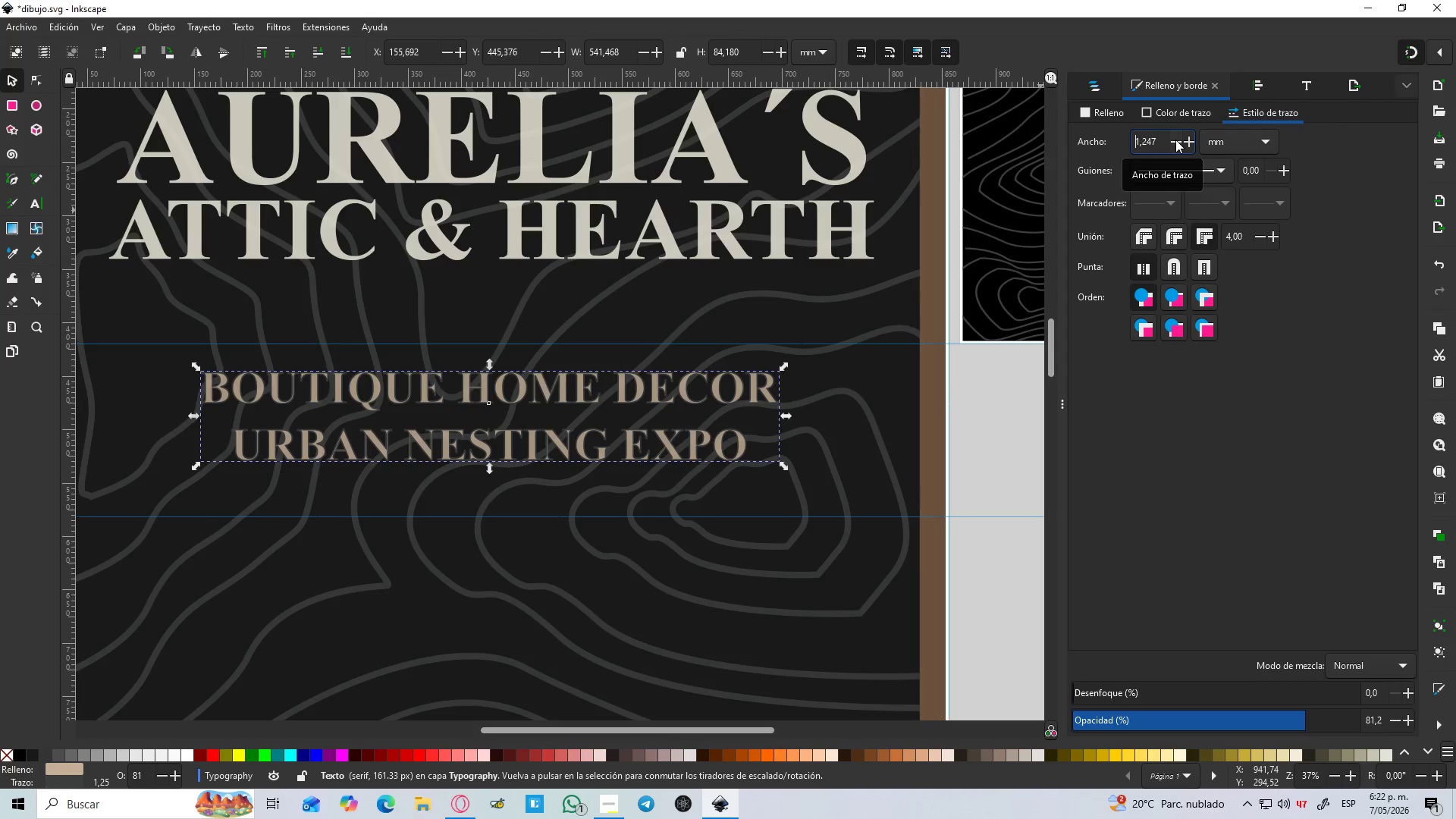 
triple_click([1175, 140])
 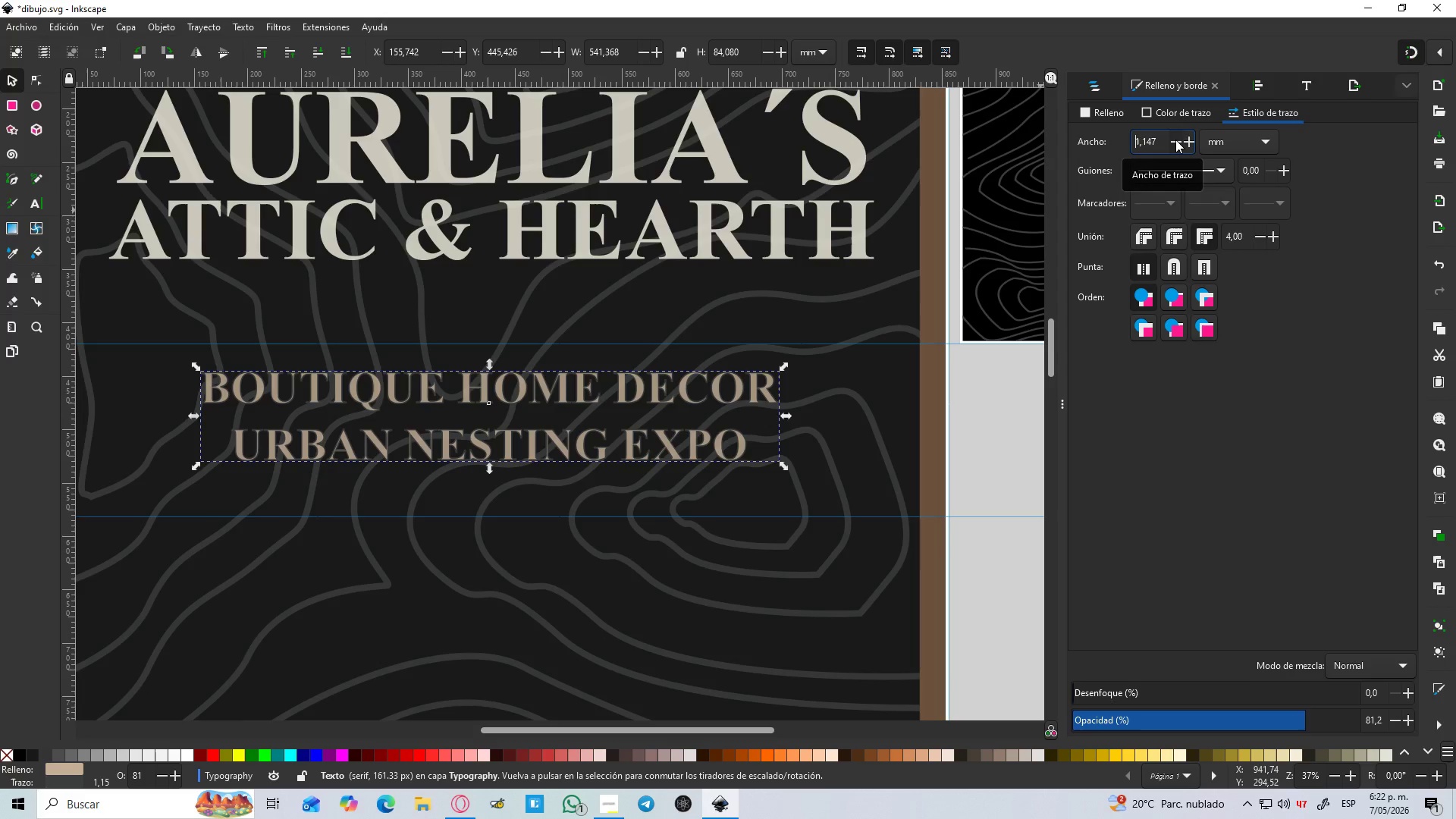 
triple_click([1175, 140])
 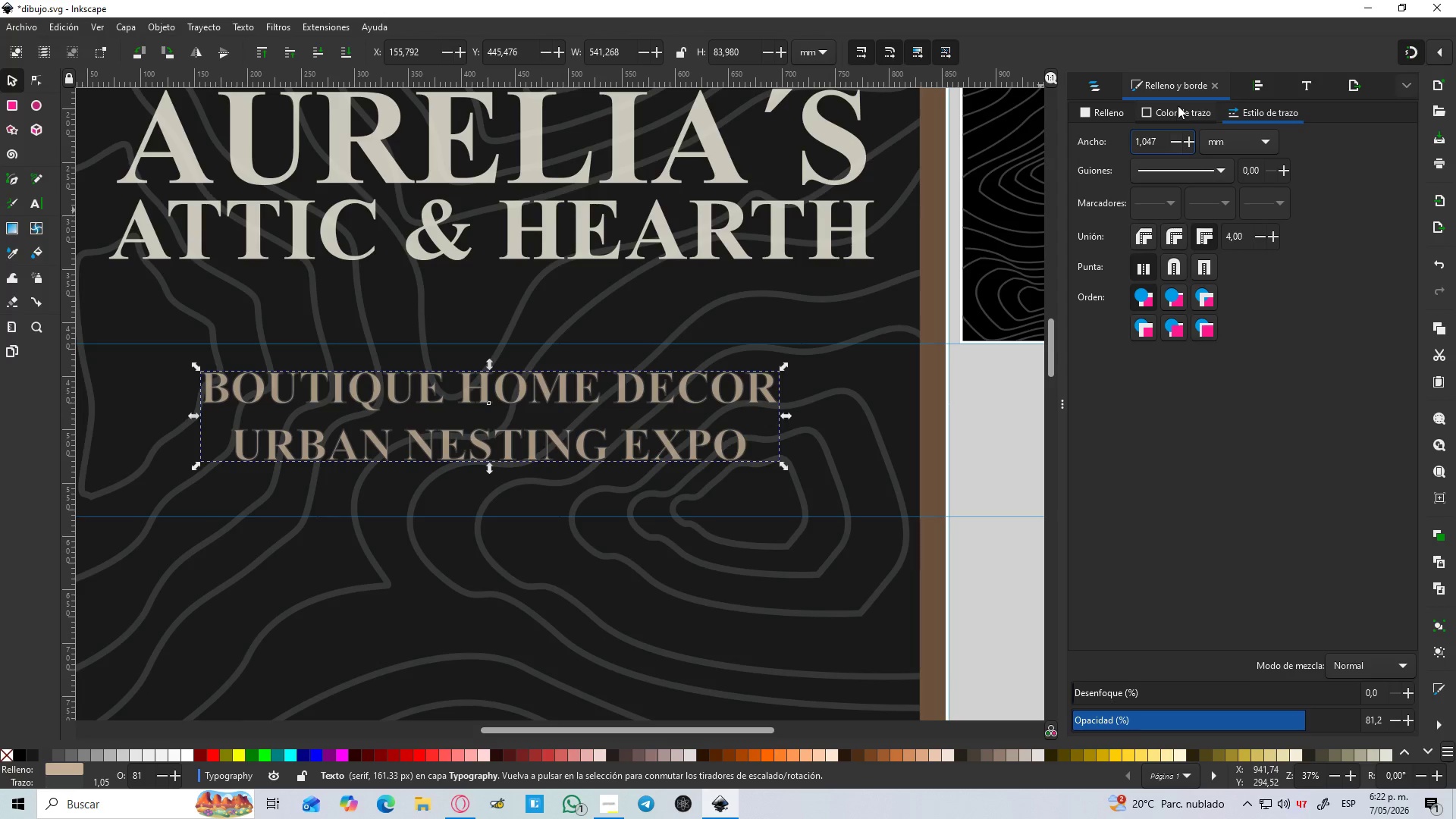 
left_click([1178, 105])
 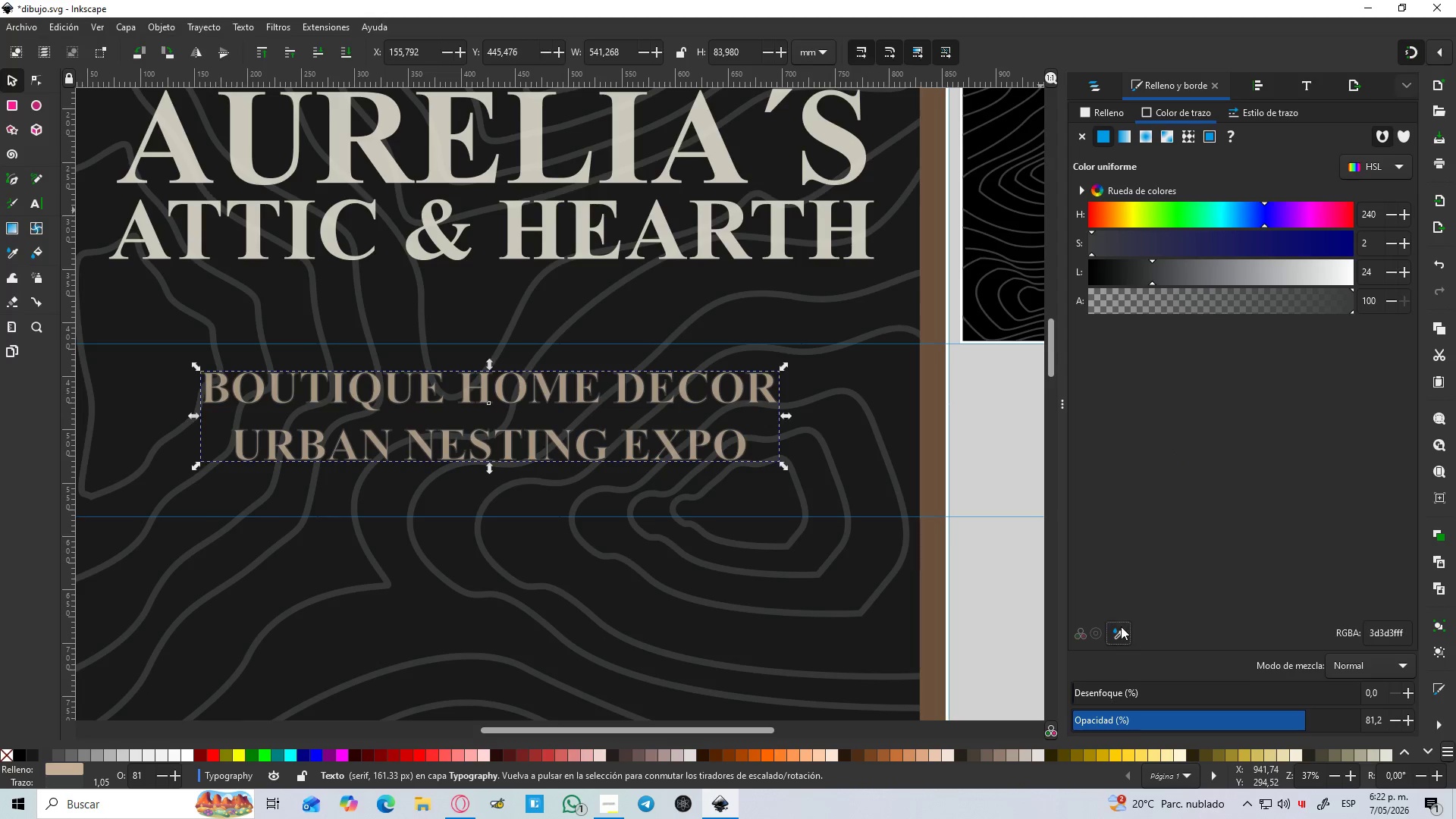 
left_click([892, 400])
 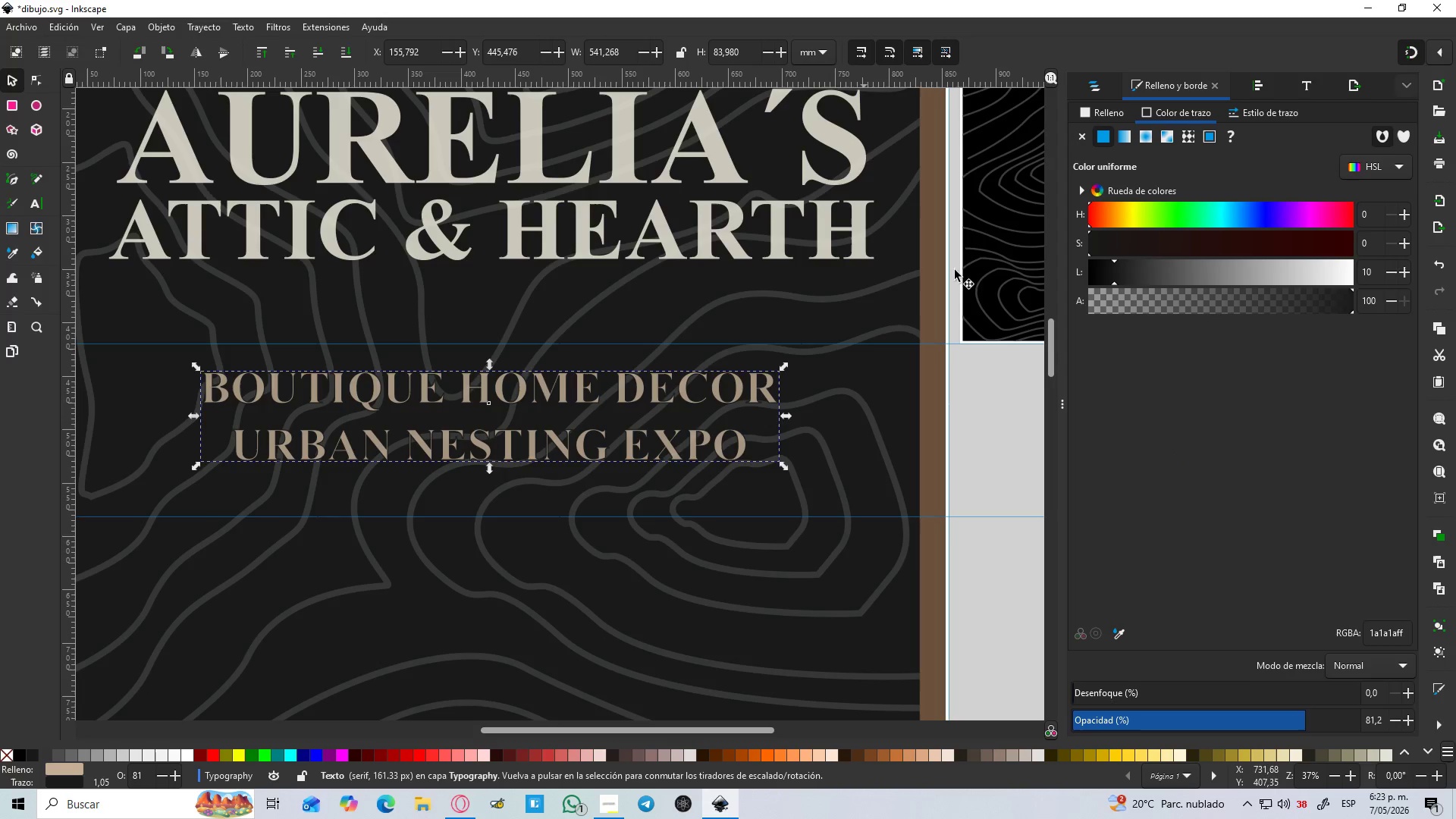 
left_click([1250, 118])
 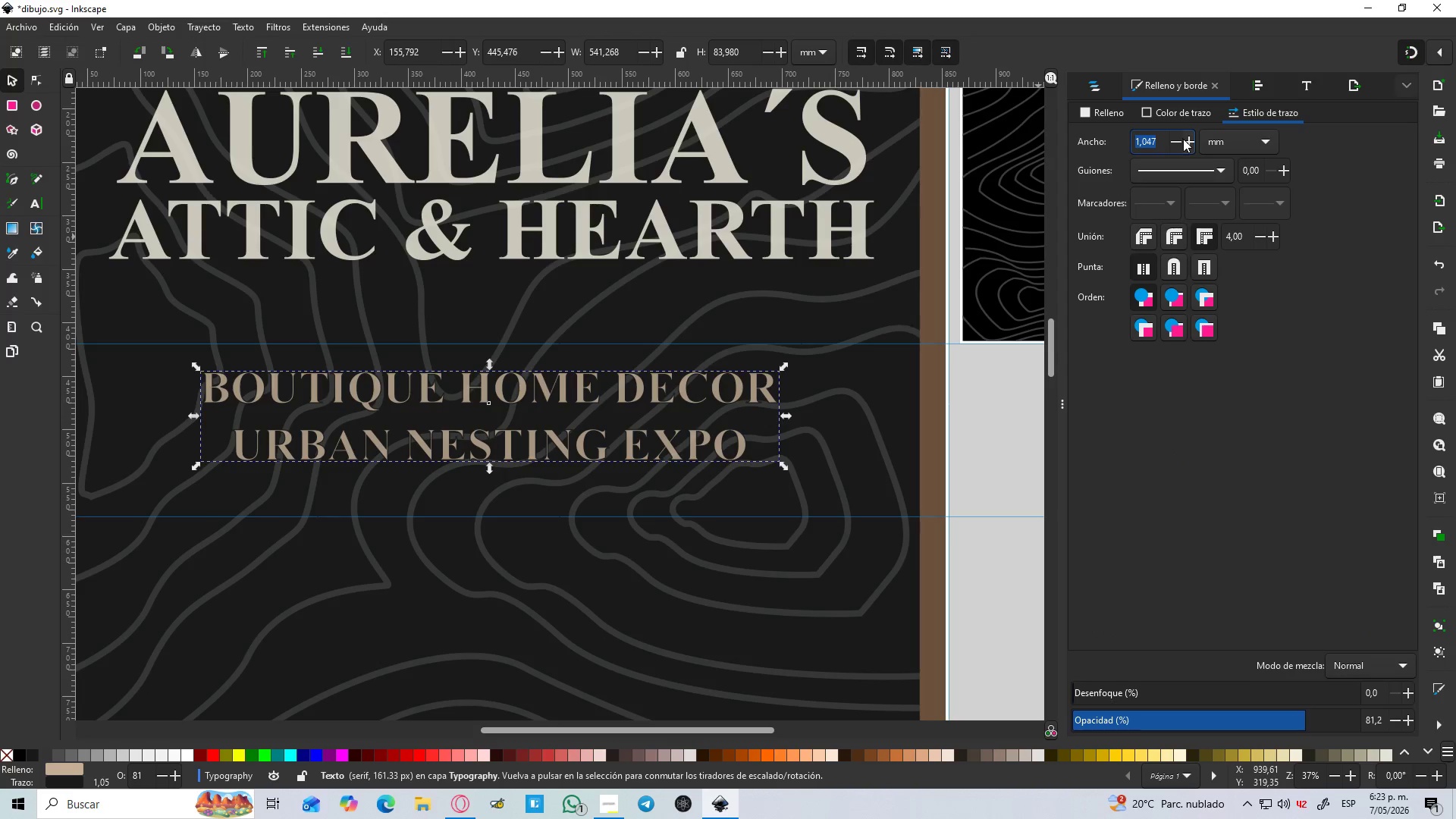 
left_click([1190, 144])
 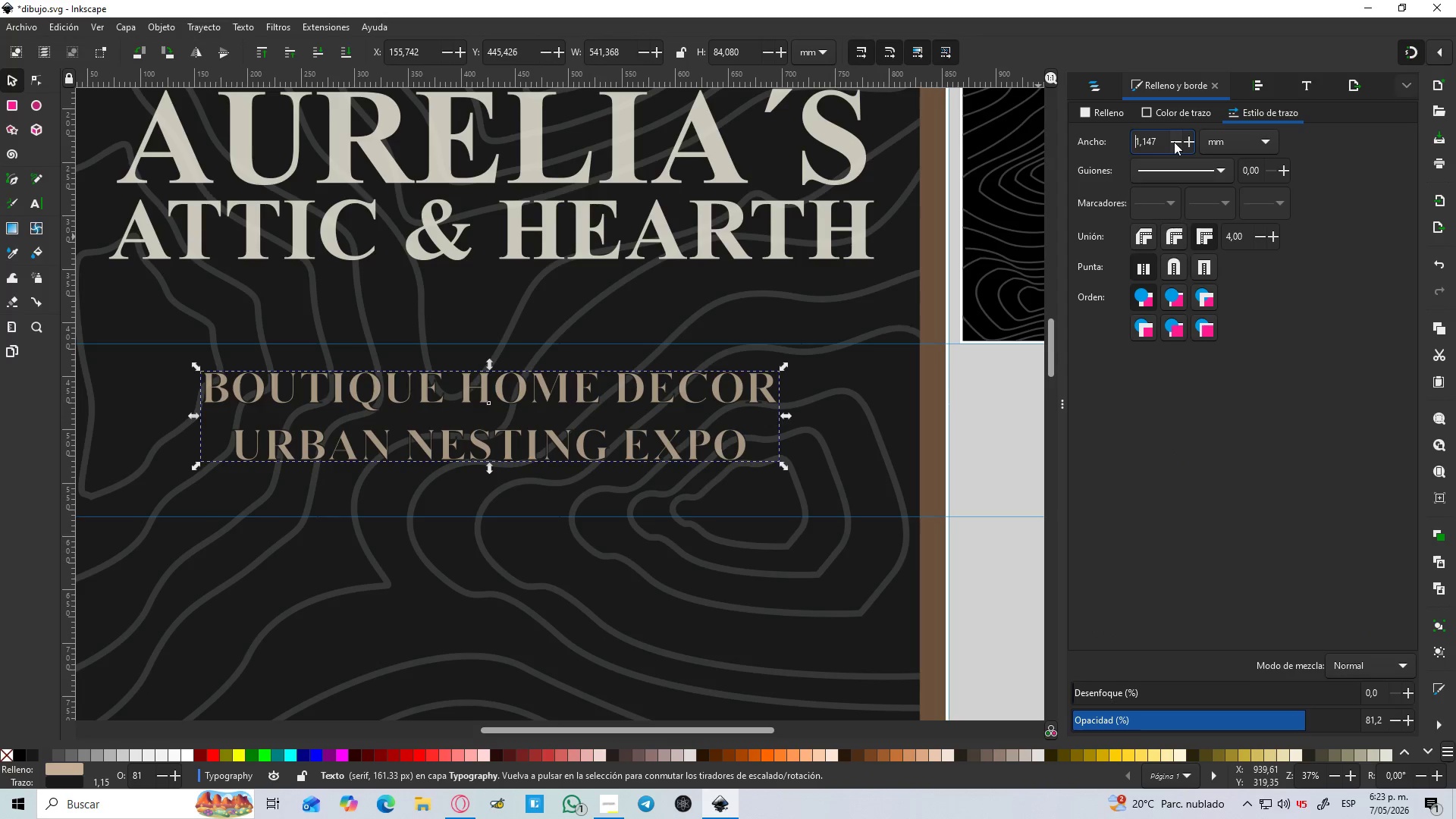 
double_click([1174, 142])
 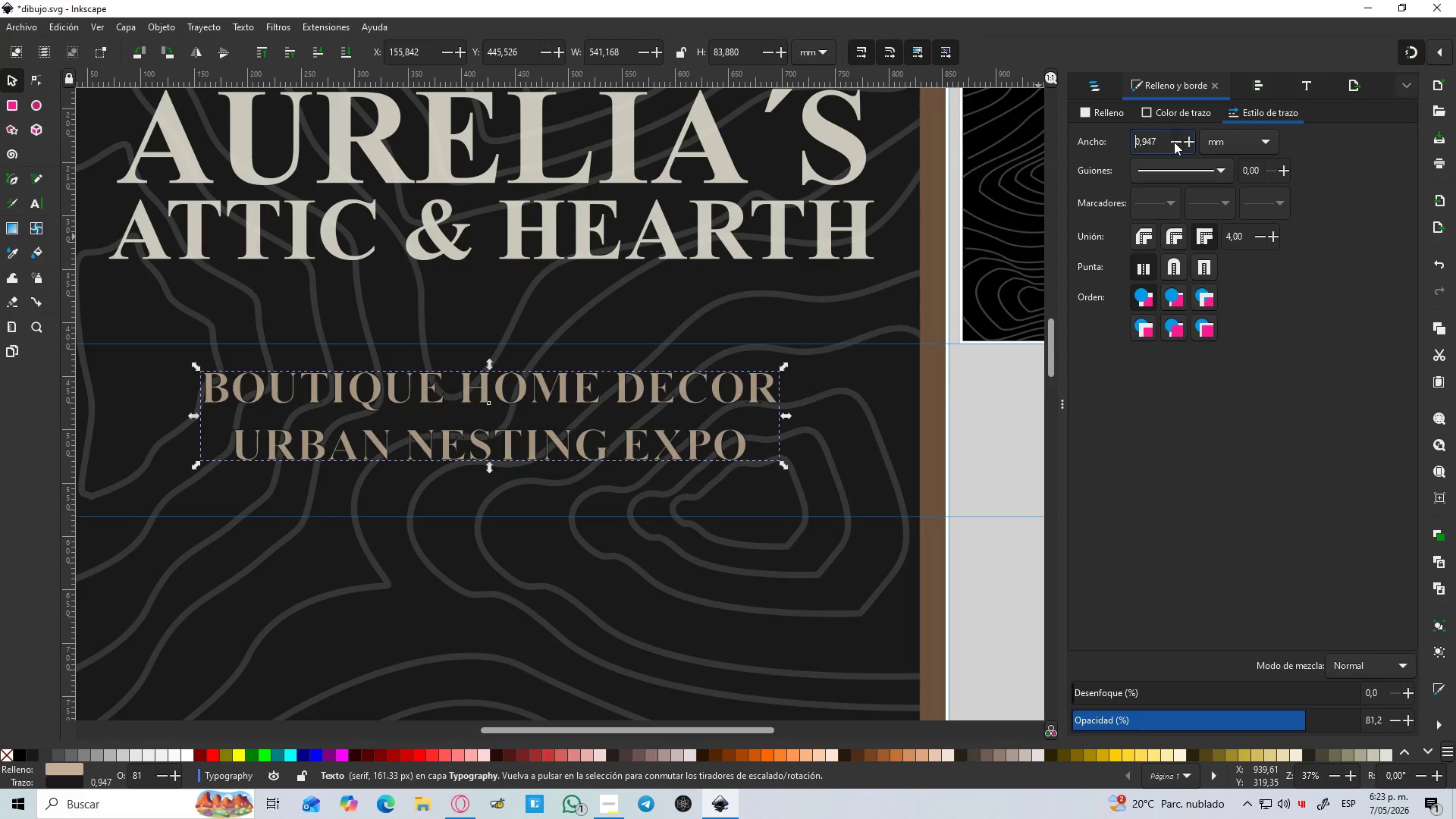 
triple_click([1174, 142])
 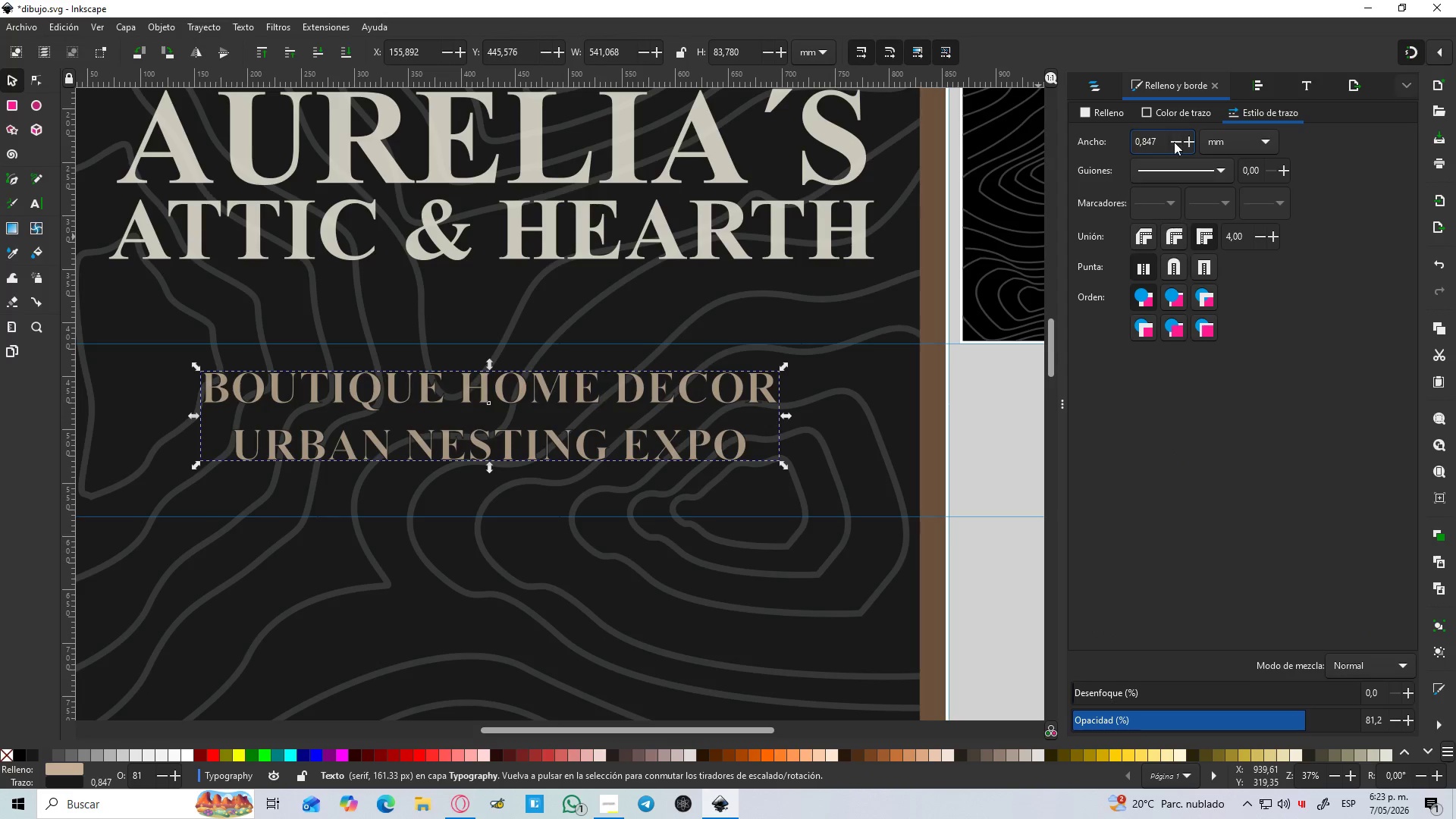 
triple_click([1174, 142])
 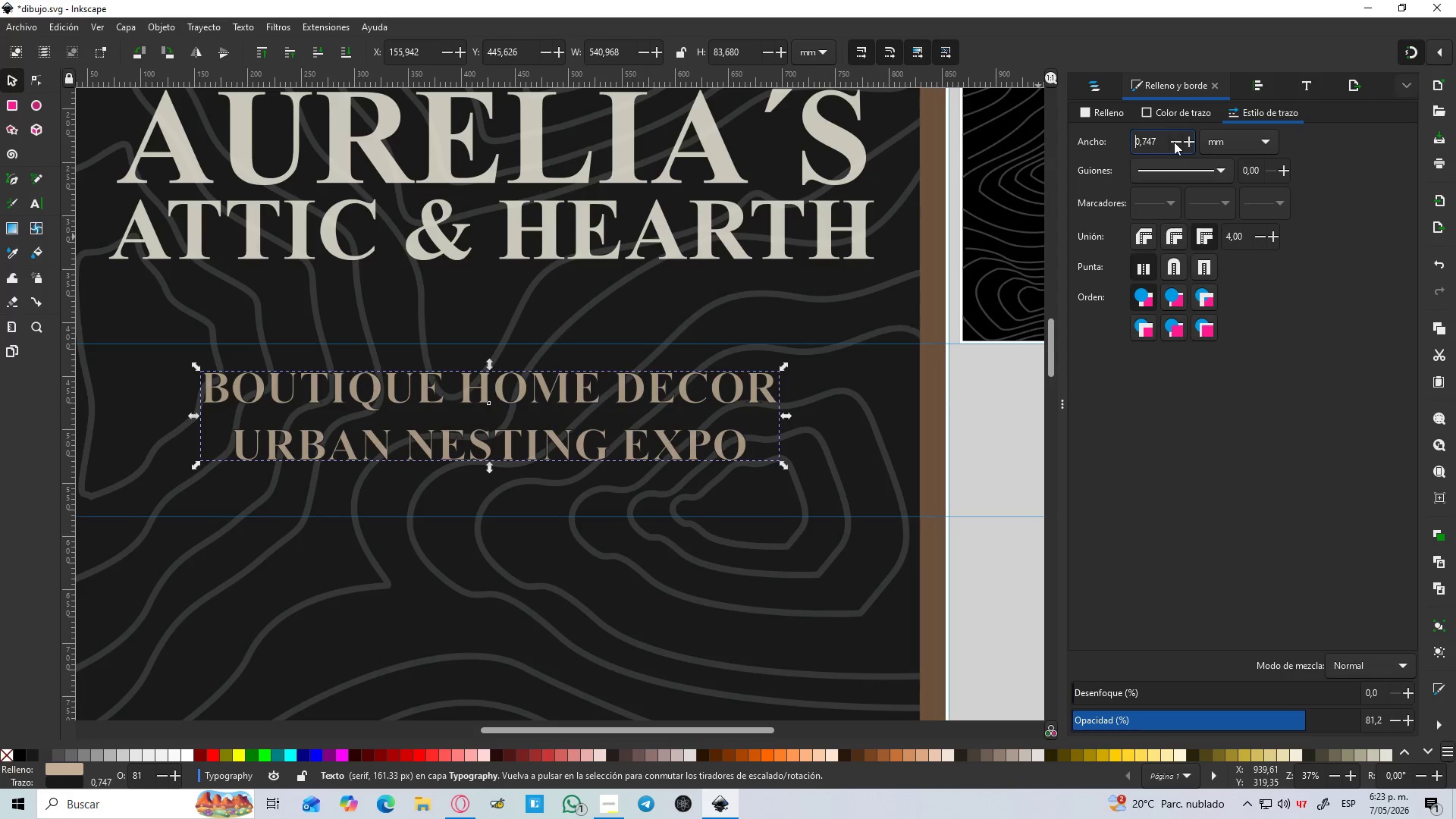 
triple_click([1174, 142])
 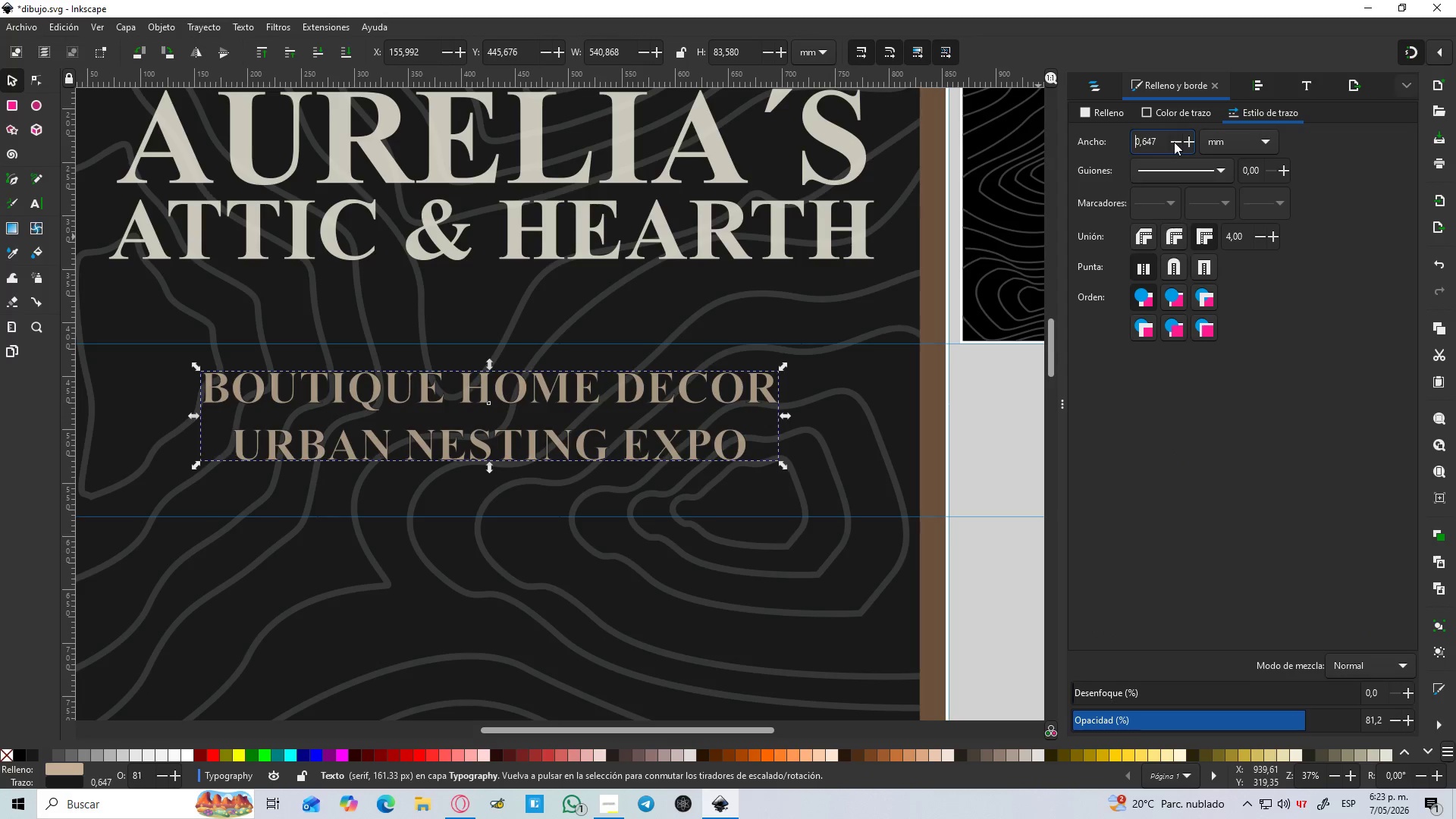 
triple_click([1174, 142])
 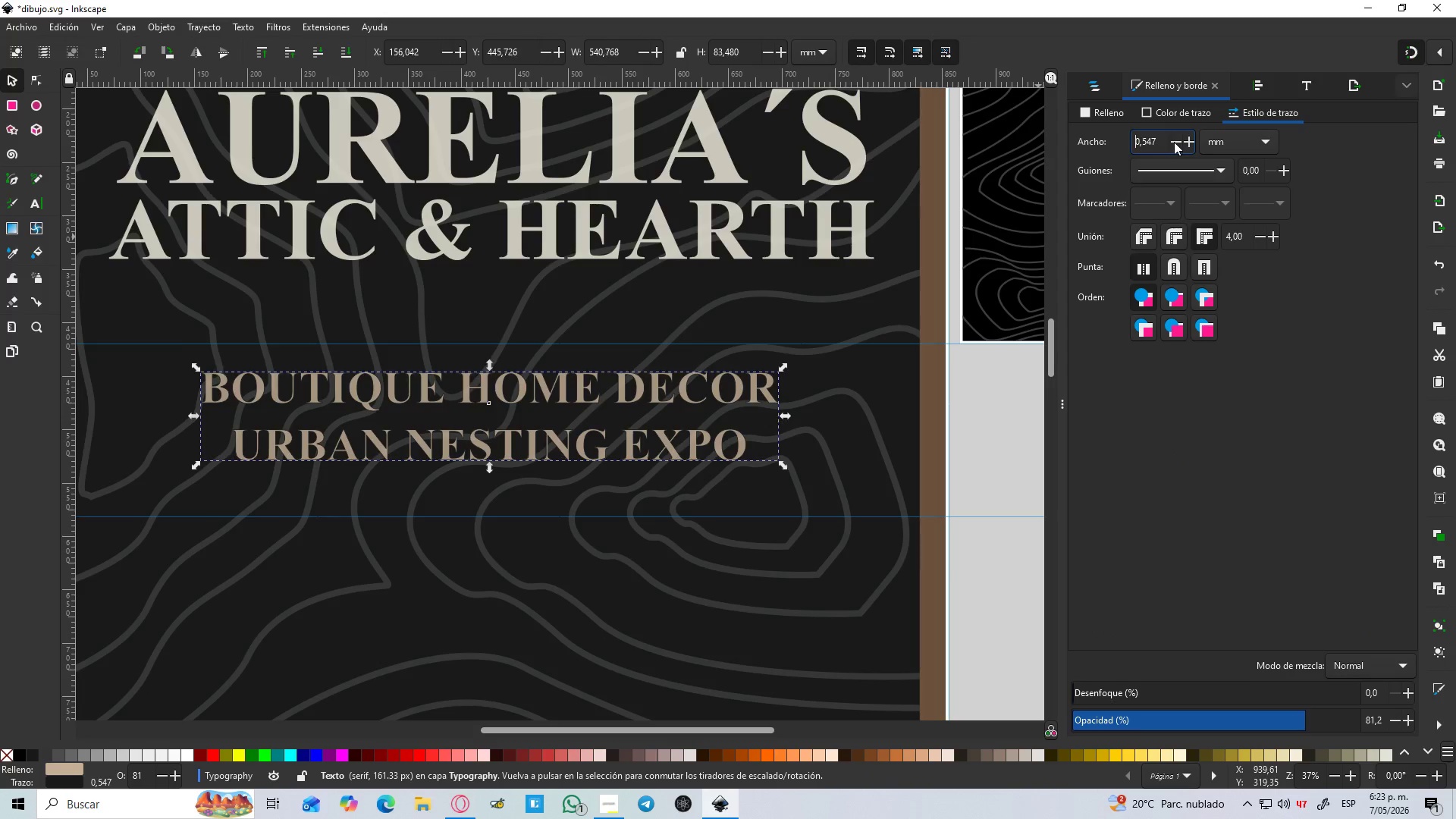 
triple_click([1174, 142])
 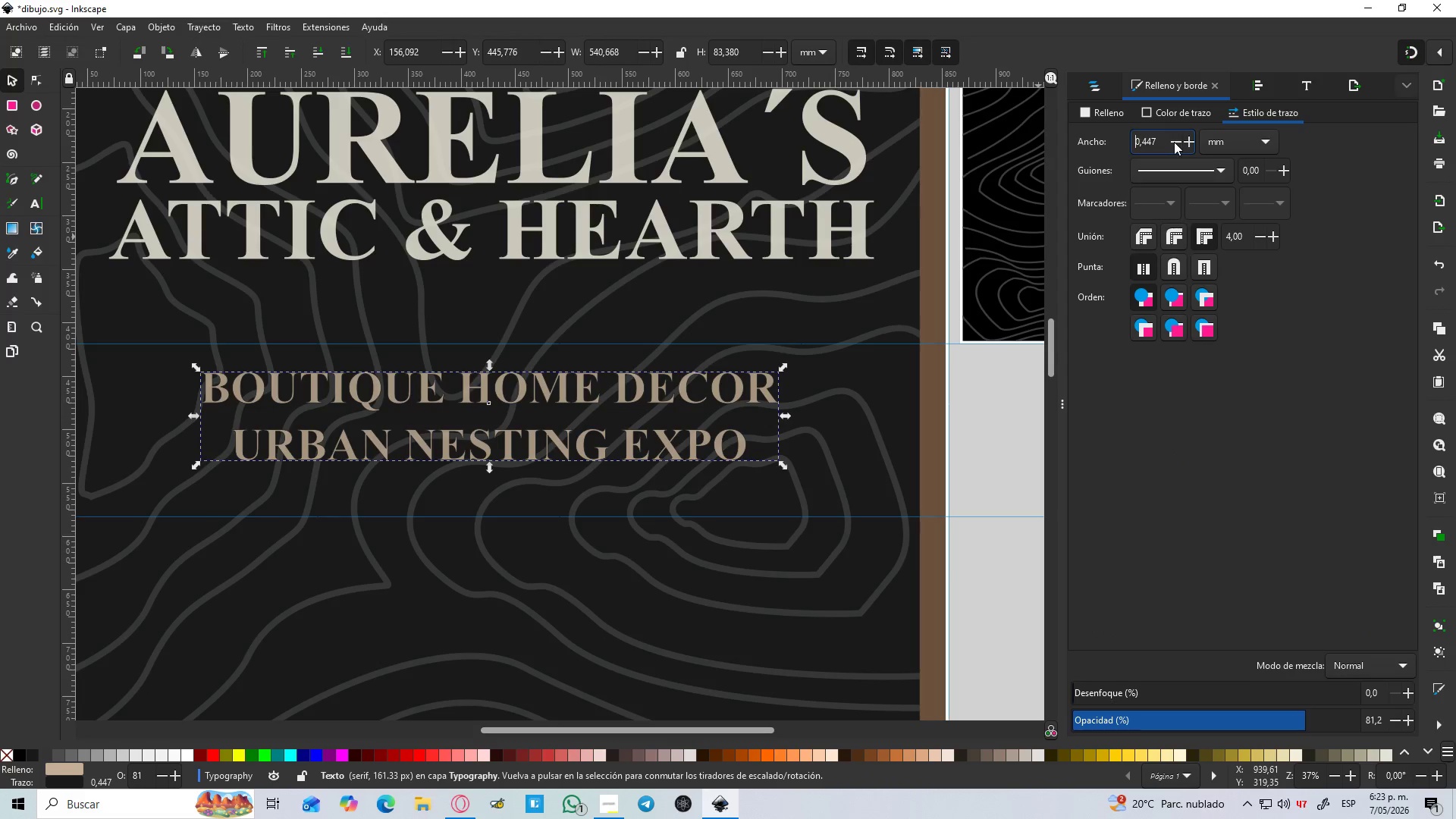 
triple_click([1174, 142])
 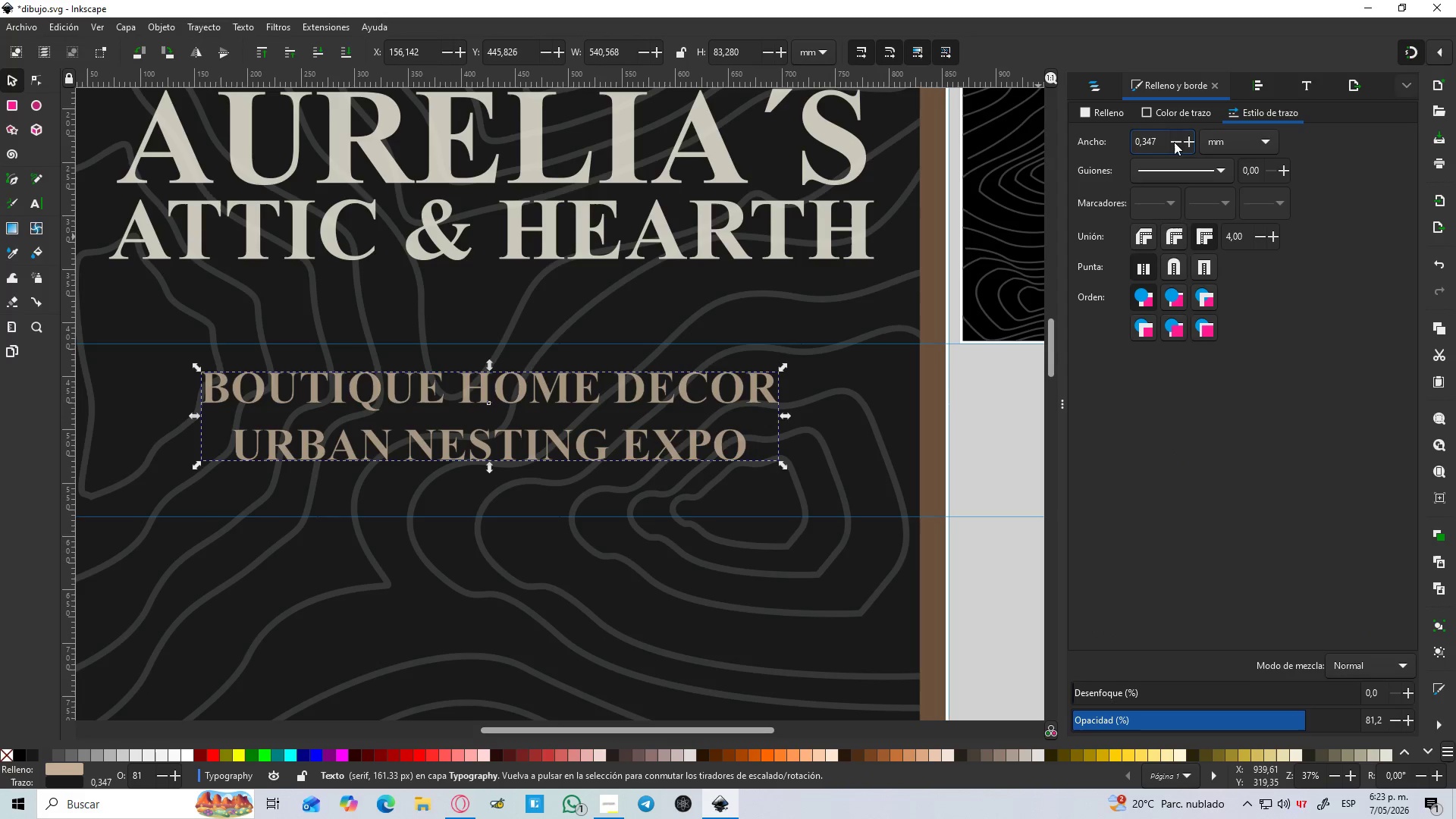 
triple_click([1174, 142])
 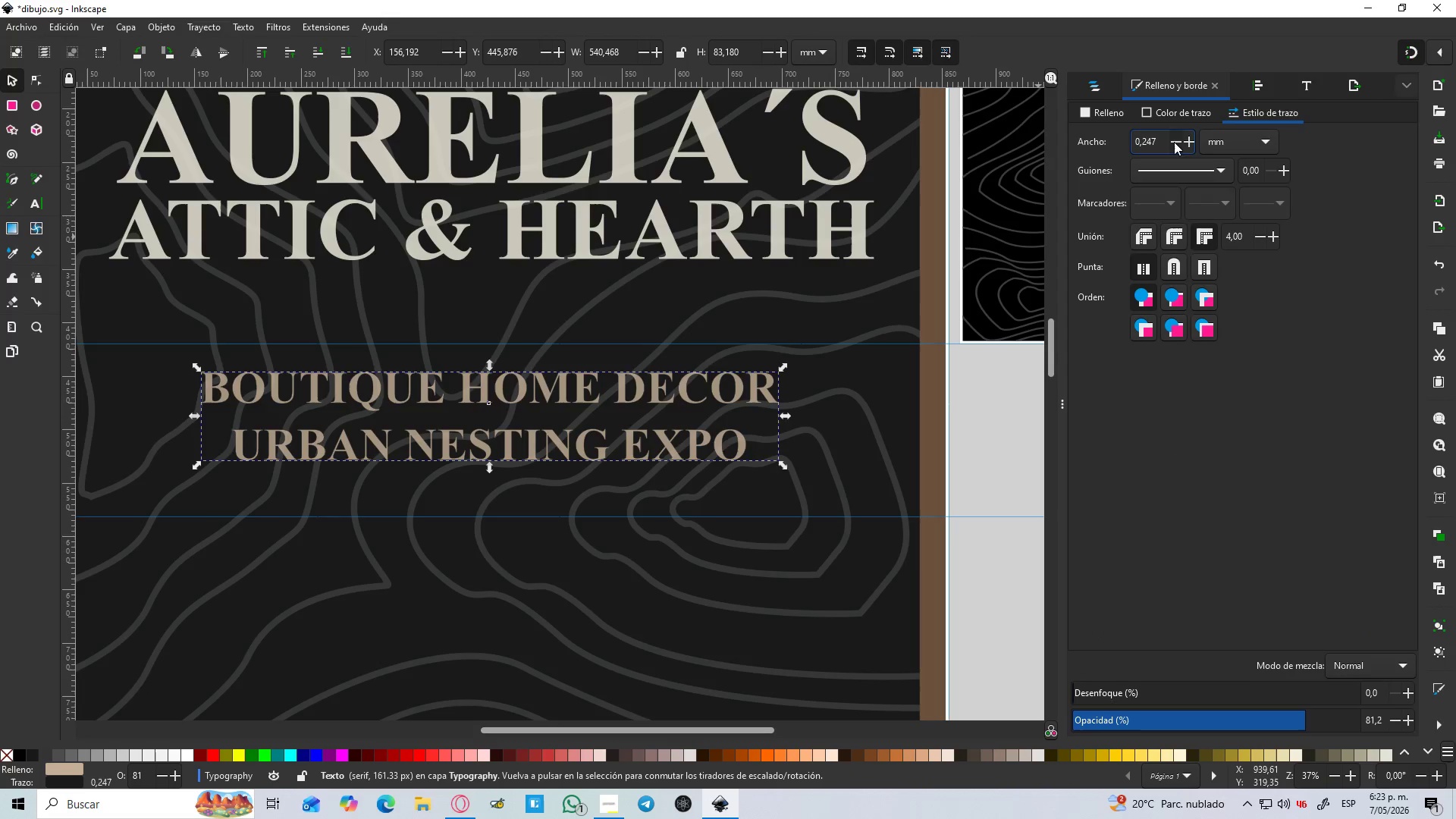 
triple_click([1174, 142])
 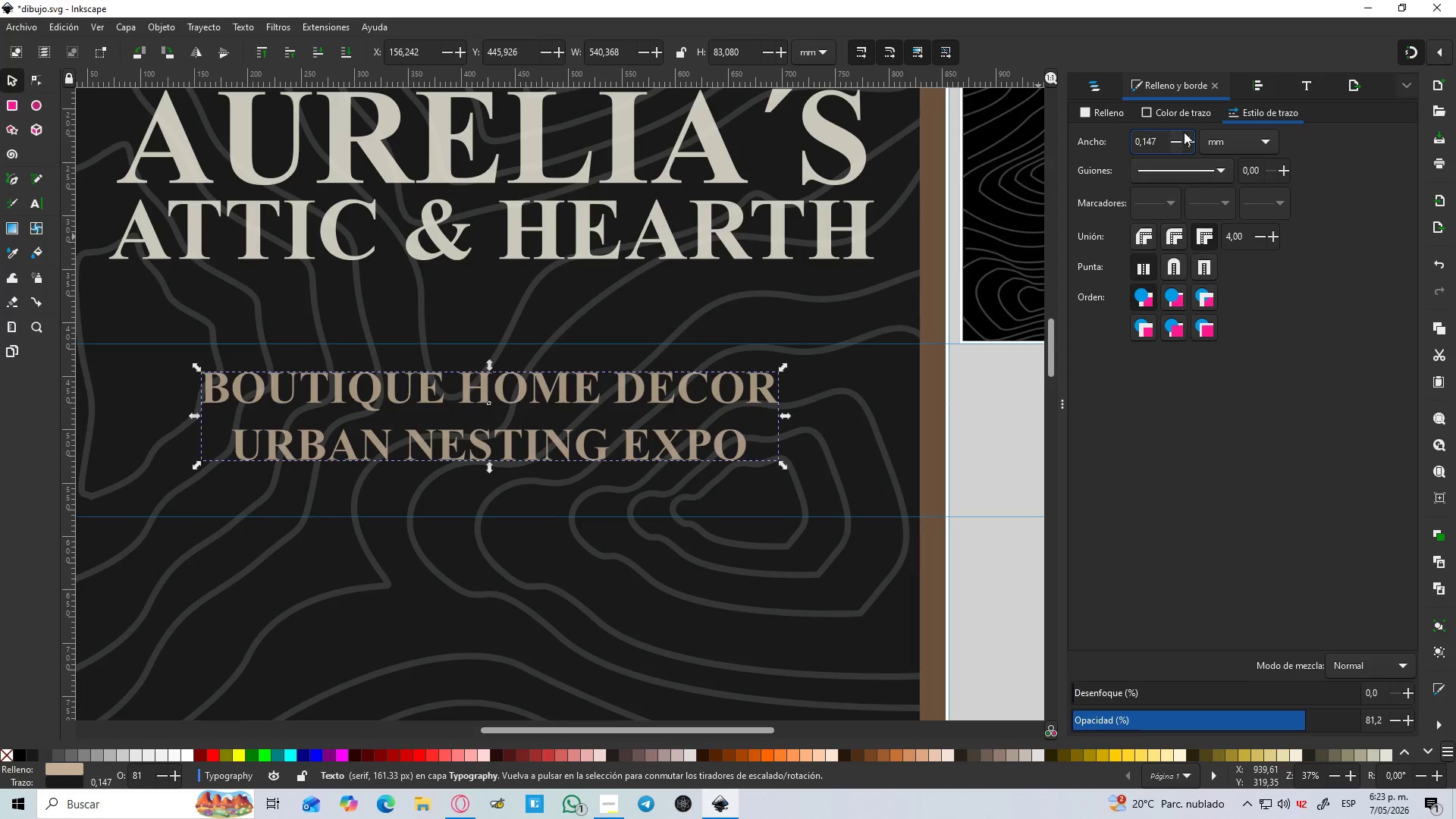 
left_click([1184, 115])
 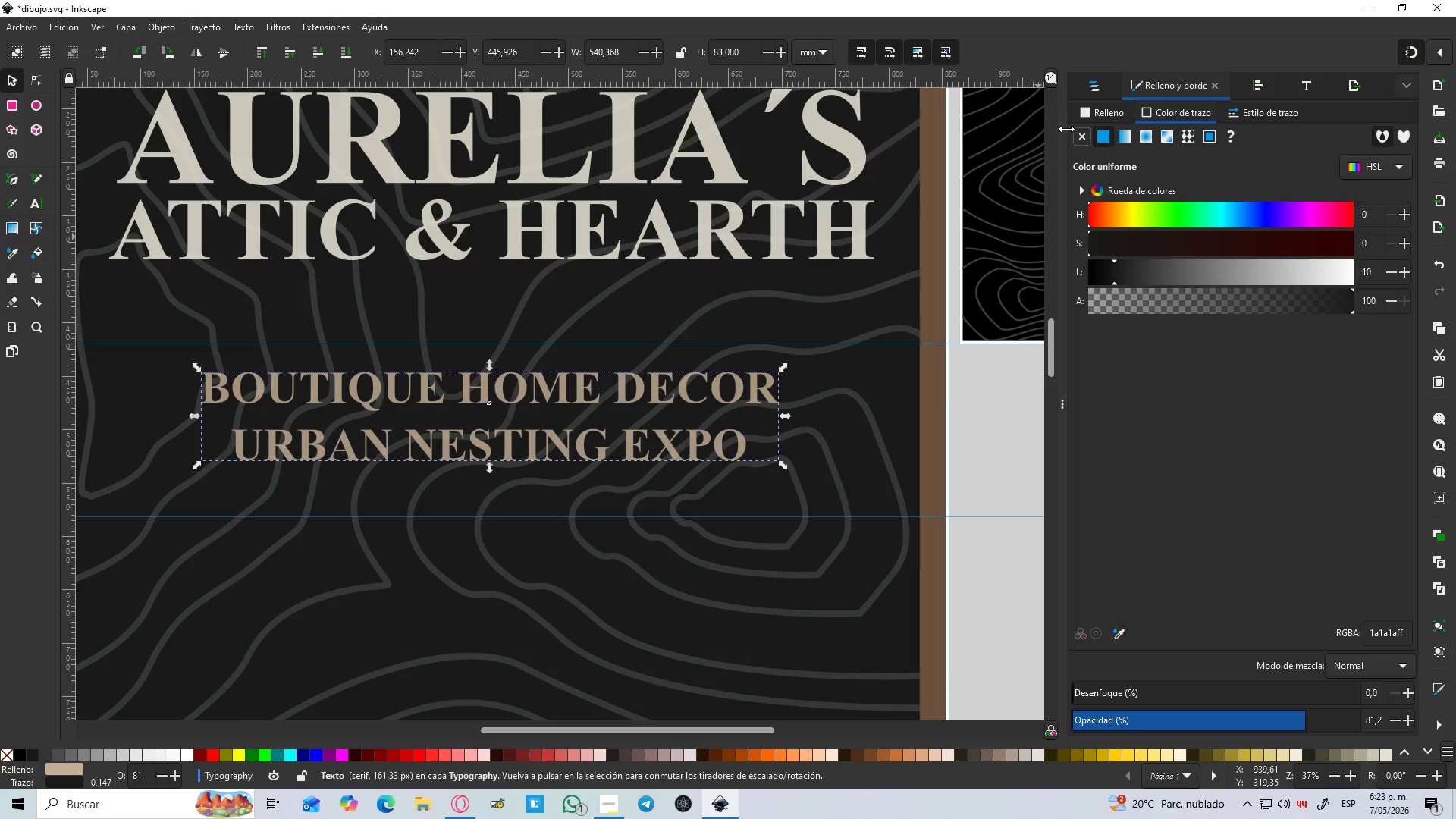 
left_click([1079, 139])
 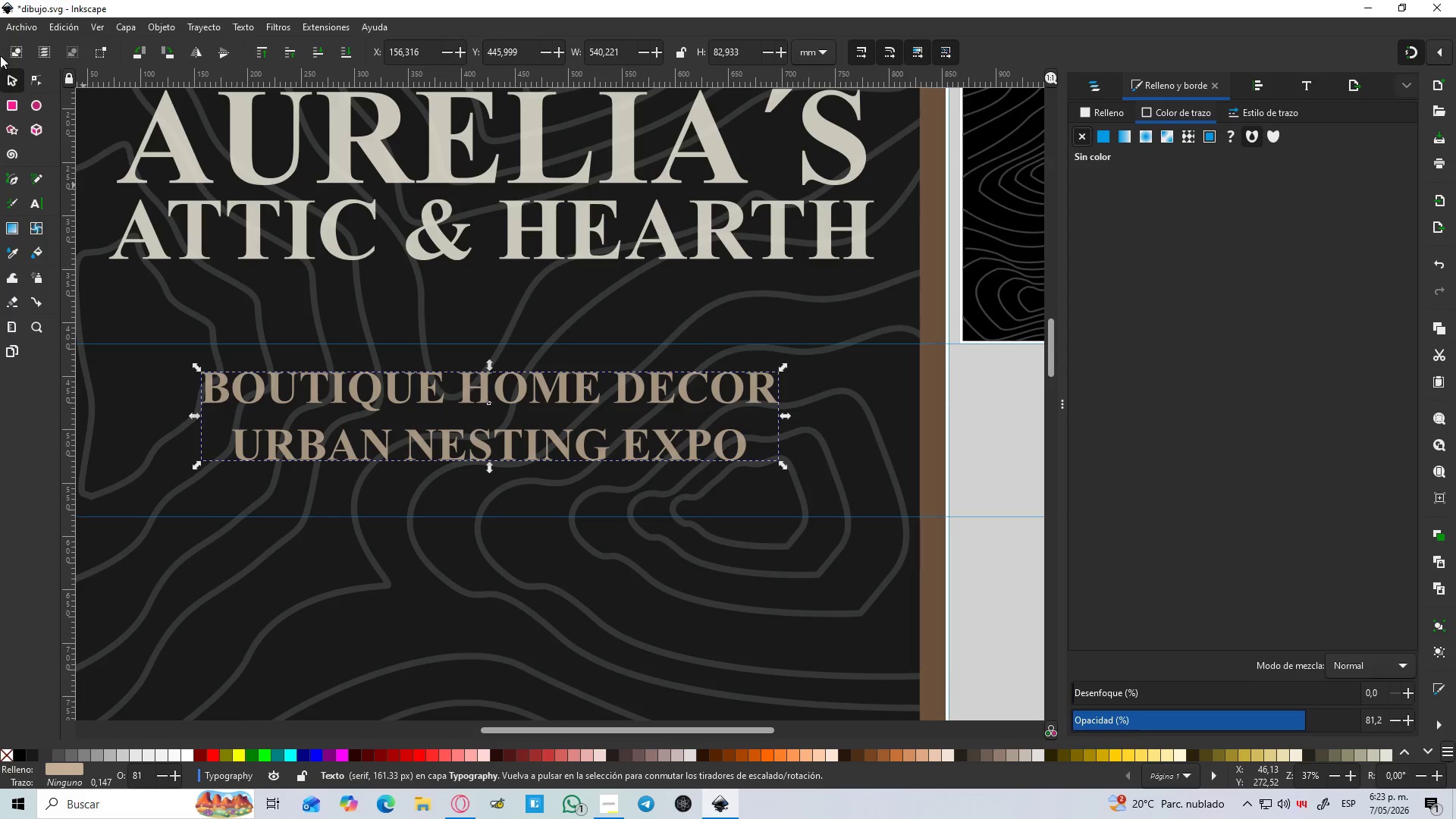 
left_click([2, 71])
 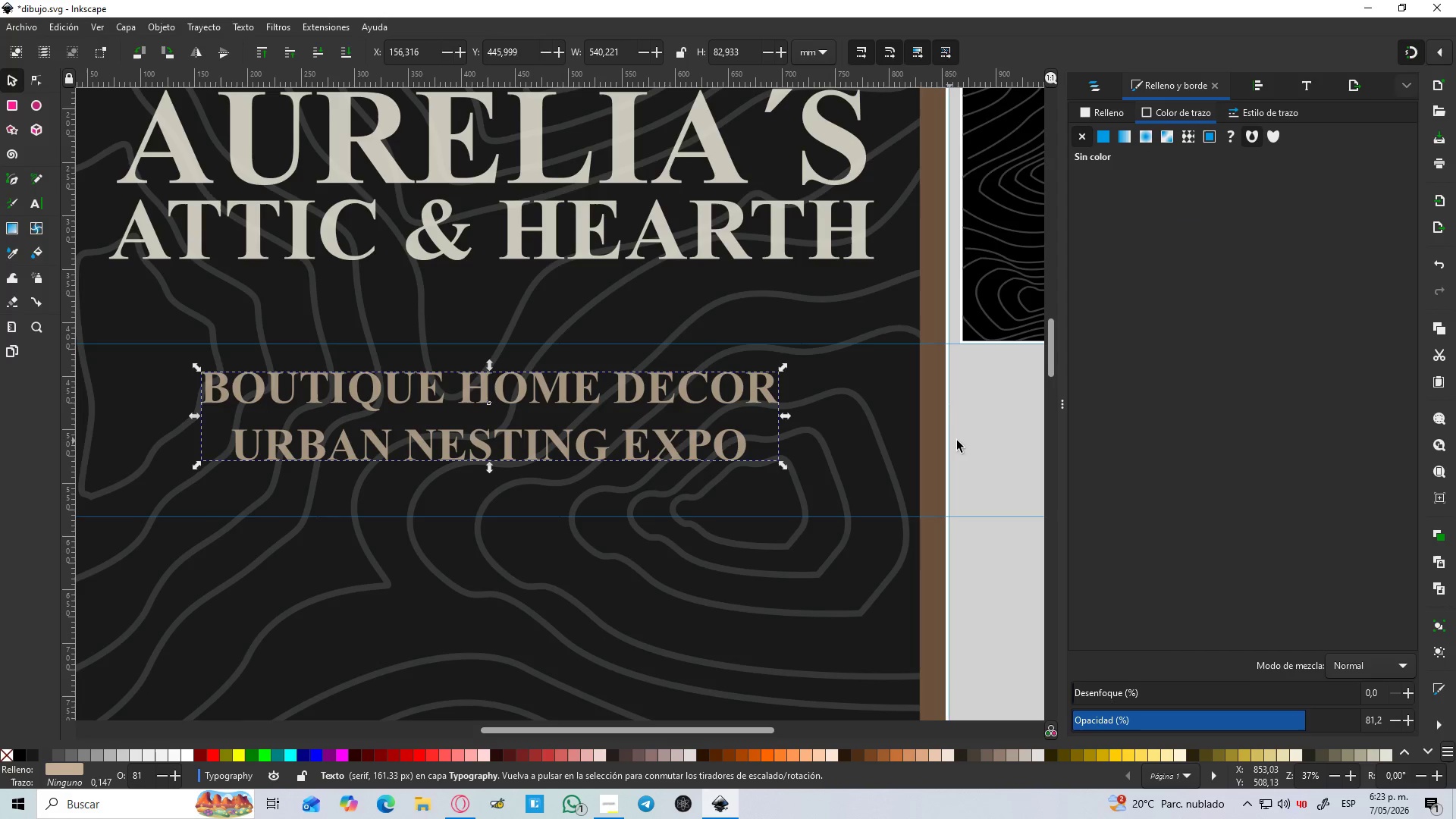 
left_click([970, 442])
 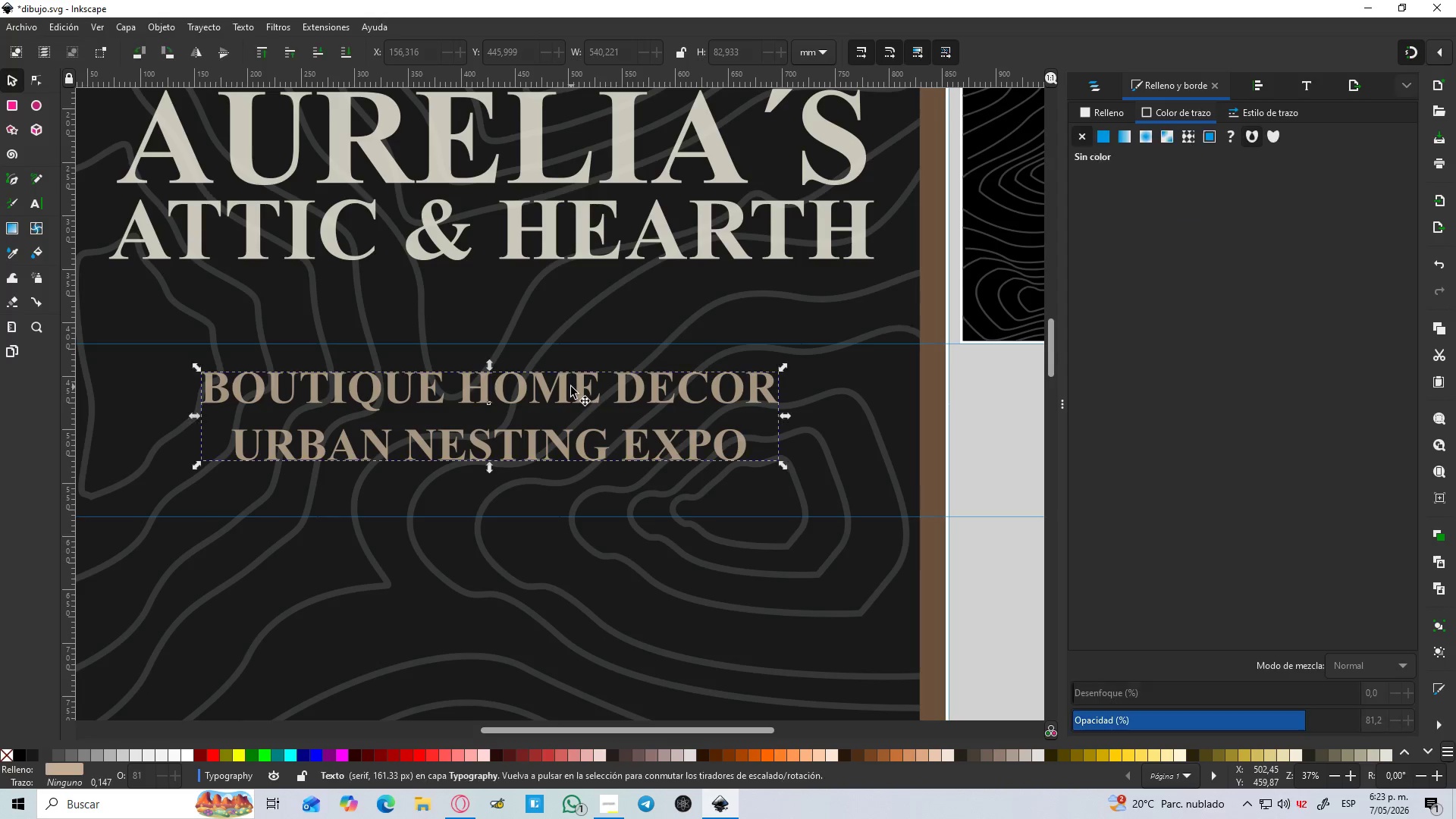 
double_click([571, 387])
 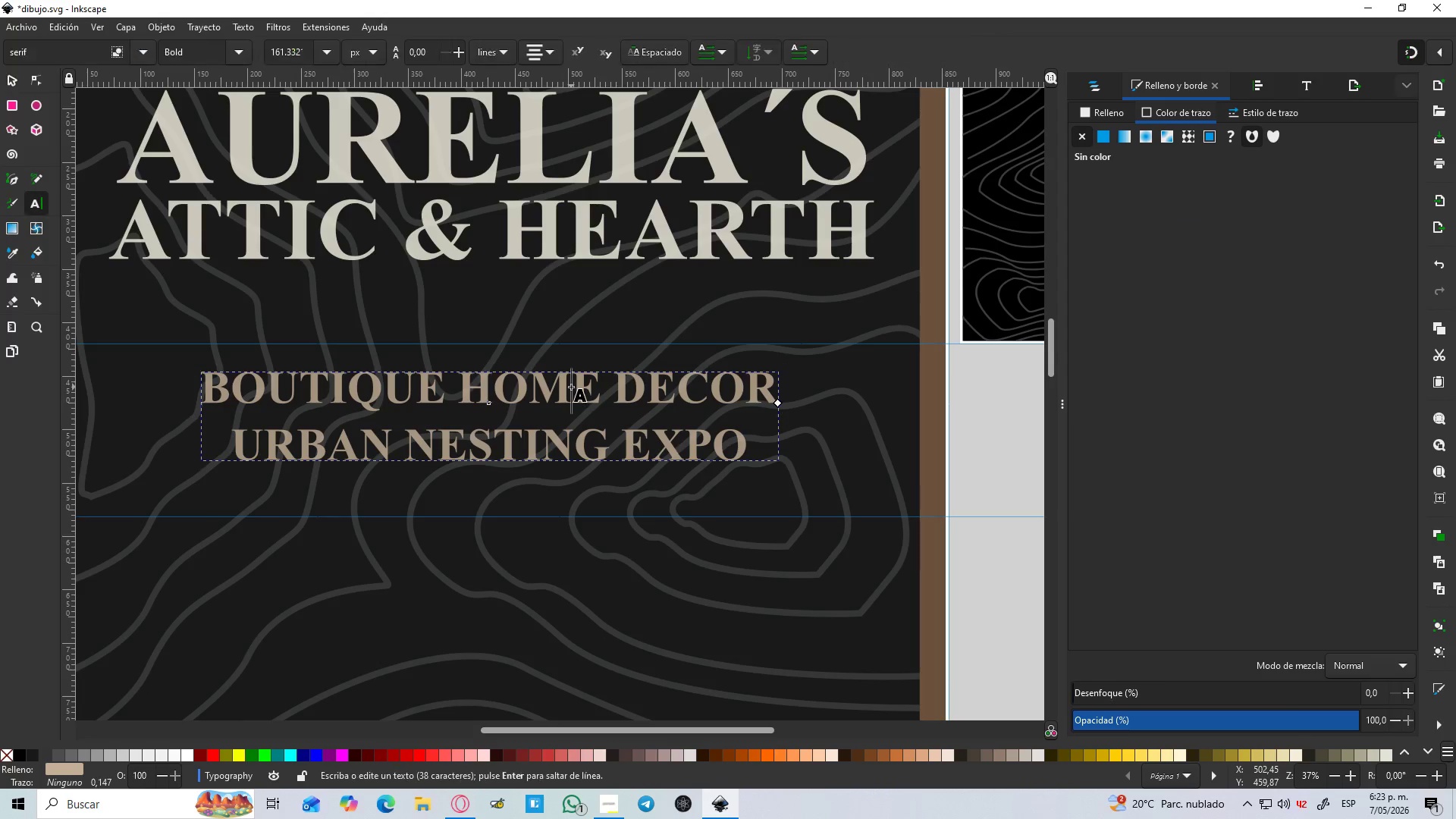 
triple_click([571, 387])
 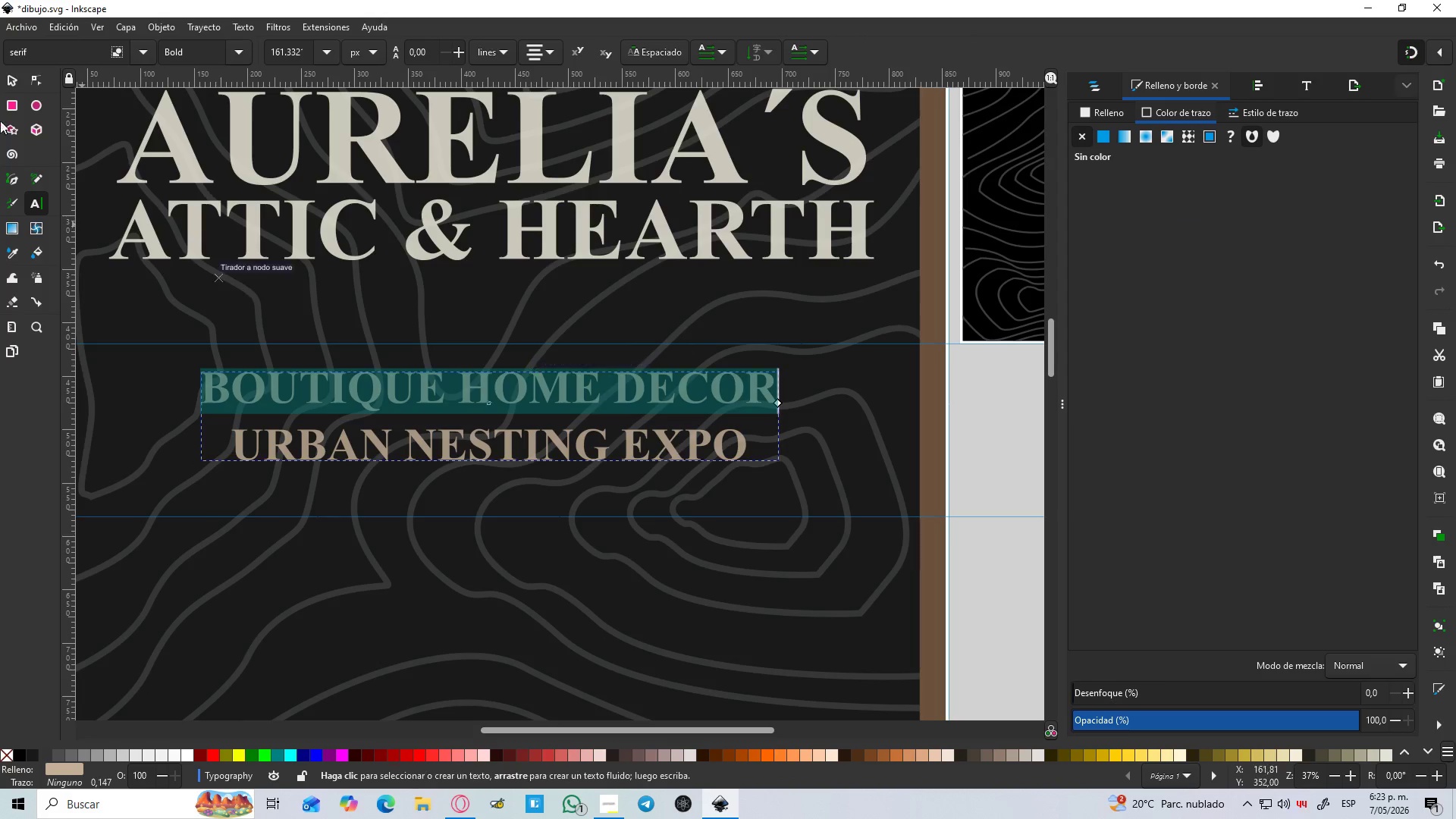 
left_click([8, 70])
 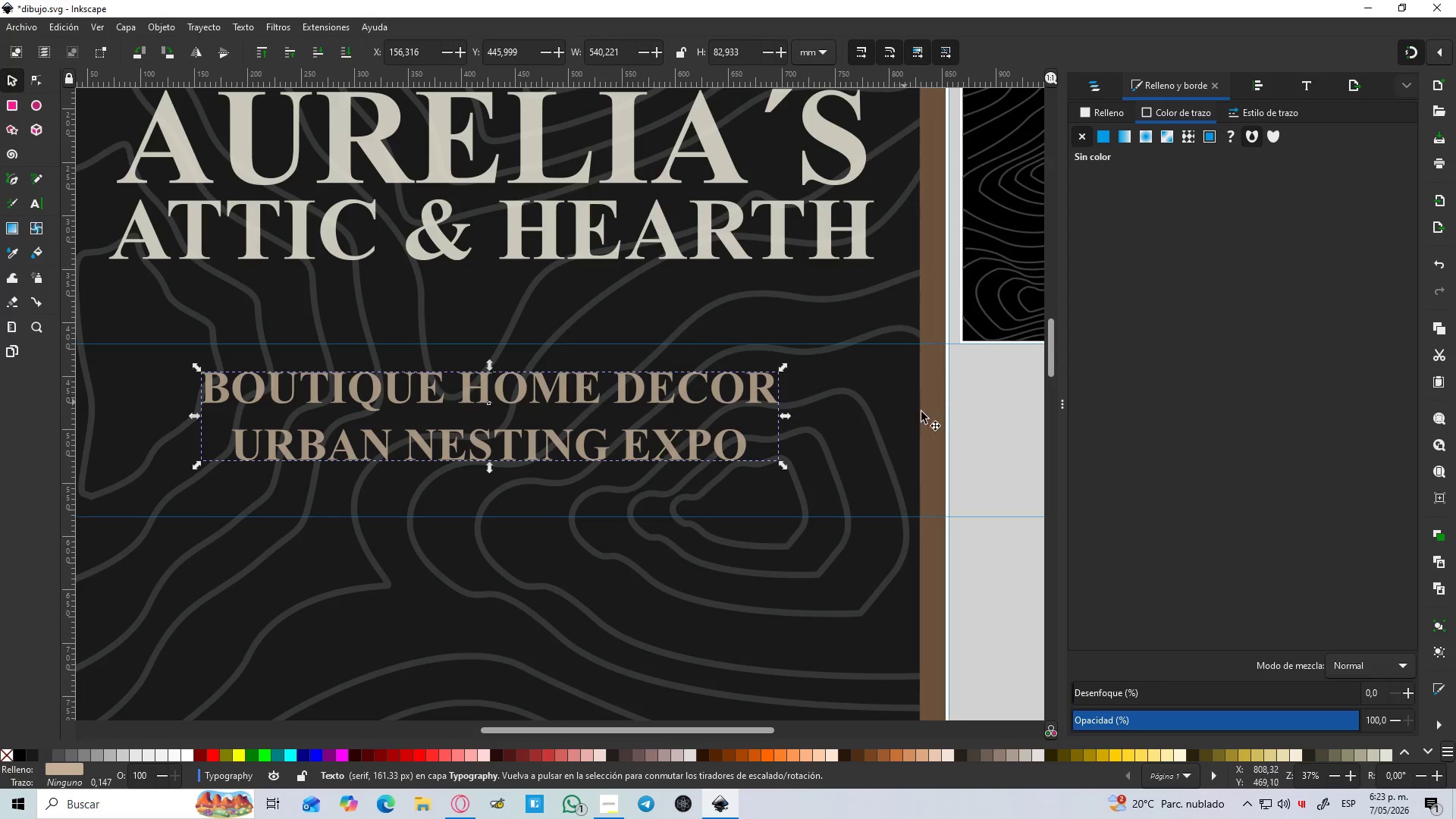 
left_click([965, 434])
 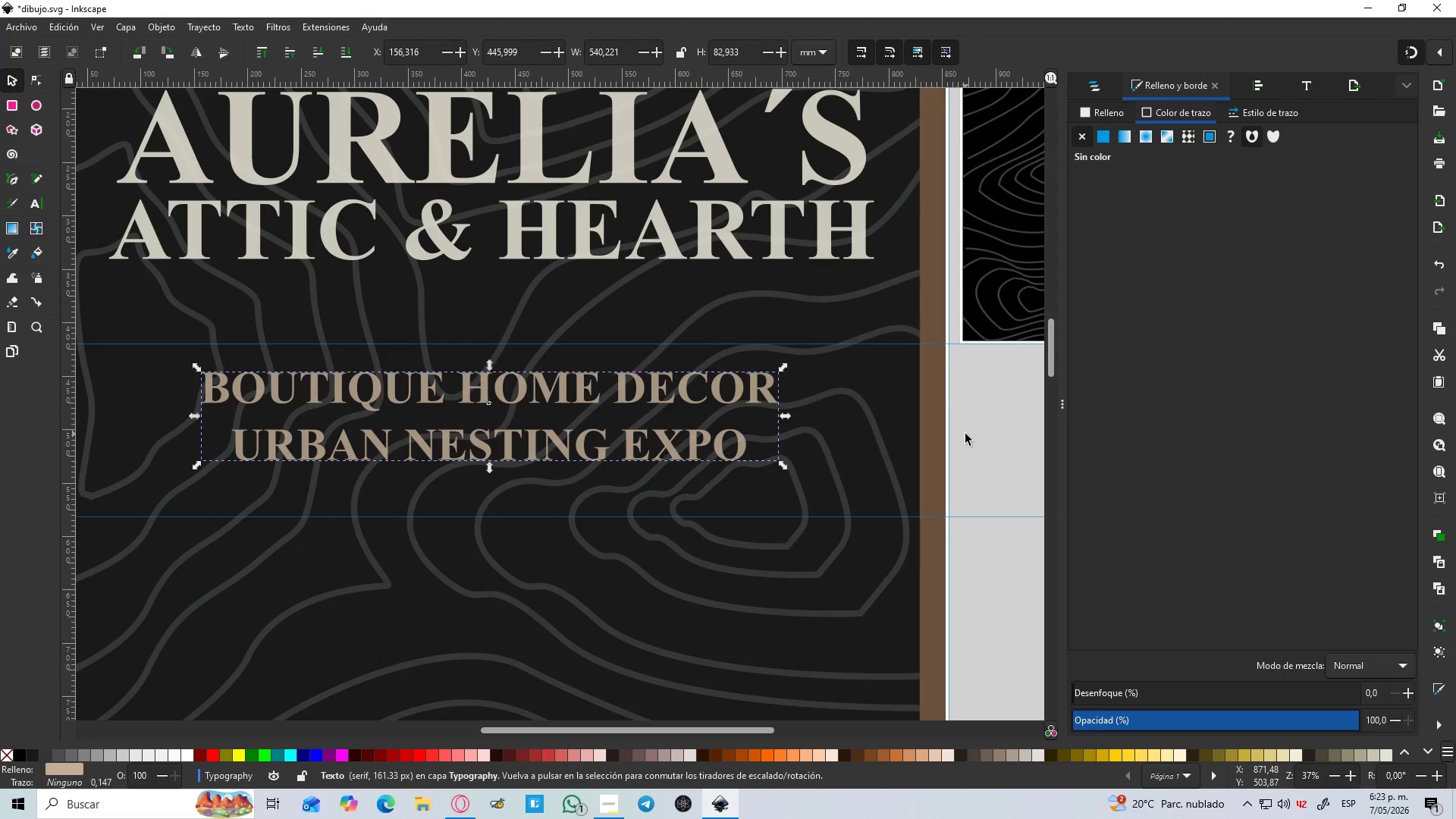 
hold_key(key=ControlLeft, duration=0.78)
scroll: coordinate [962, 432], scroll_direction: down, amount: 3.0
 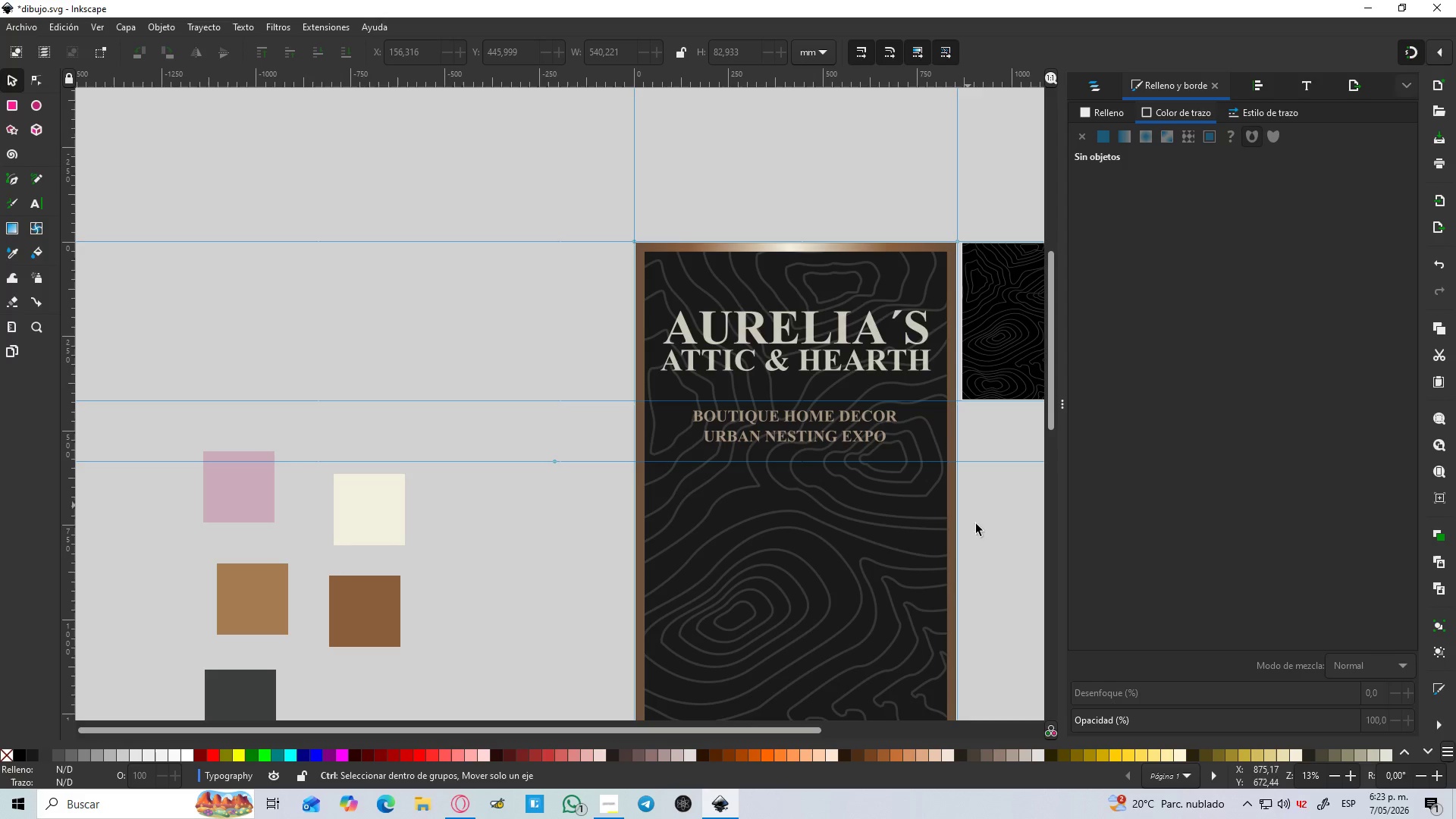 
hold_key(key=ControlLeft, duration=9.31)
 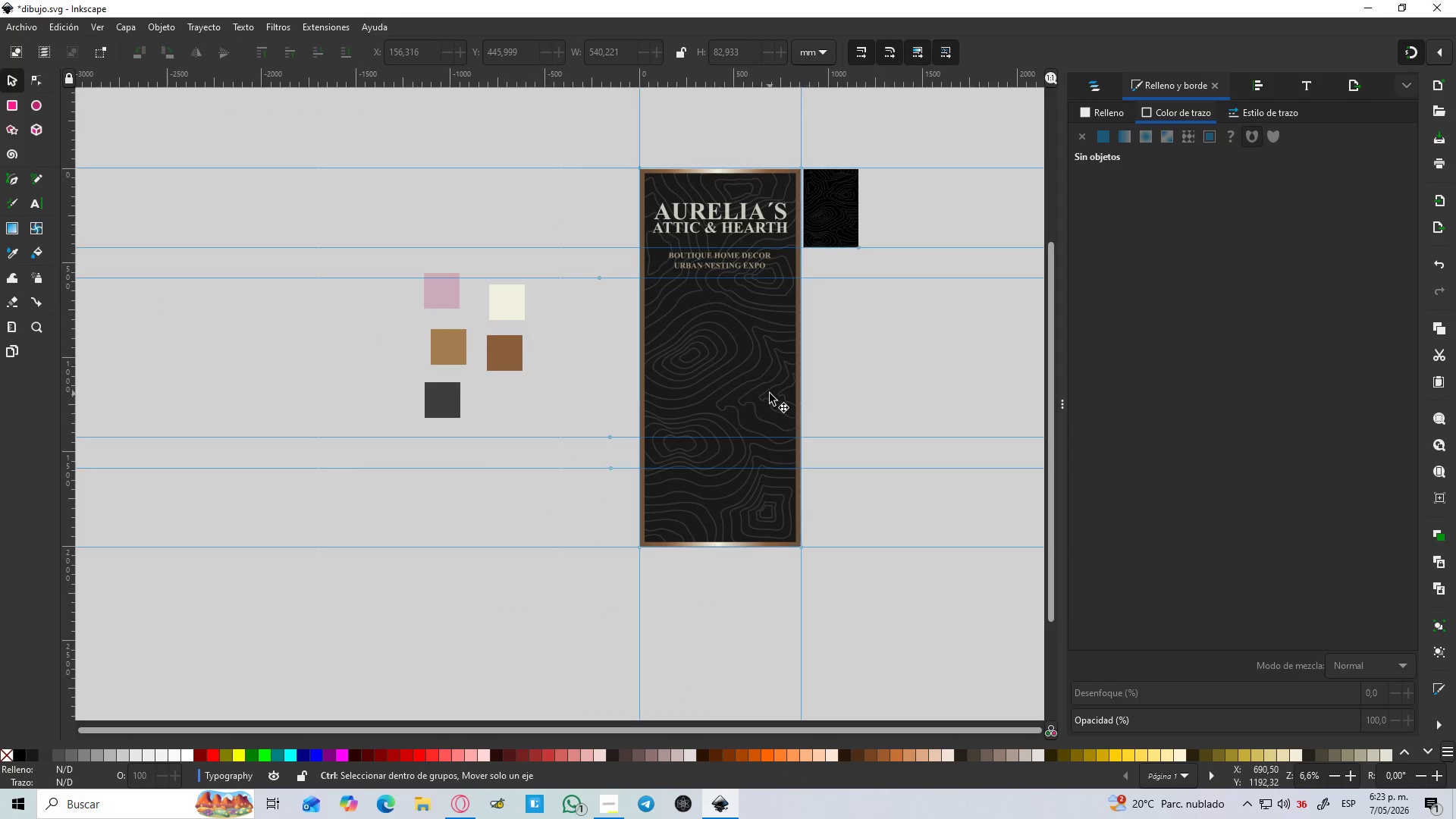 
hold_key(key=Space, duration=0.45)
 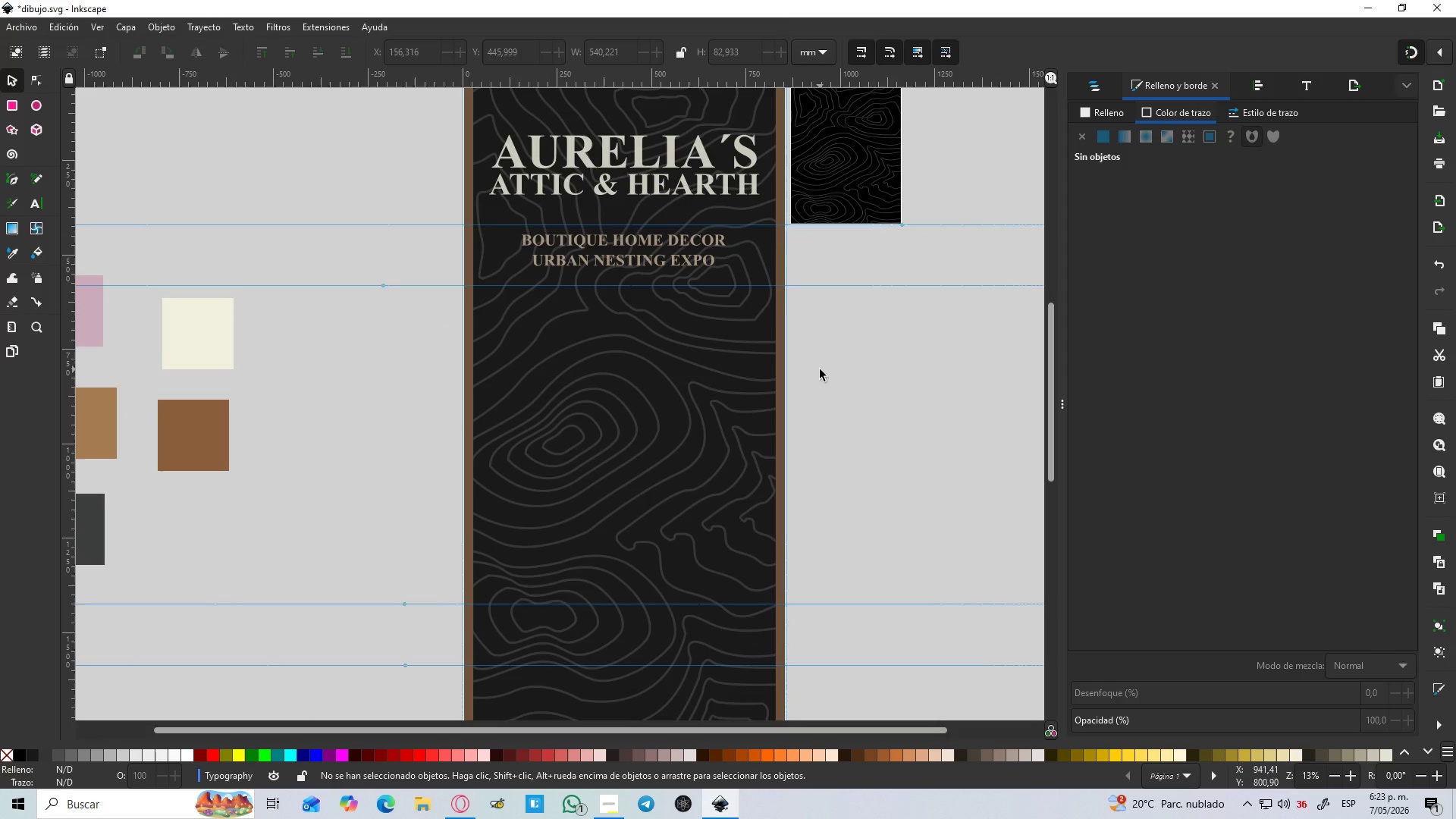 
hold_key(key=ControlLeft, duration=1.51)
scroll: coordinate [815, 392], scroll_direction: down, amount: 4.0
 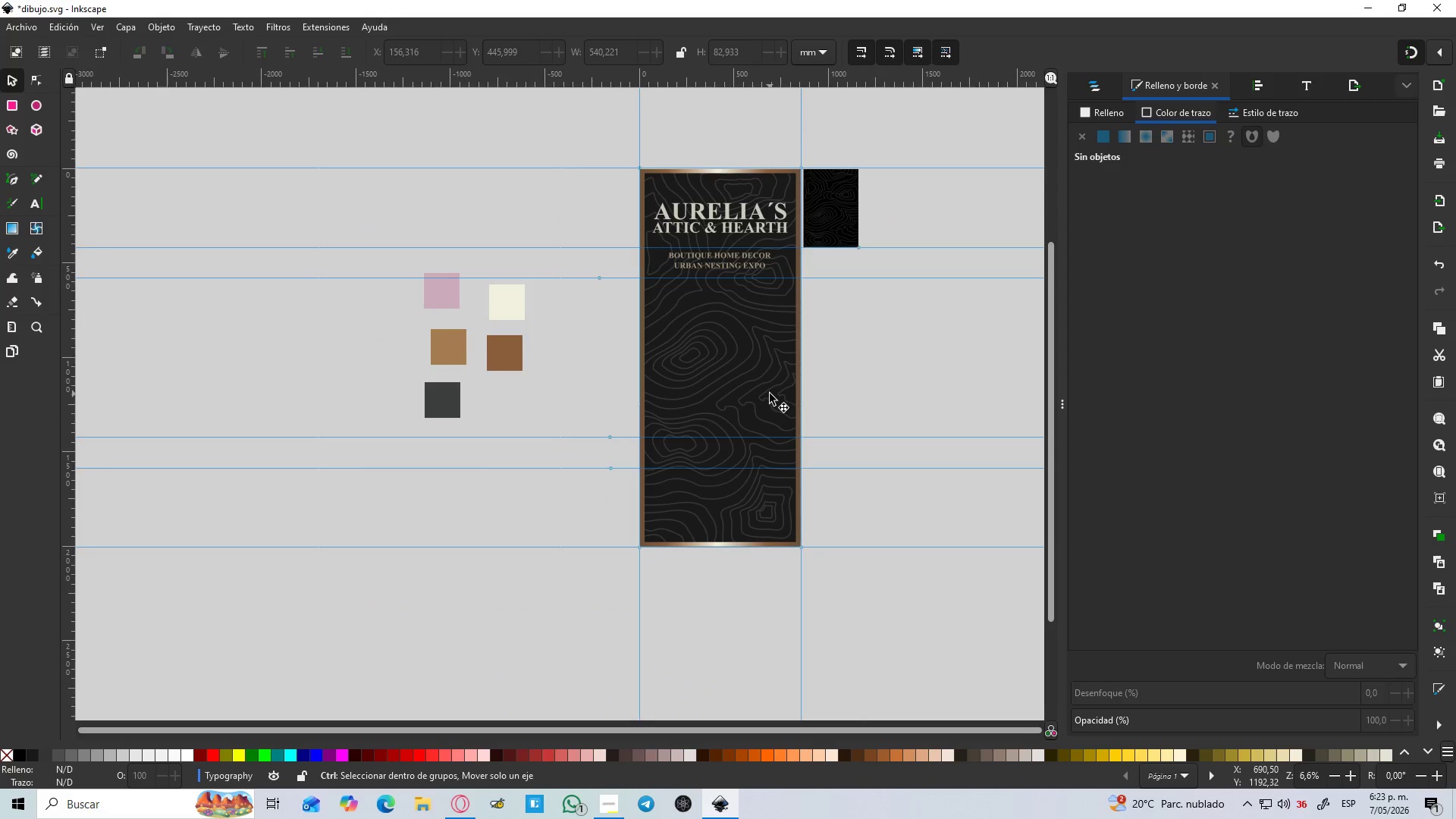 
hold_key(key=ControlLeft, duration=0.55)
 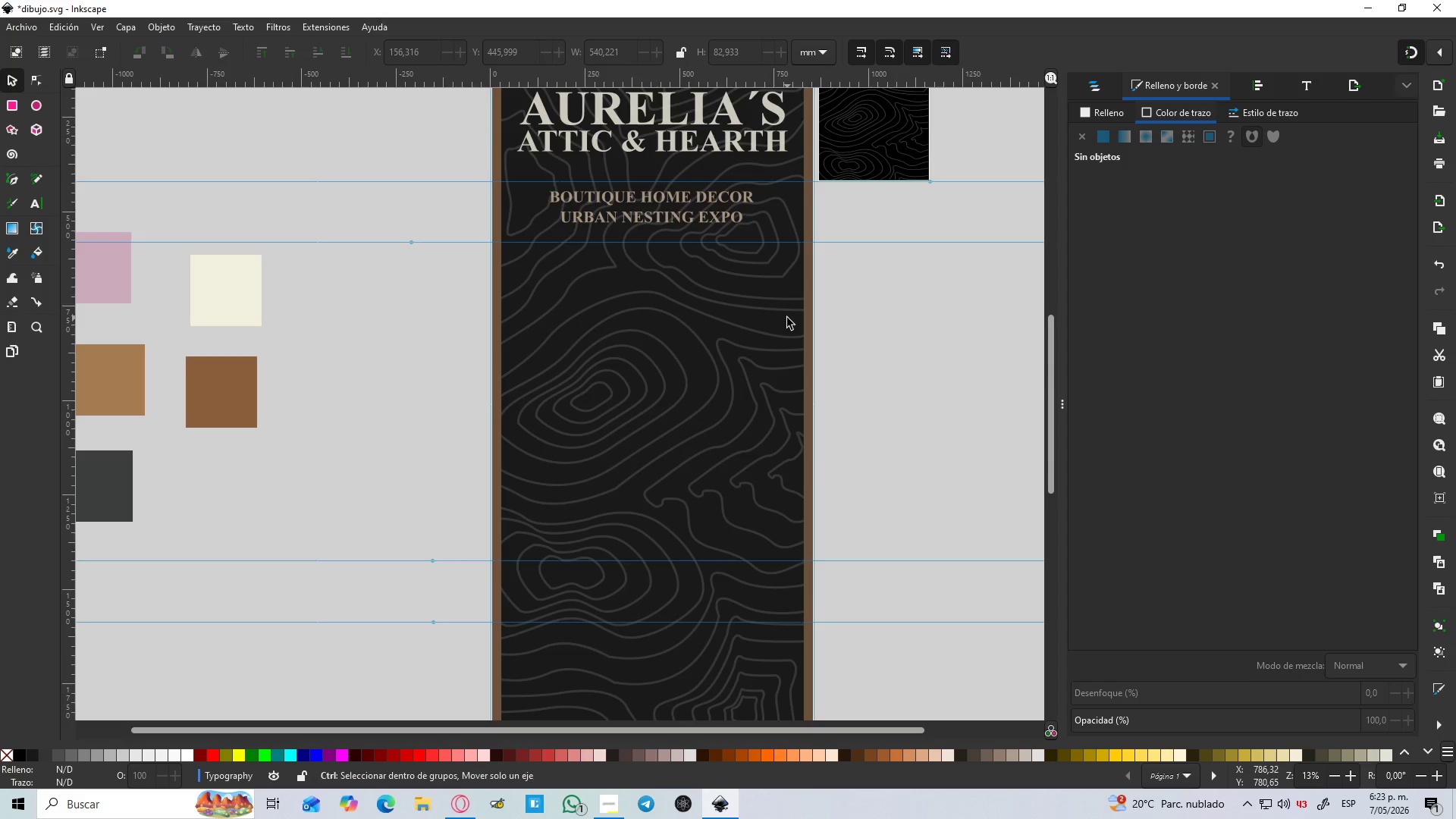 
scroll: coordinate [787, 318], scroll_direction: up, amount: 2.0
 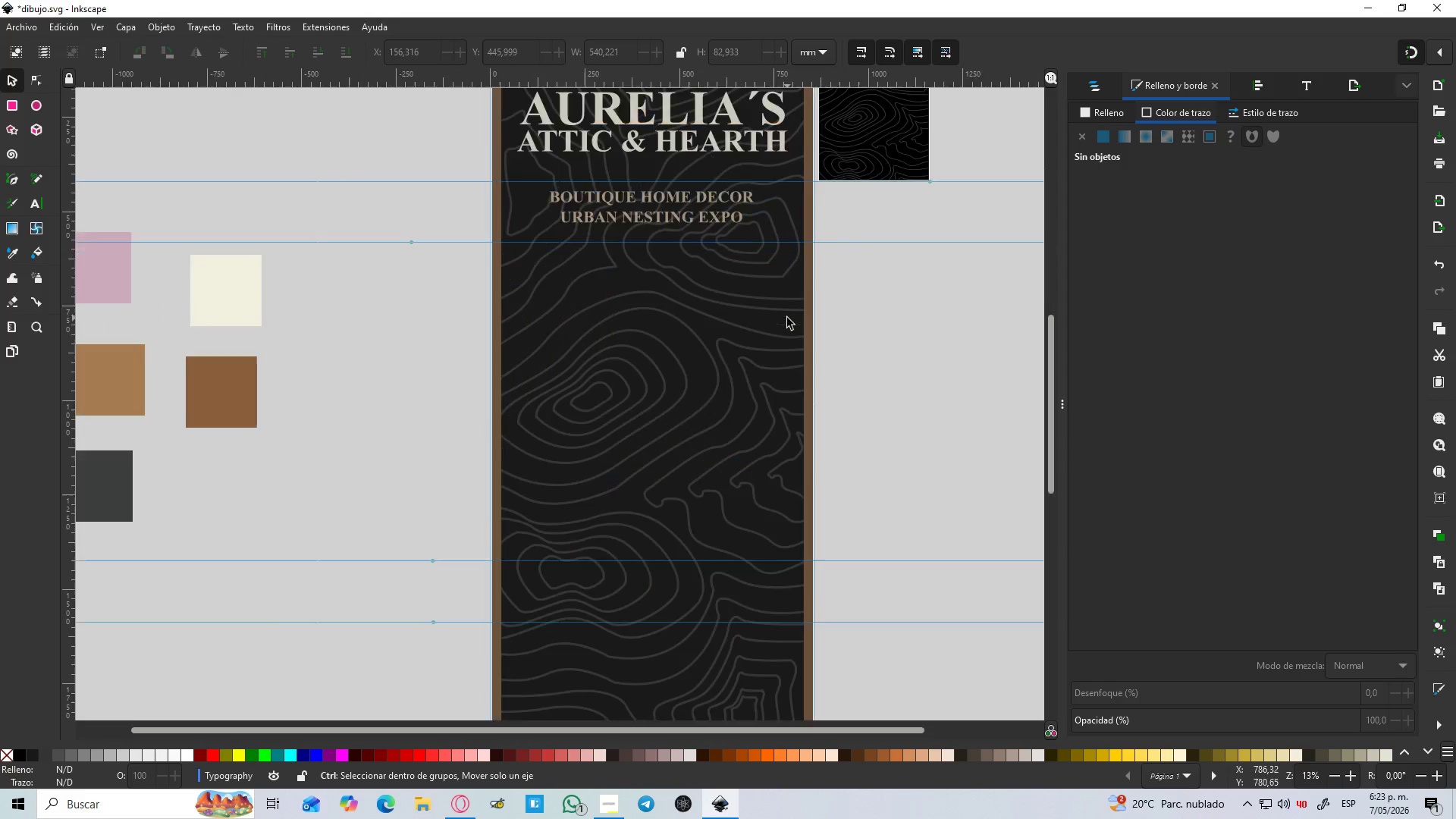 
key(Control+S)
 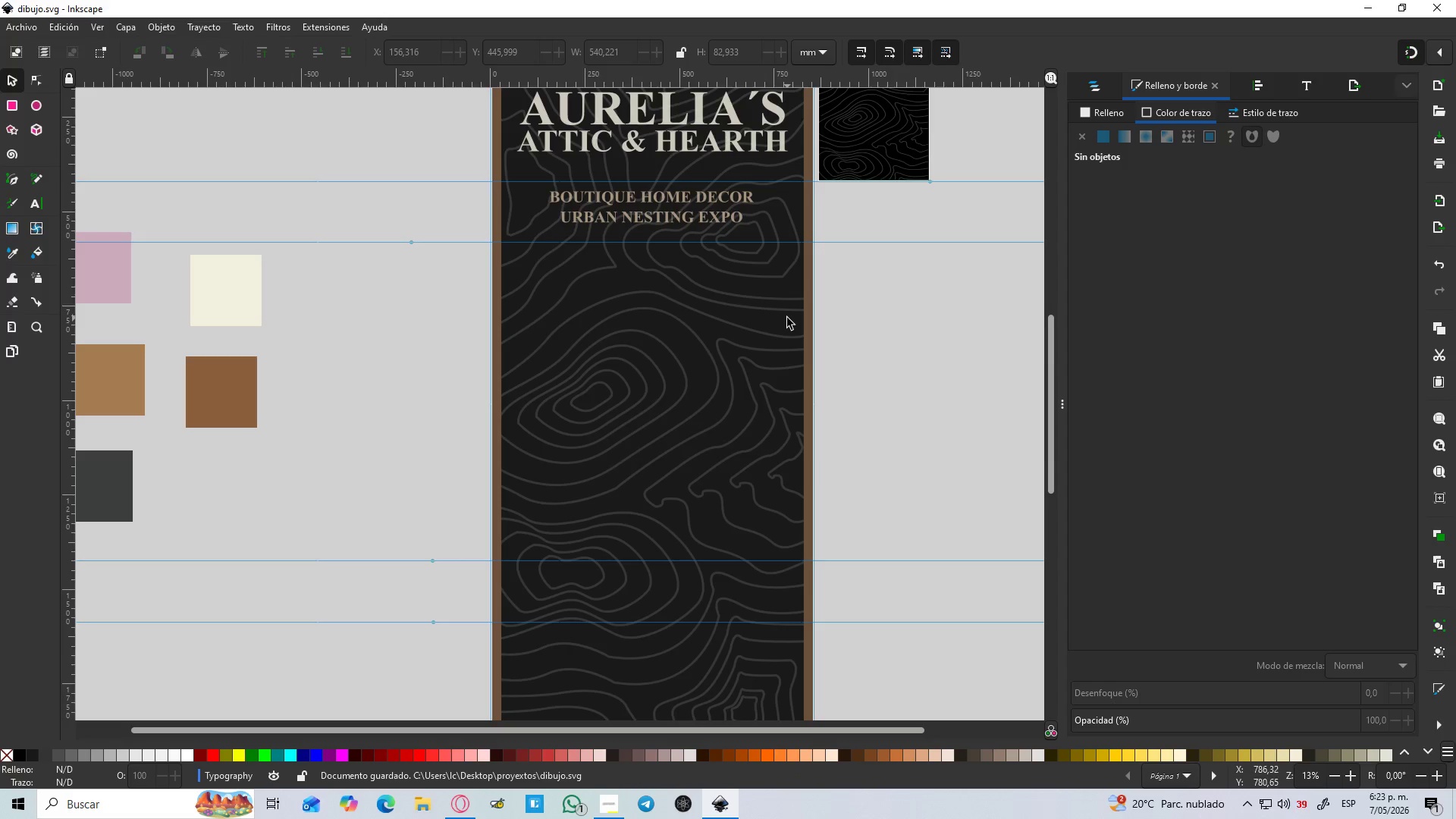 
scroll: coordinate [787, 318], scroll_direction: up, amount: 1.0
 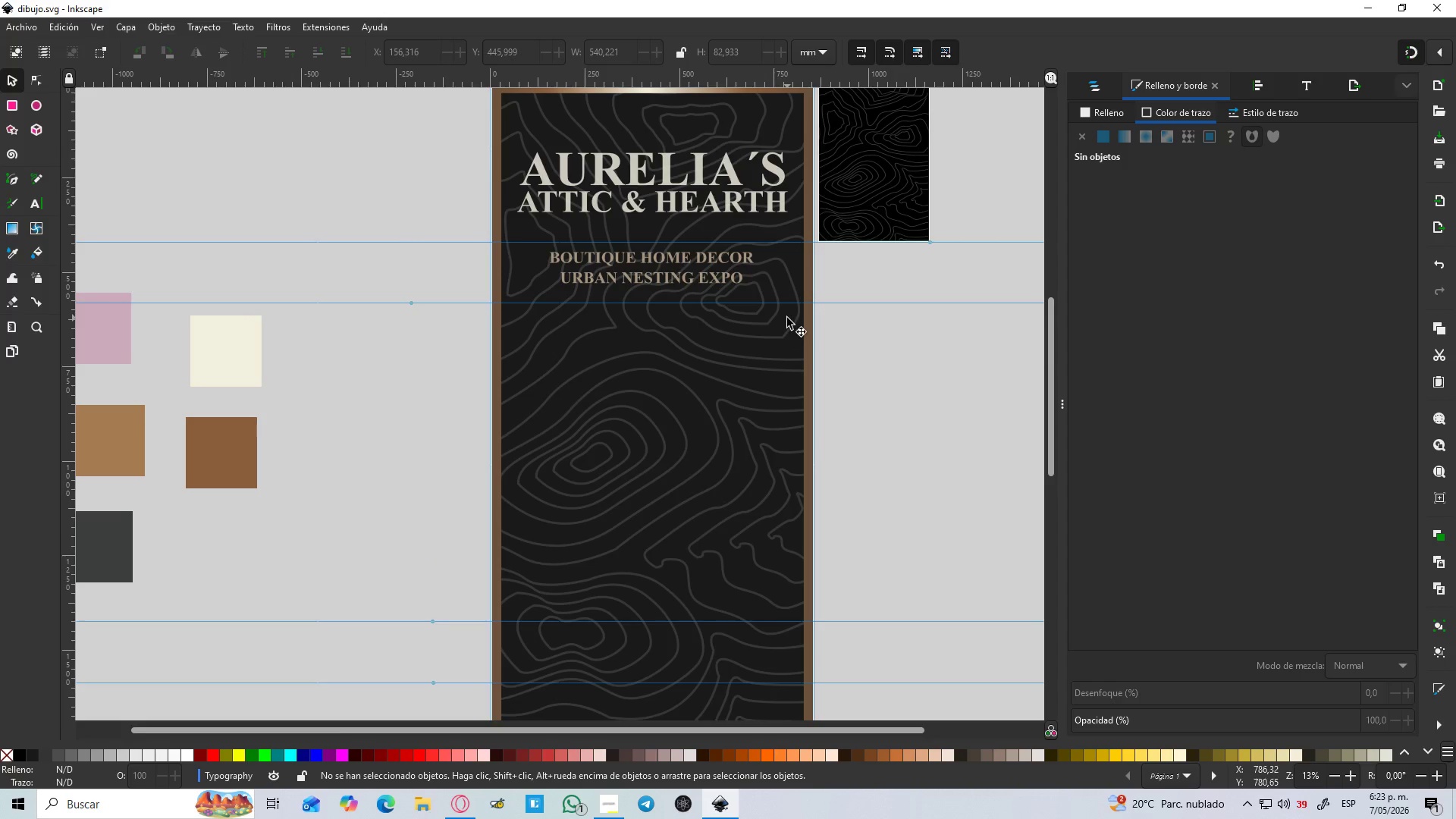 
scroll: coordinate [785, 324], scroll_direction: down, amount: 2.0
 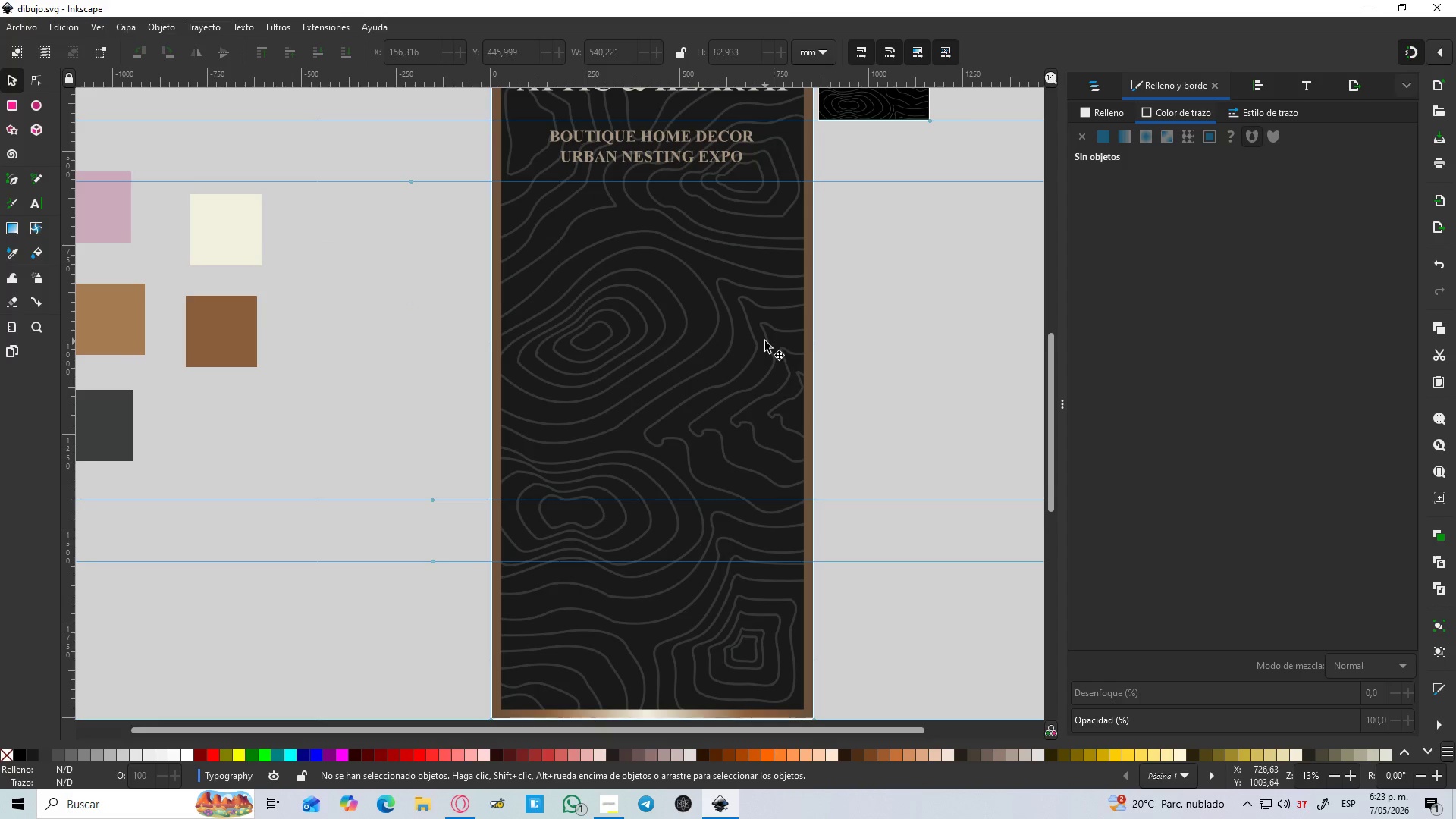 
hold_key(key=ControlLeft, duration=0.47)
 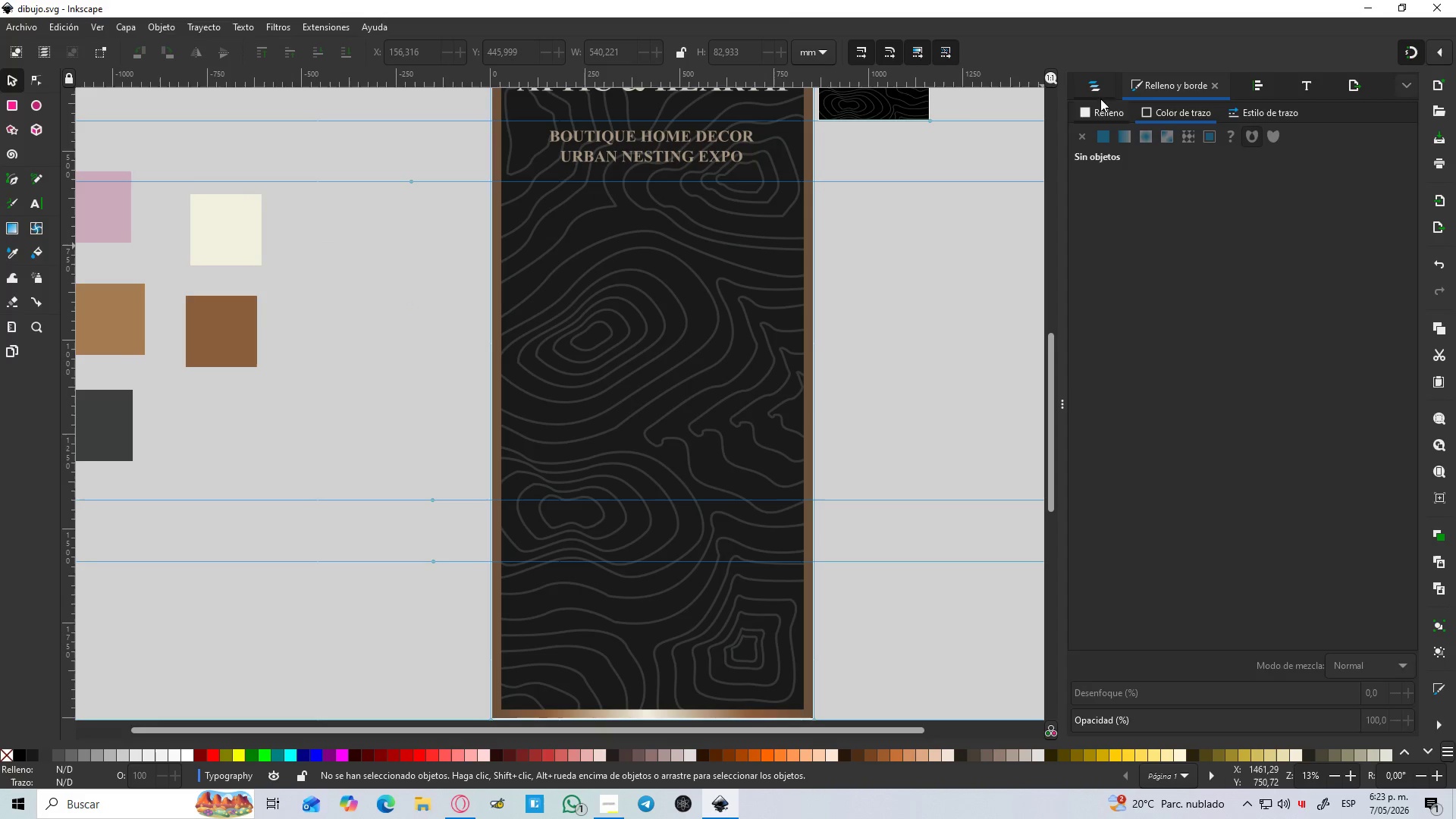 
left_click([1100, 96])
 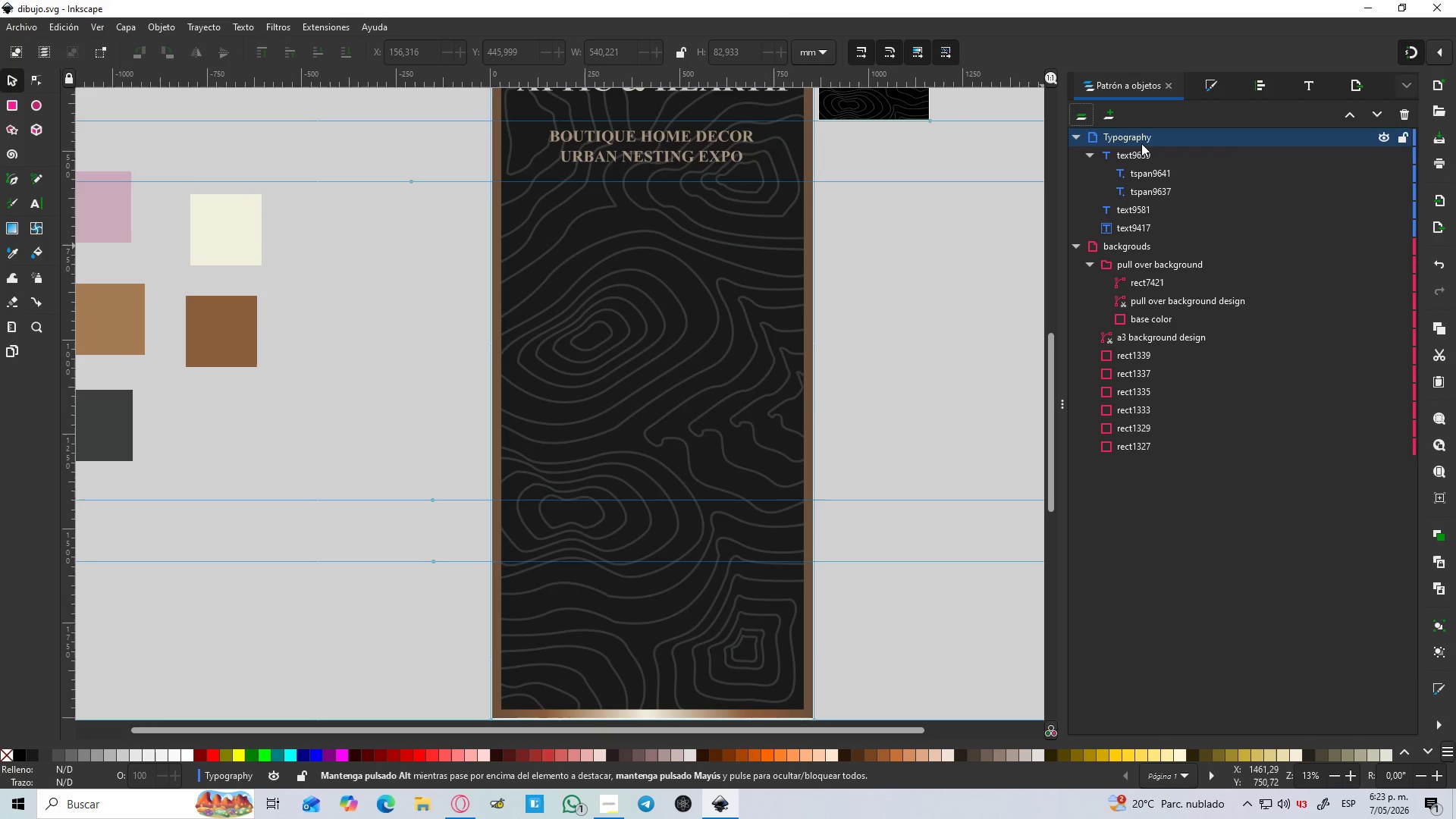 
left_click([1141, 149])
 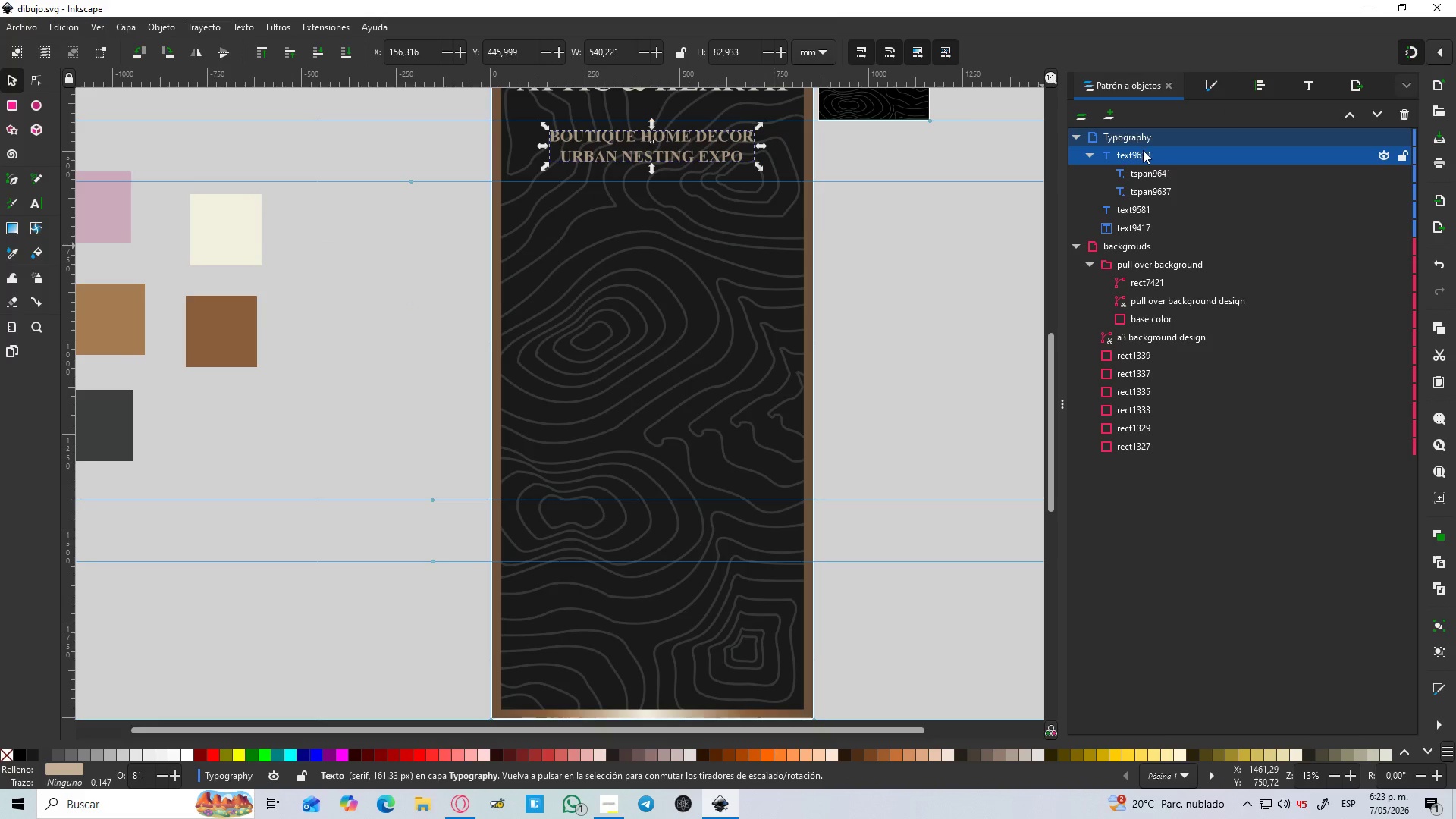 
scroll: coordinate [1143, 151], scroll_direction: up, amount: 1.0
 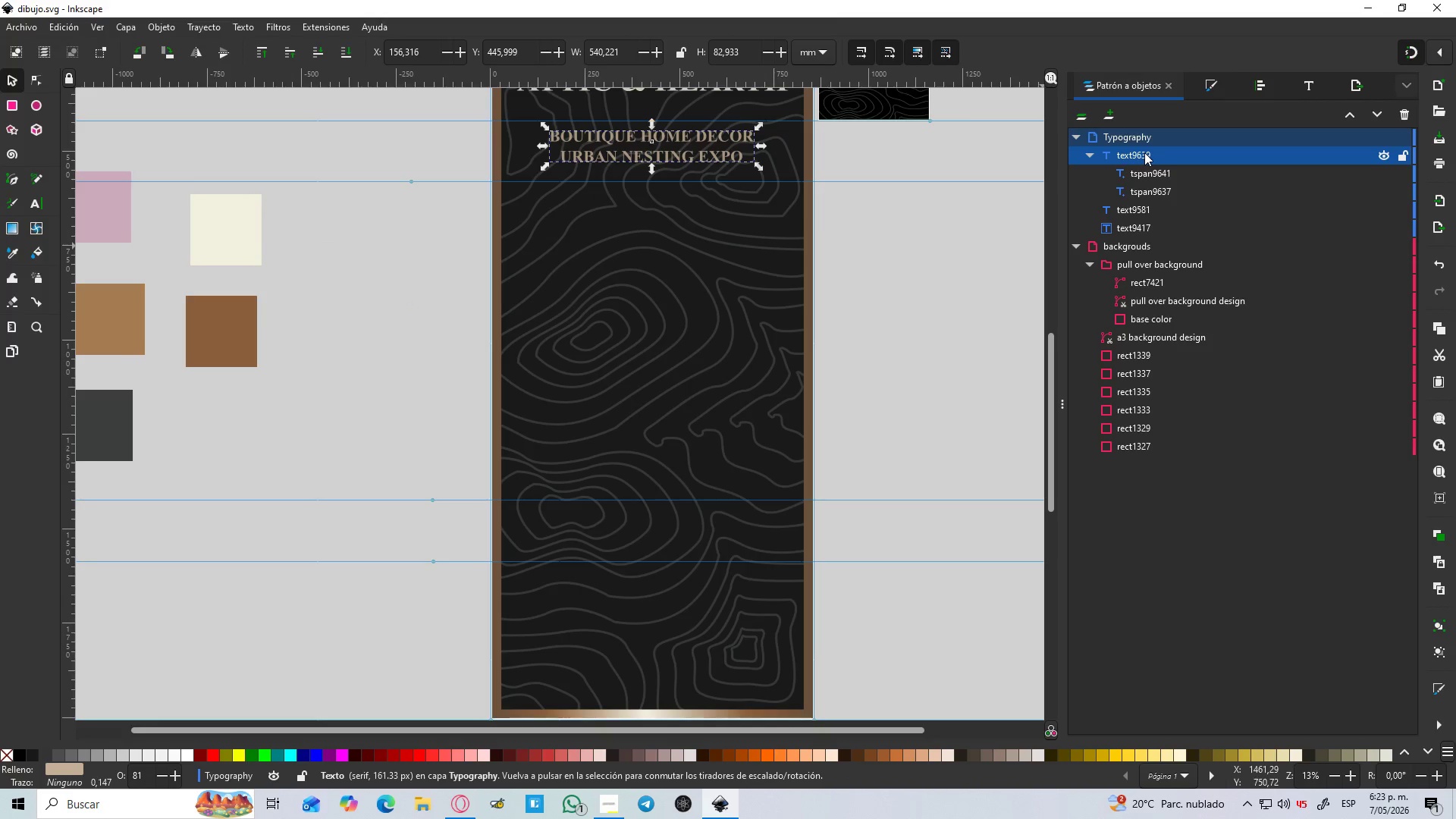 
double_click([1144, 152])
 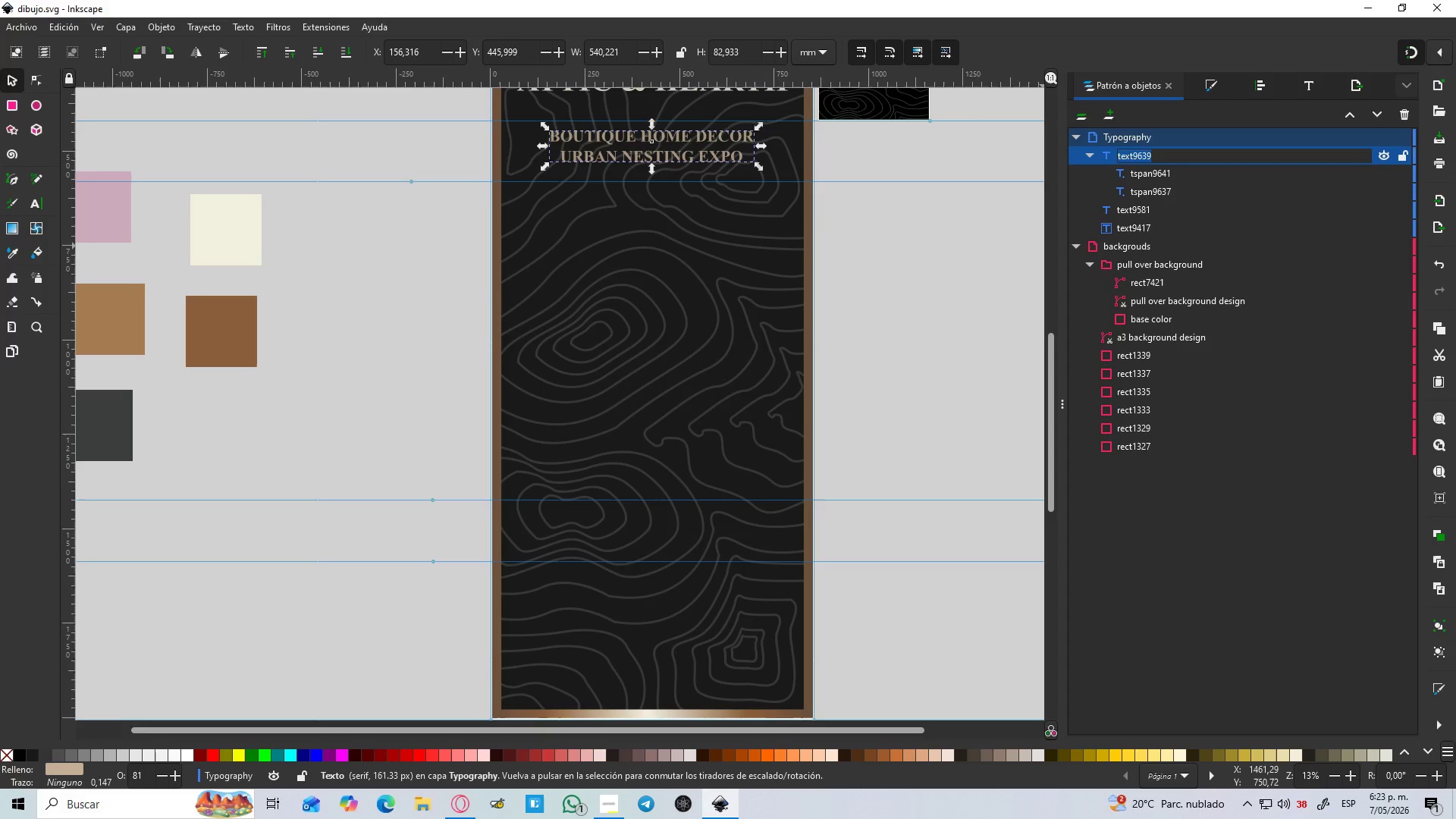 
type(SUBTITLR)
 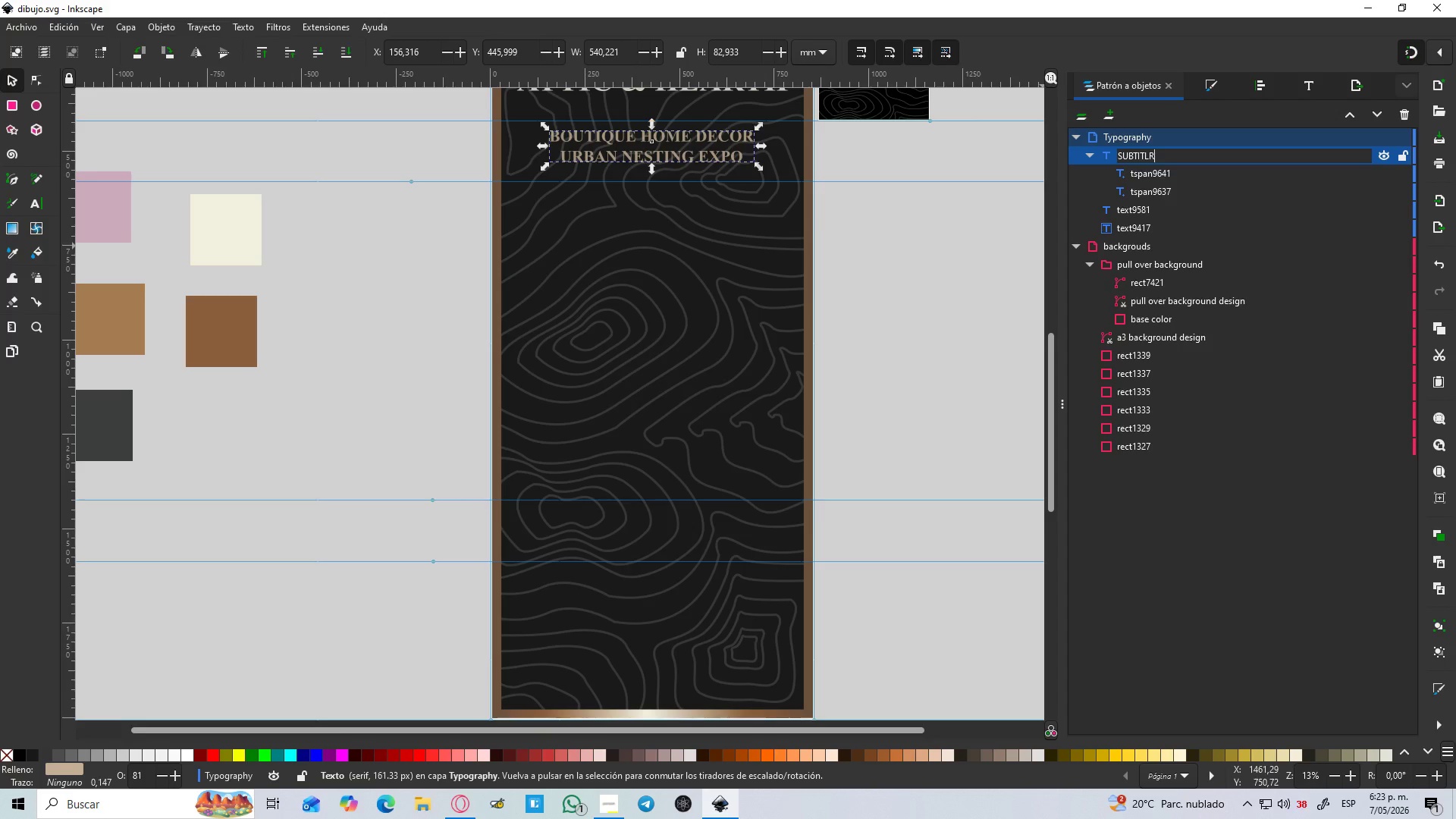 
hold_key(key=Backspace, duration=0.52)
 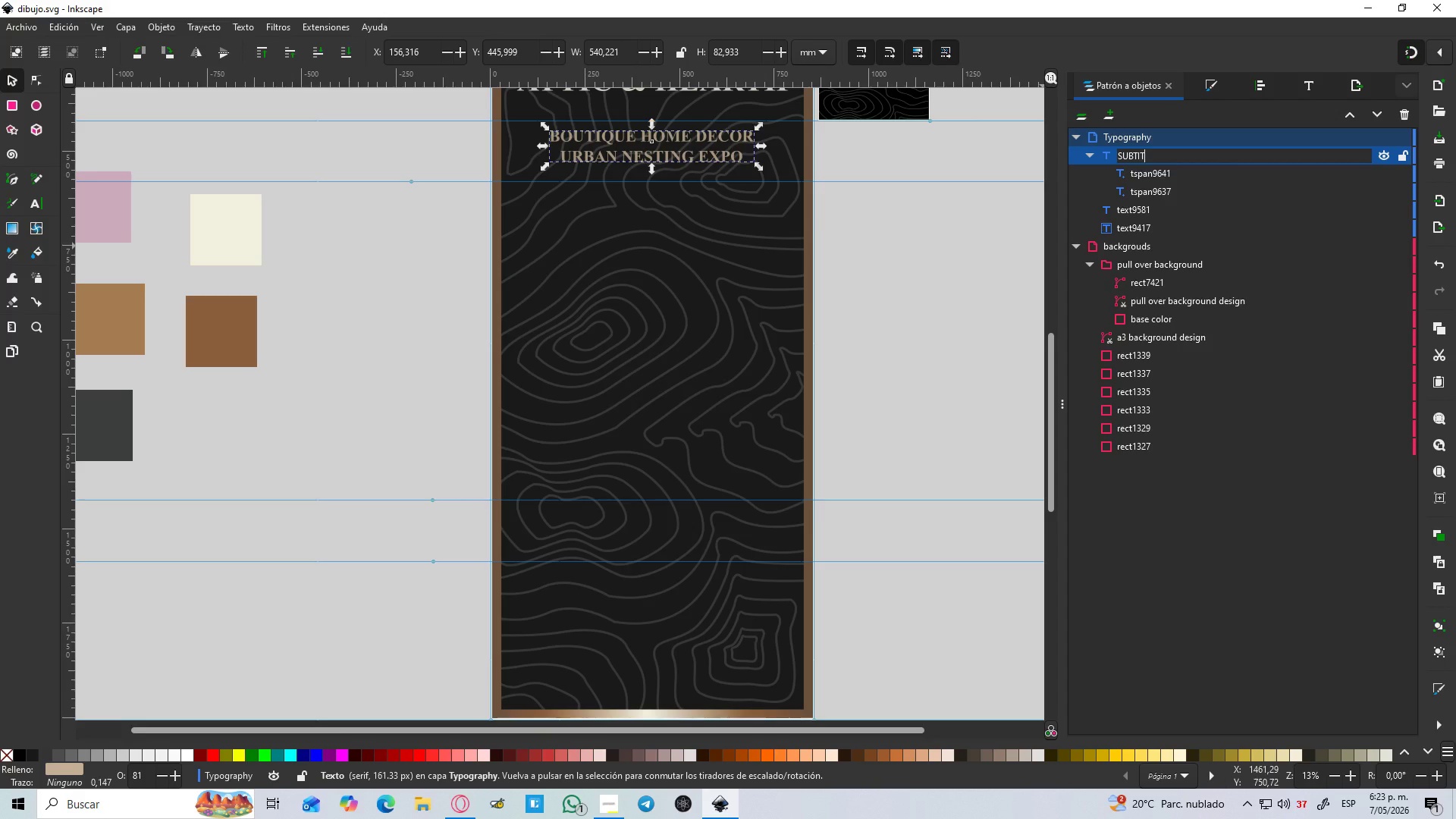 
hold_key(key=Backspace, duration=3.59)
 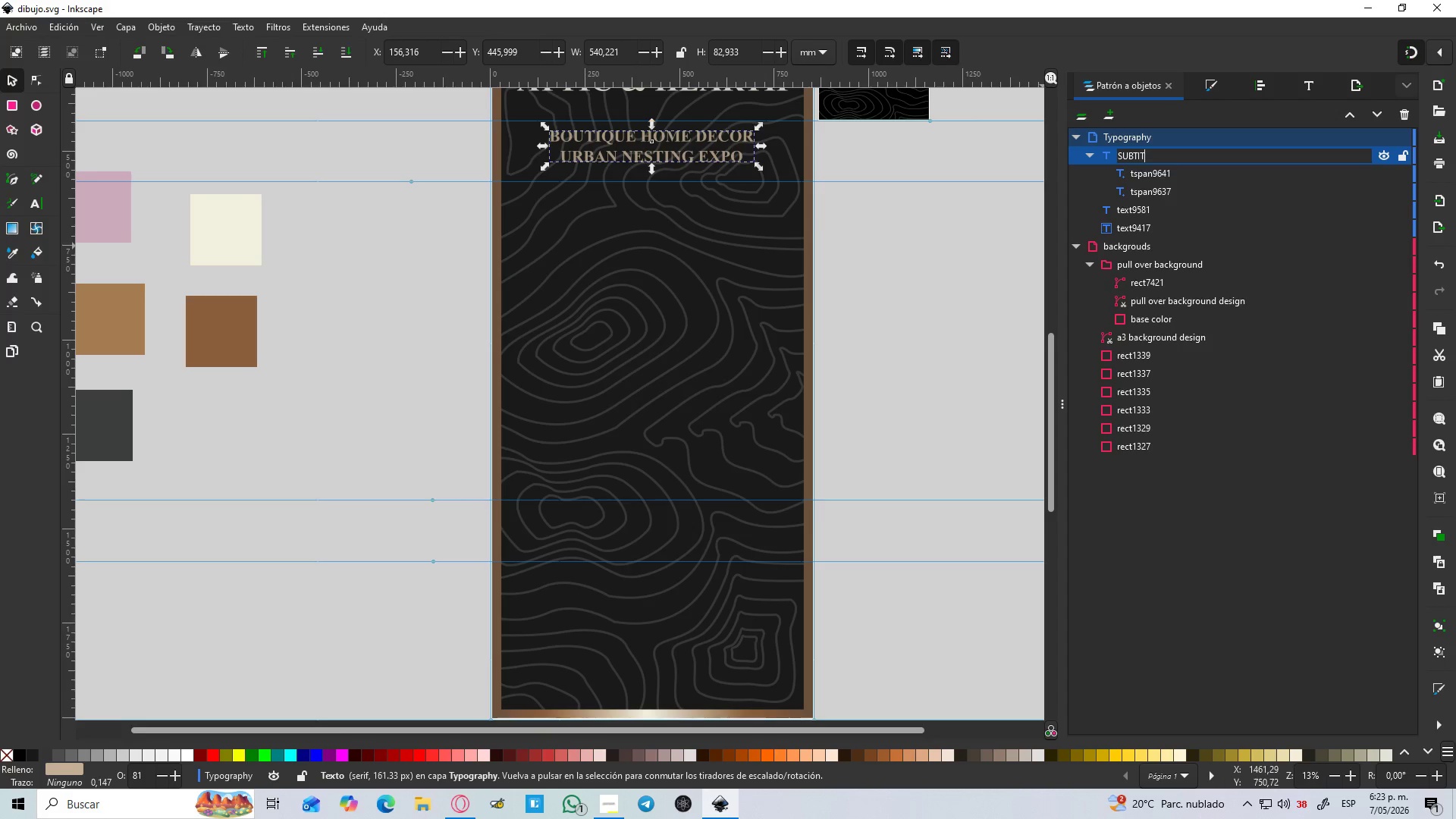 
type(L])
key(Backspace)
type(LL)
key(Backspace)
type(E)
 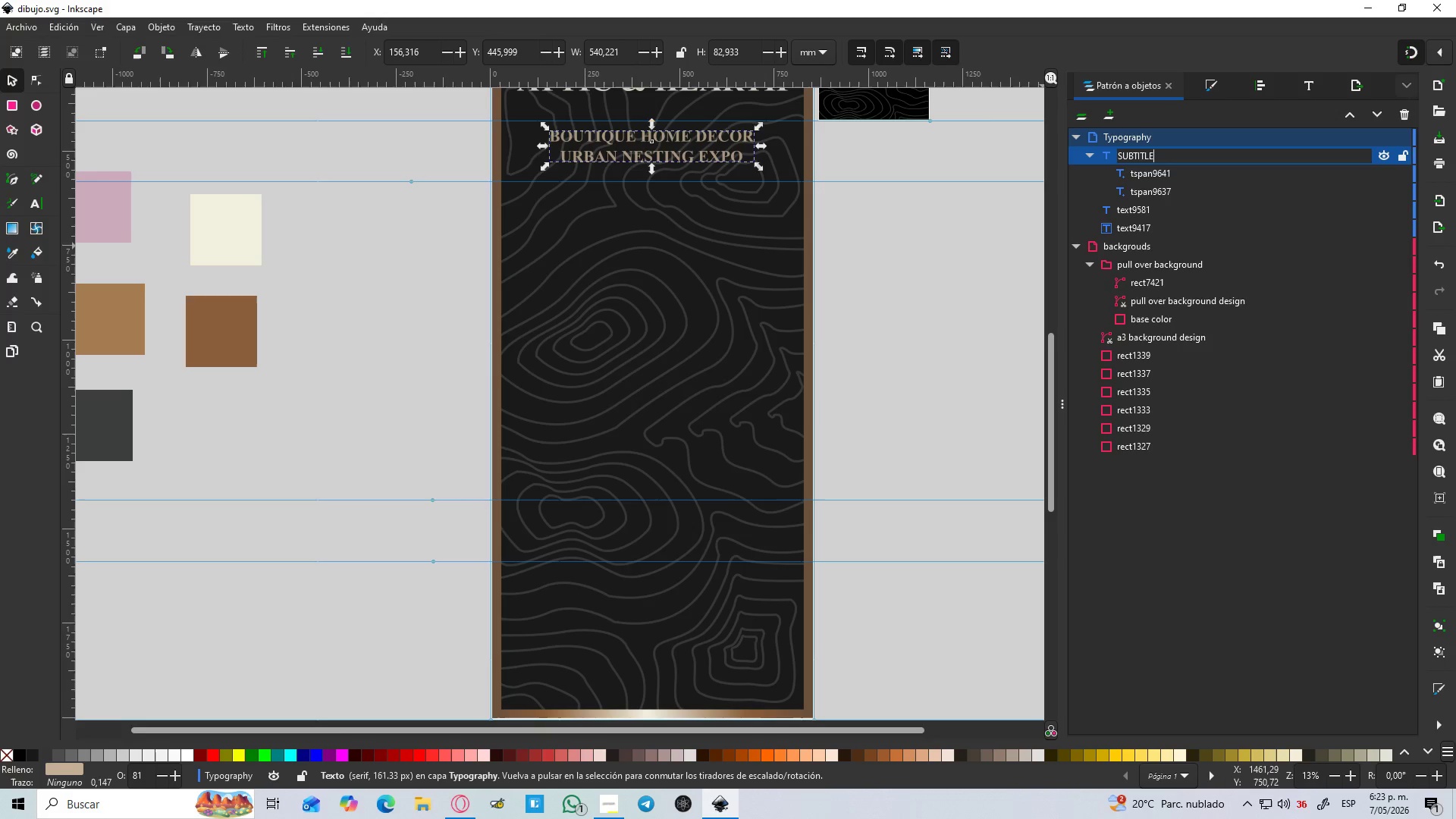 
key(Enter)
 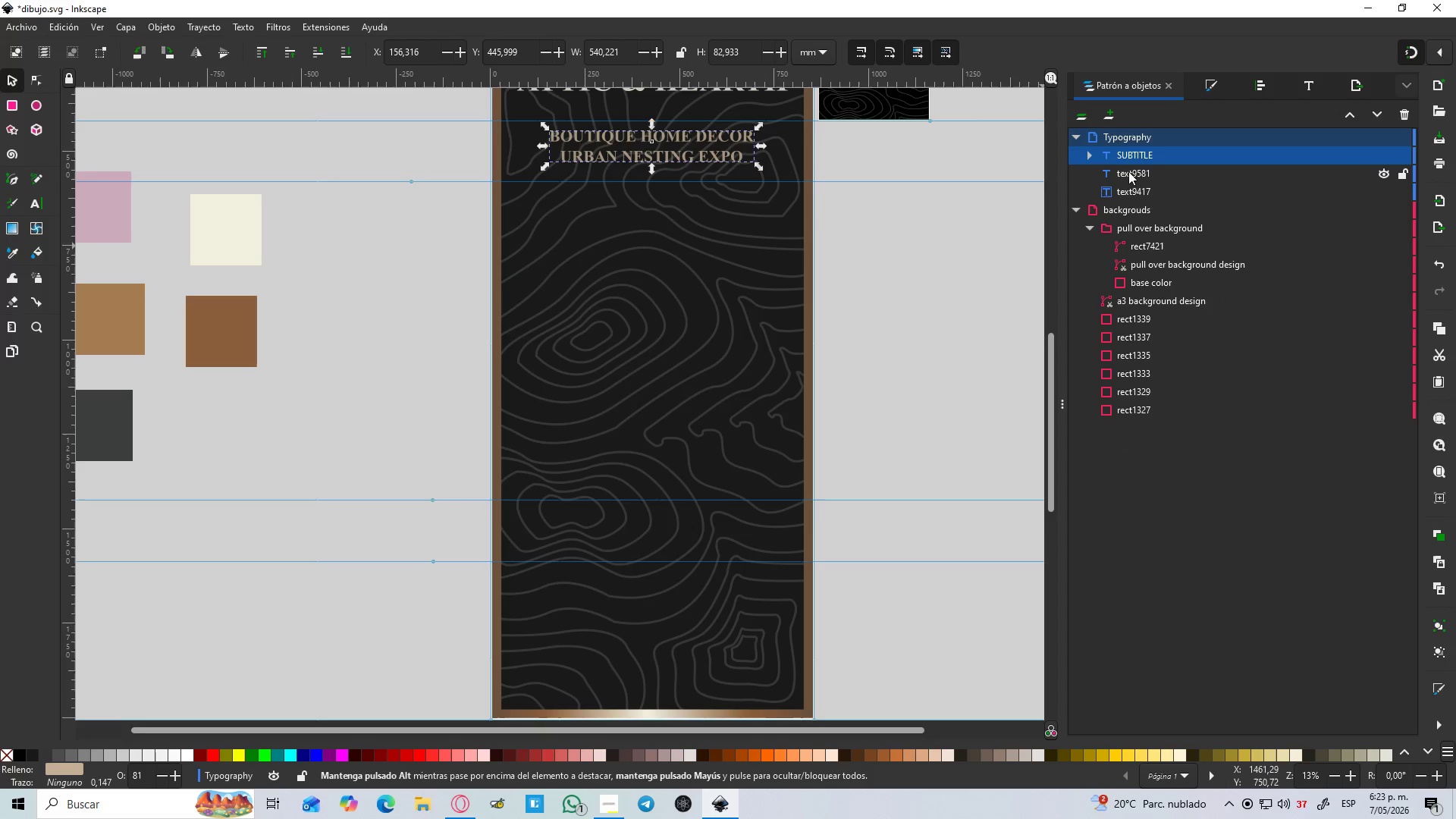 
scroll: coordinate [929, 218], scroll_direction: up, amount: 3.0
 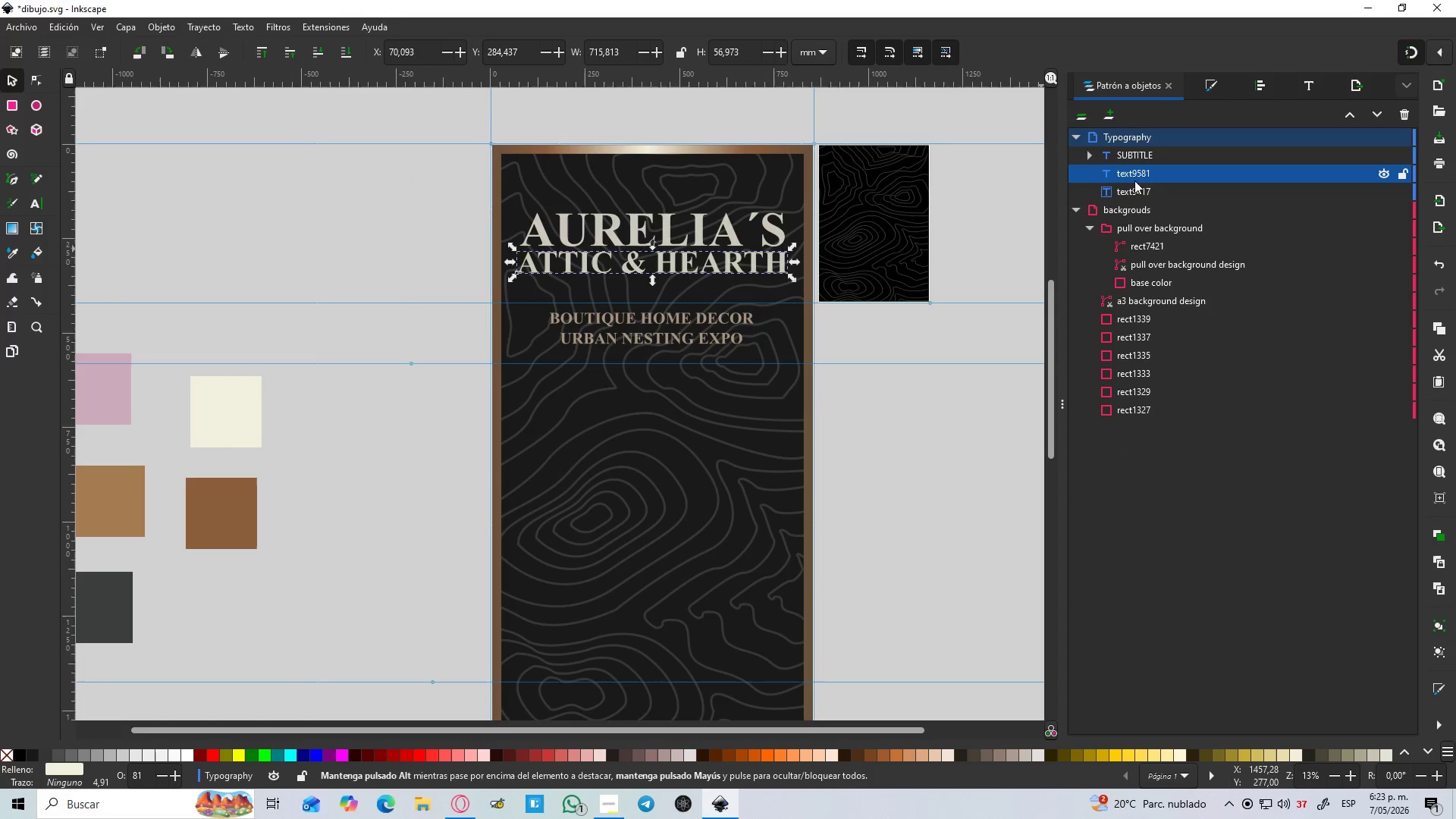 
double_click([1131, 177])
 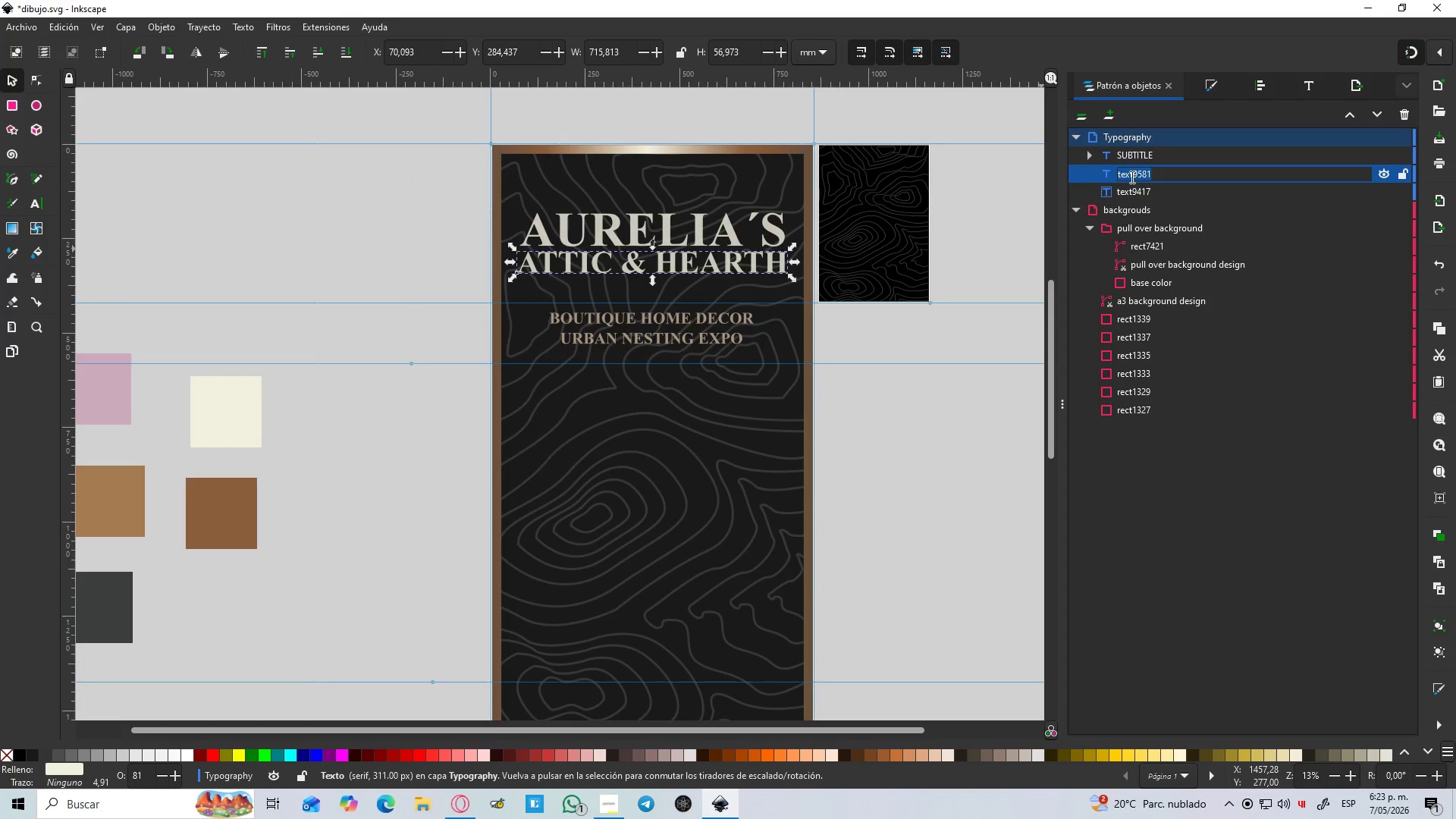 
type(ATTIC ^ HEARTH)
 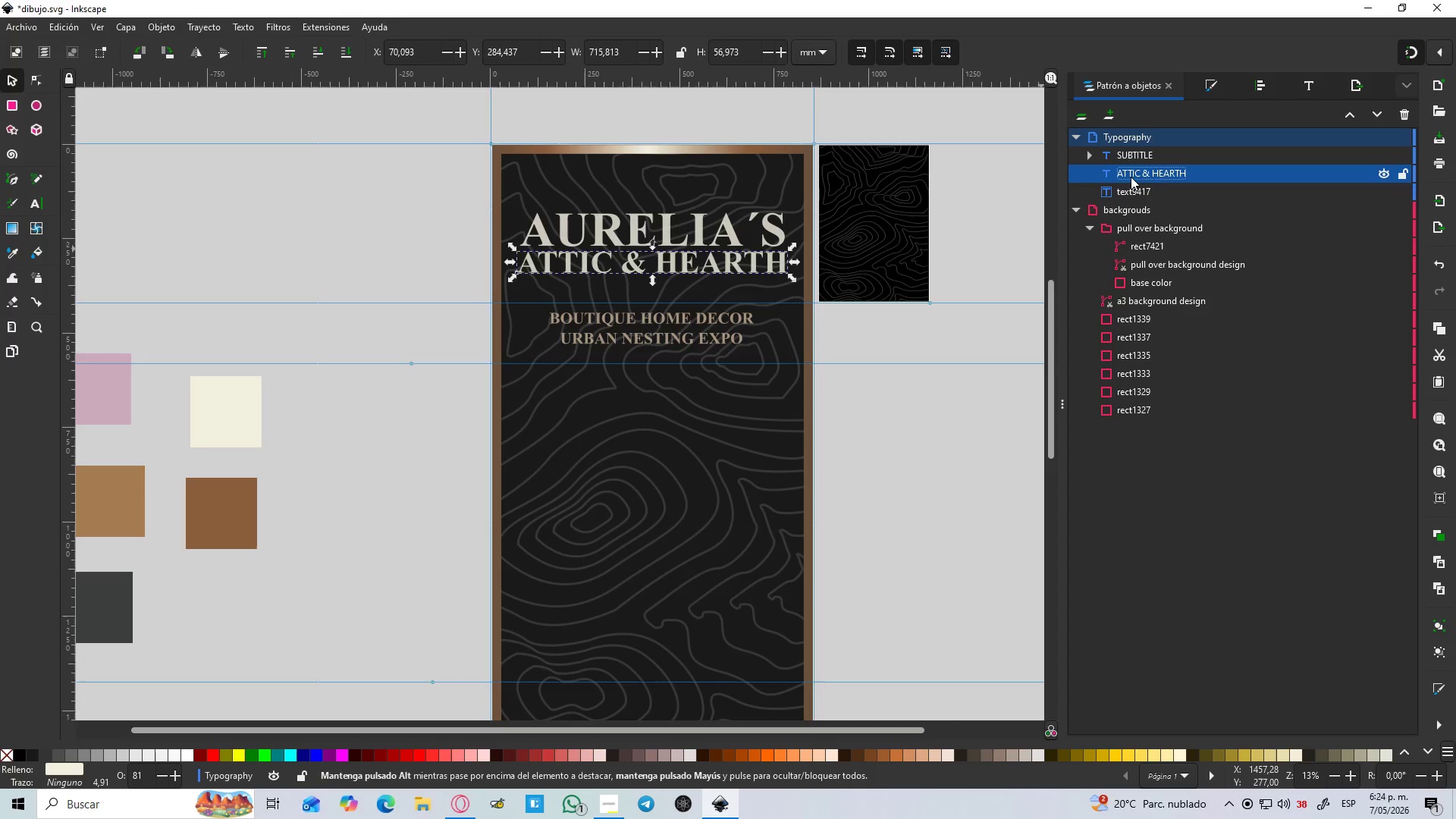 
 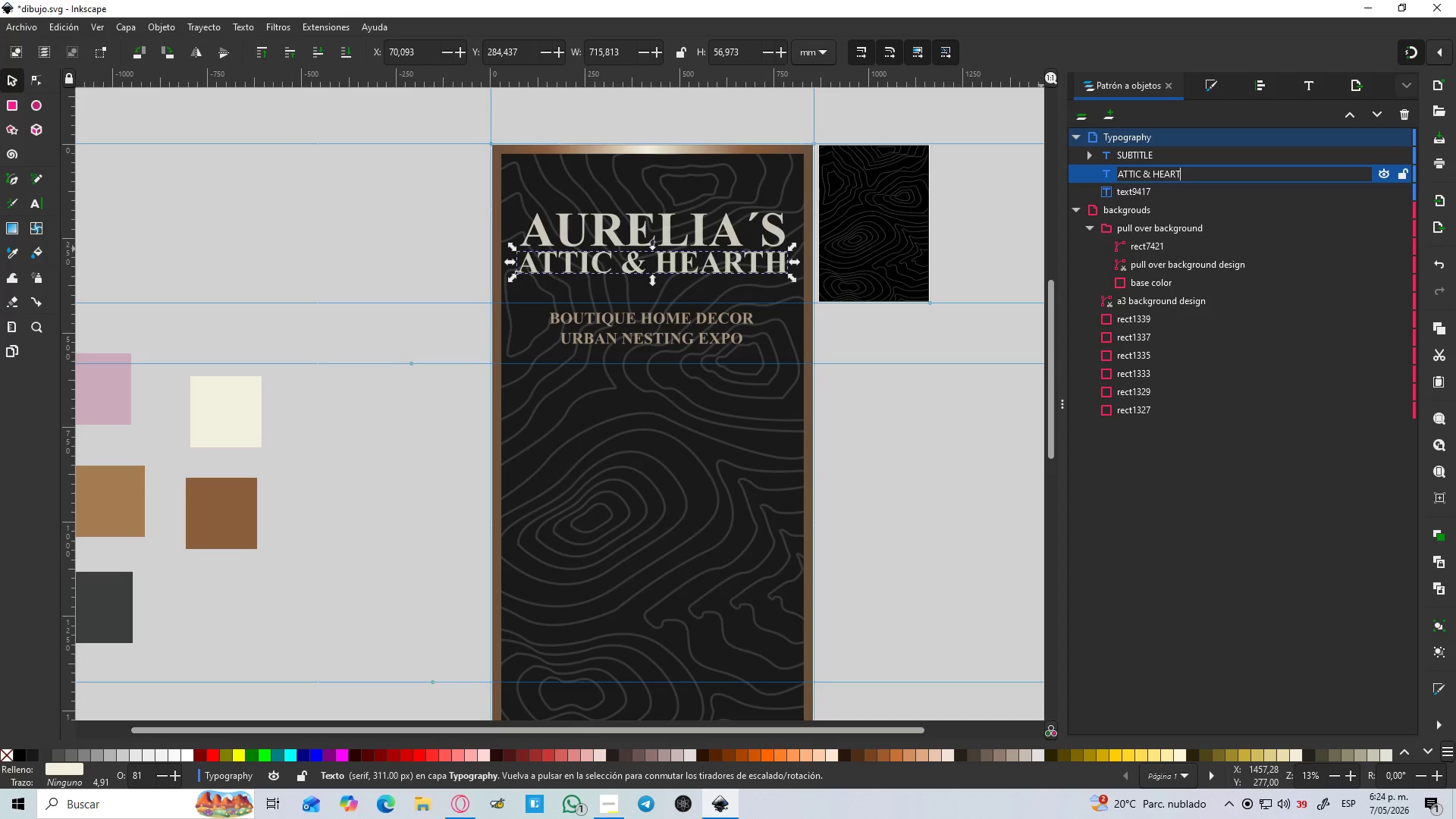 
key(Enter)
 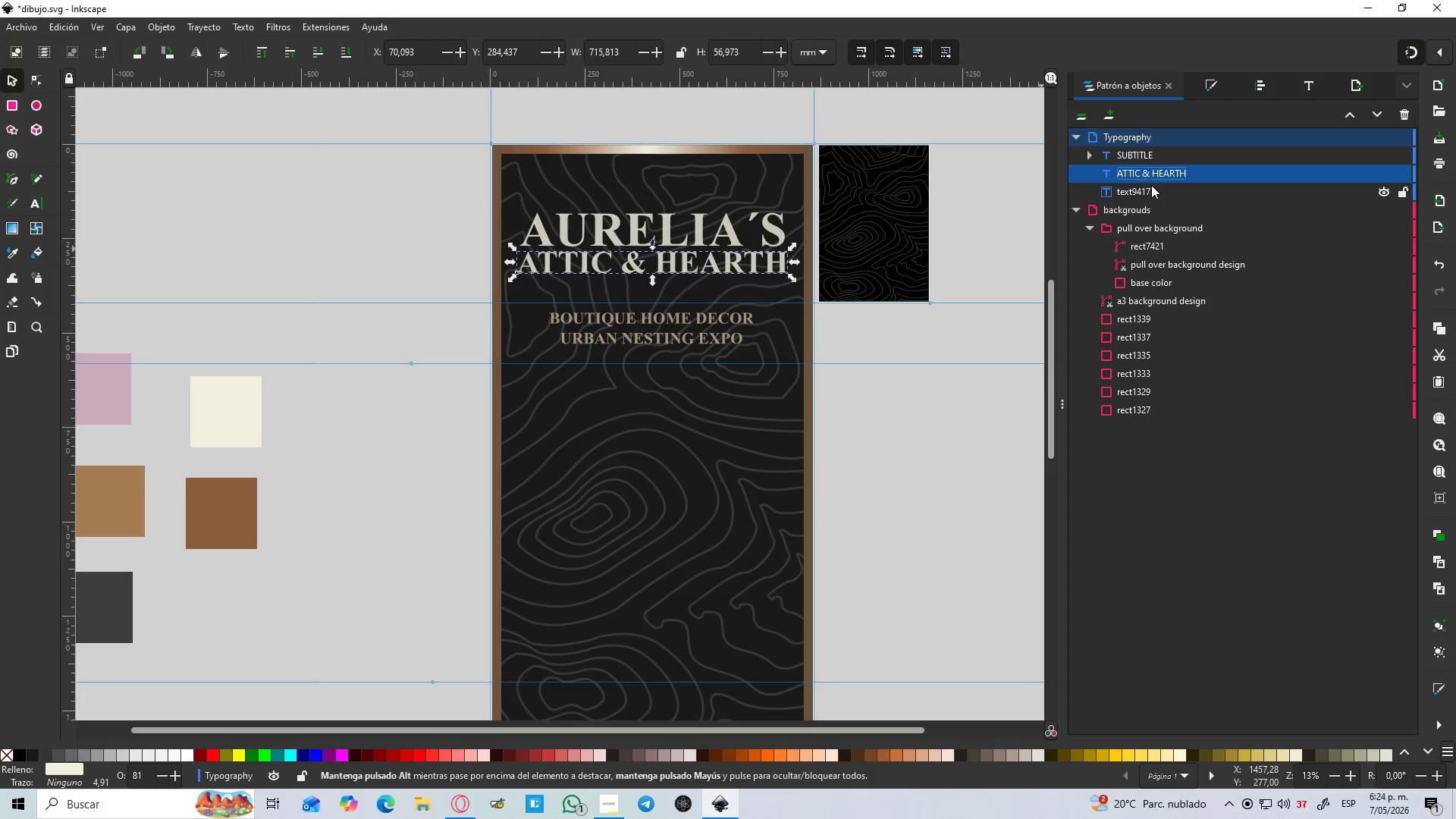 
double_click([1151, 190])
 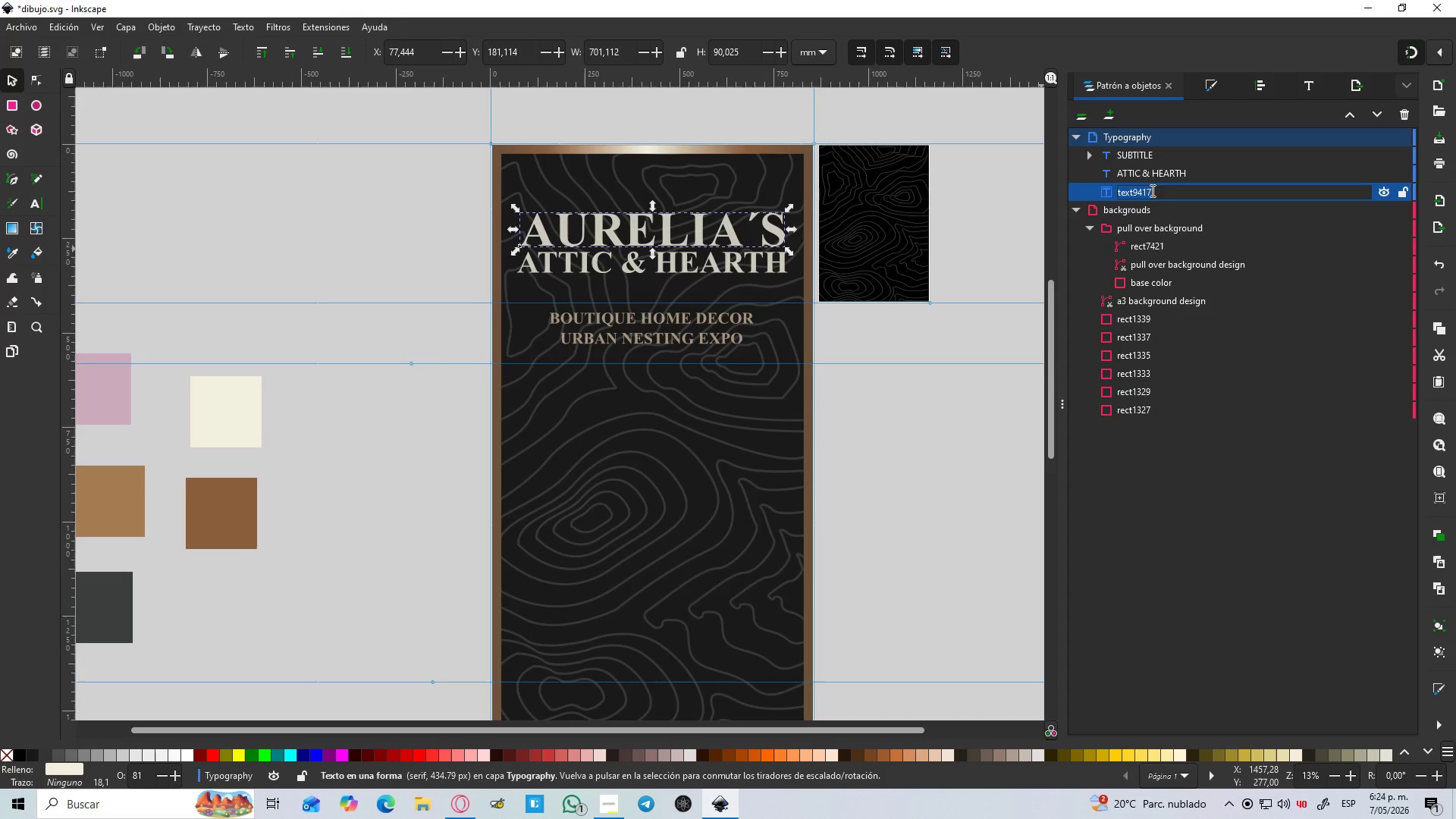 
type(AURELIAS)
 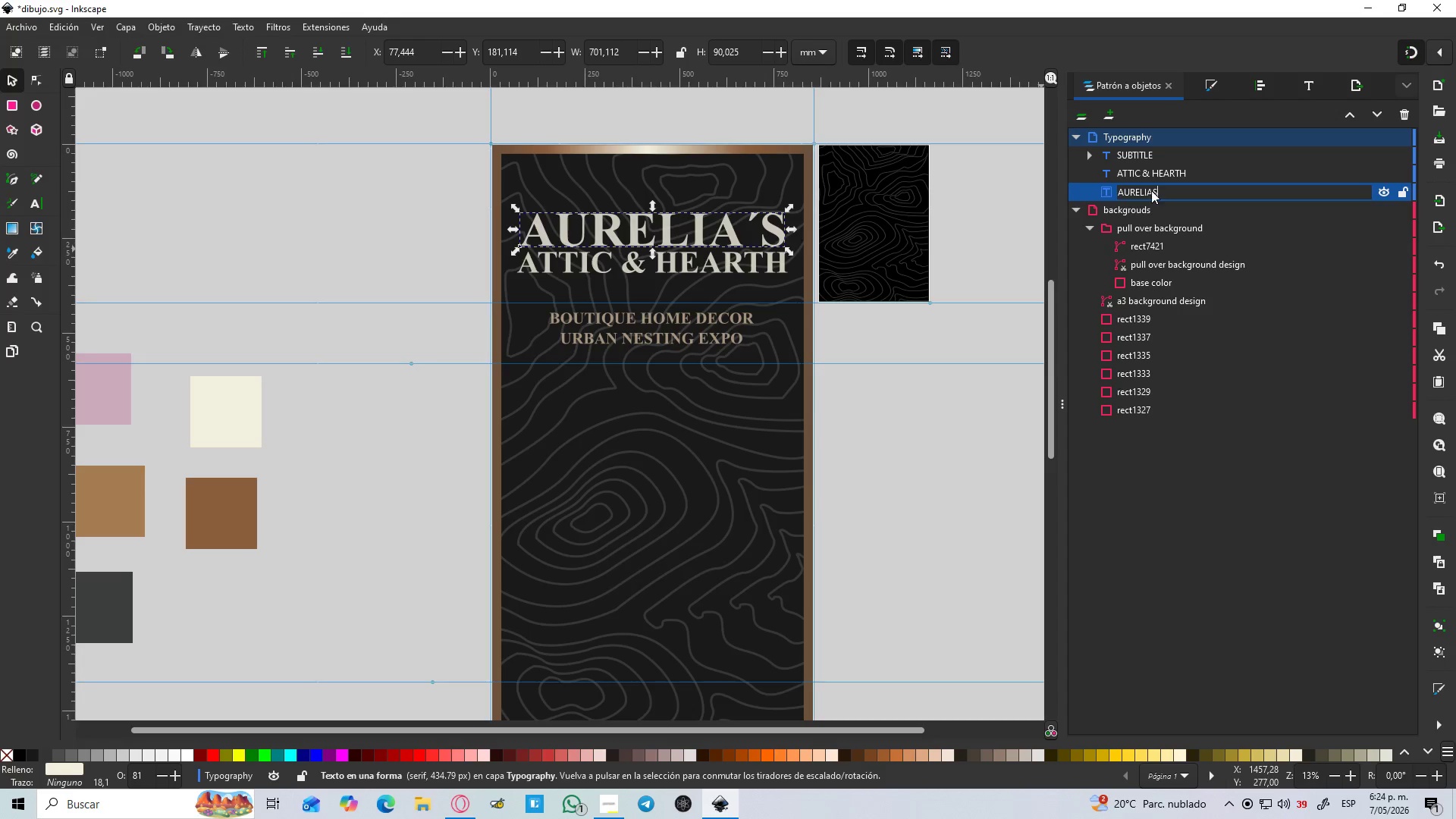 
key(Enter)
 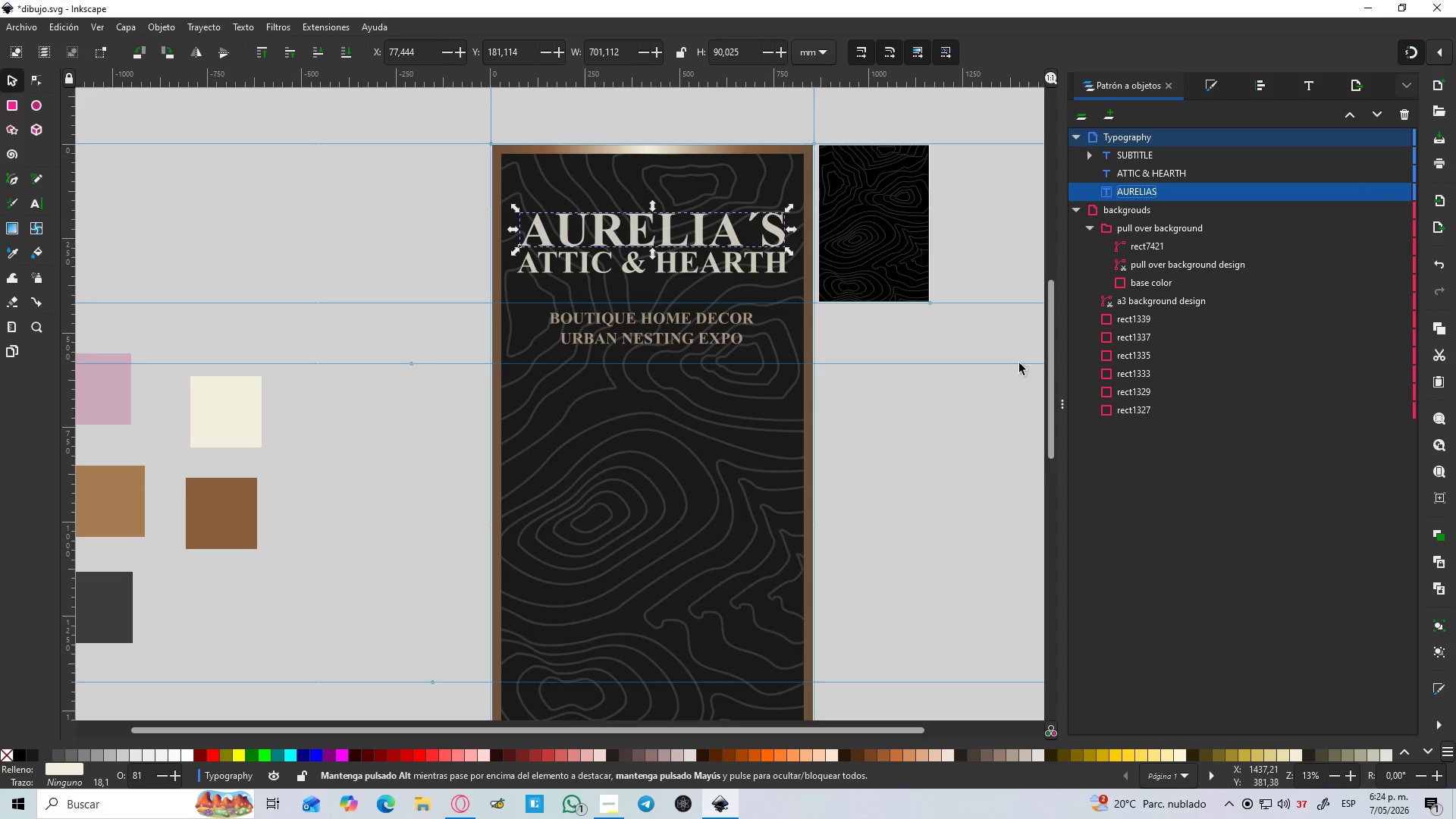 
left_click([910, 491])
 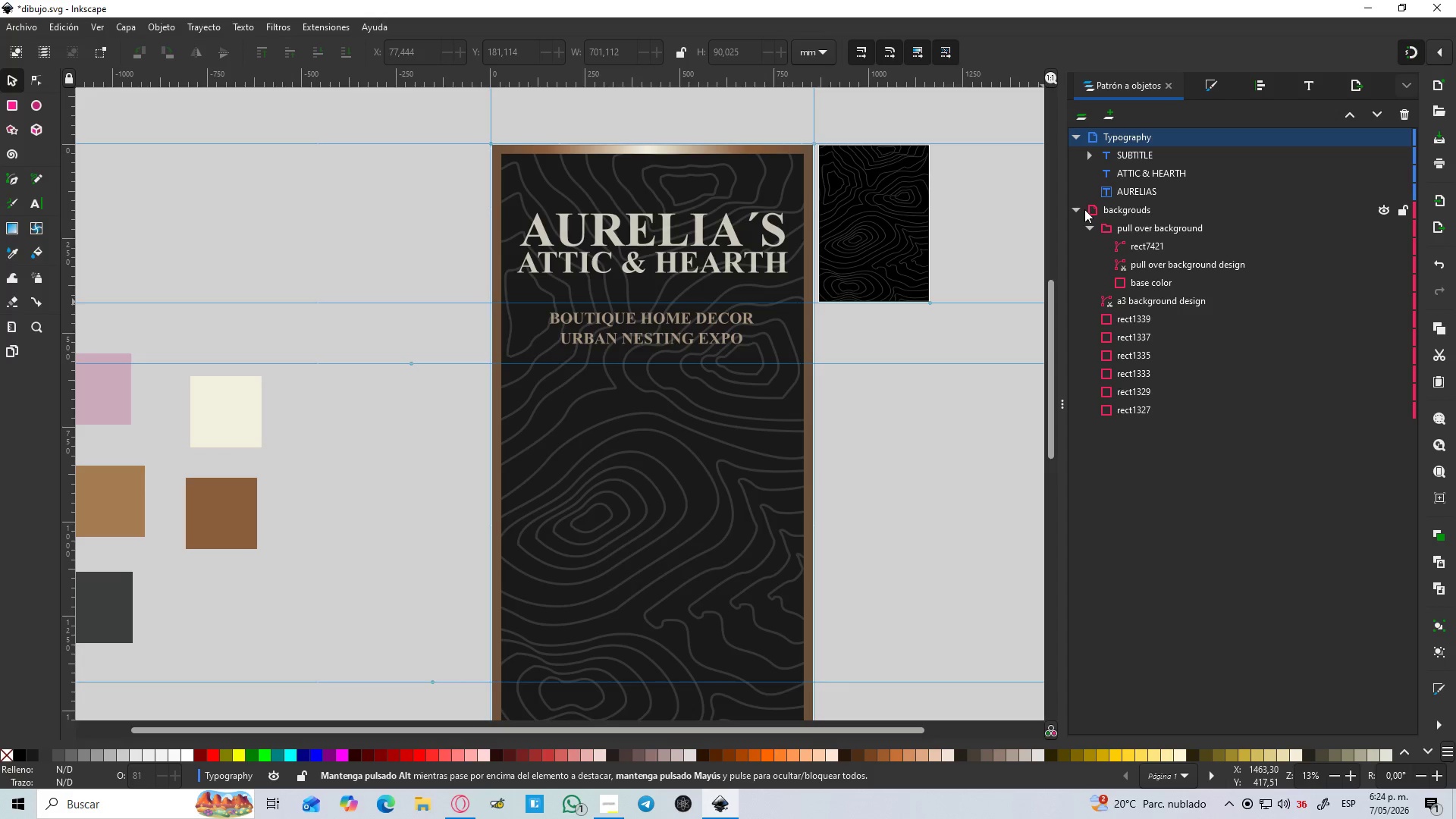 
left_click([1083, 209])
 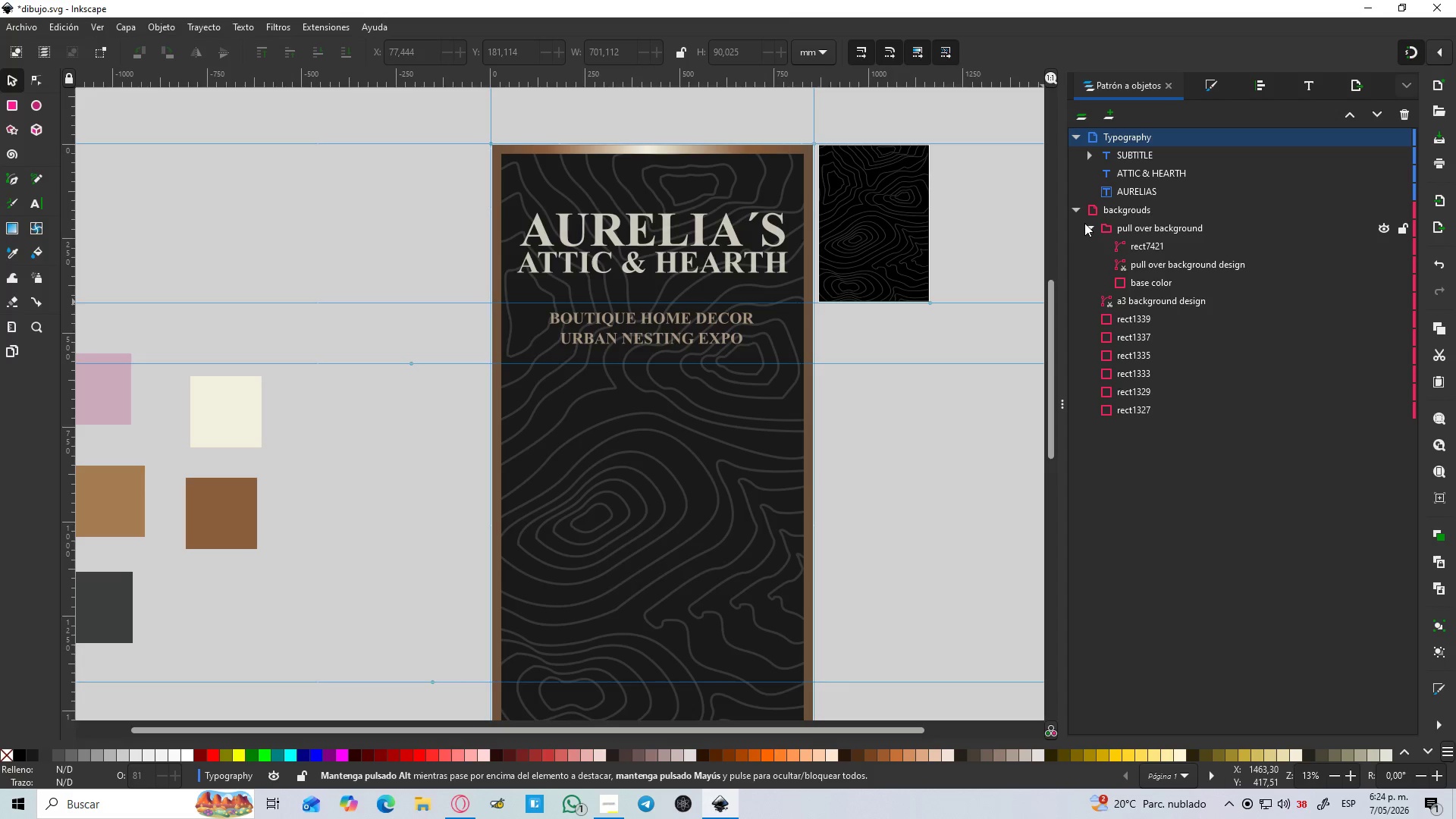 
left_click([1090, 230])
 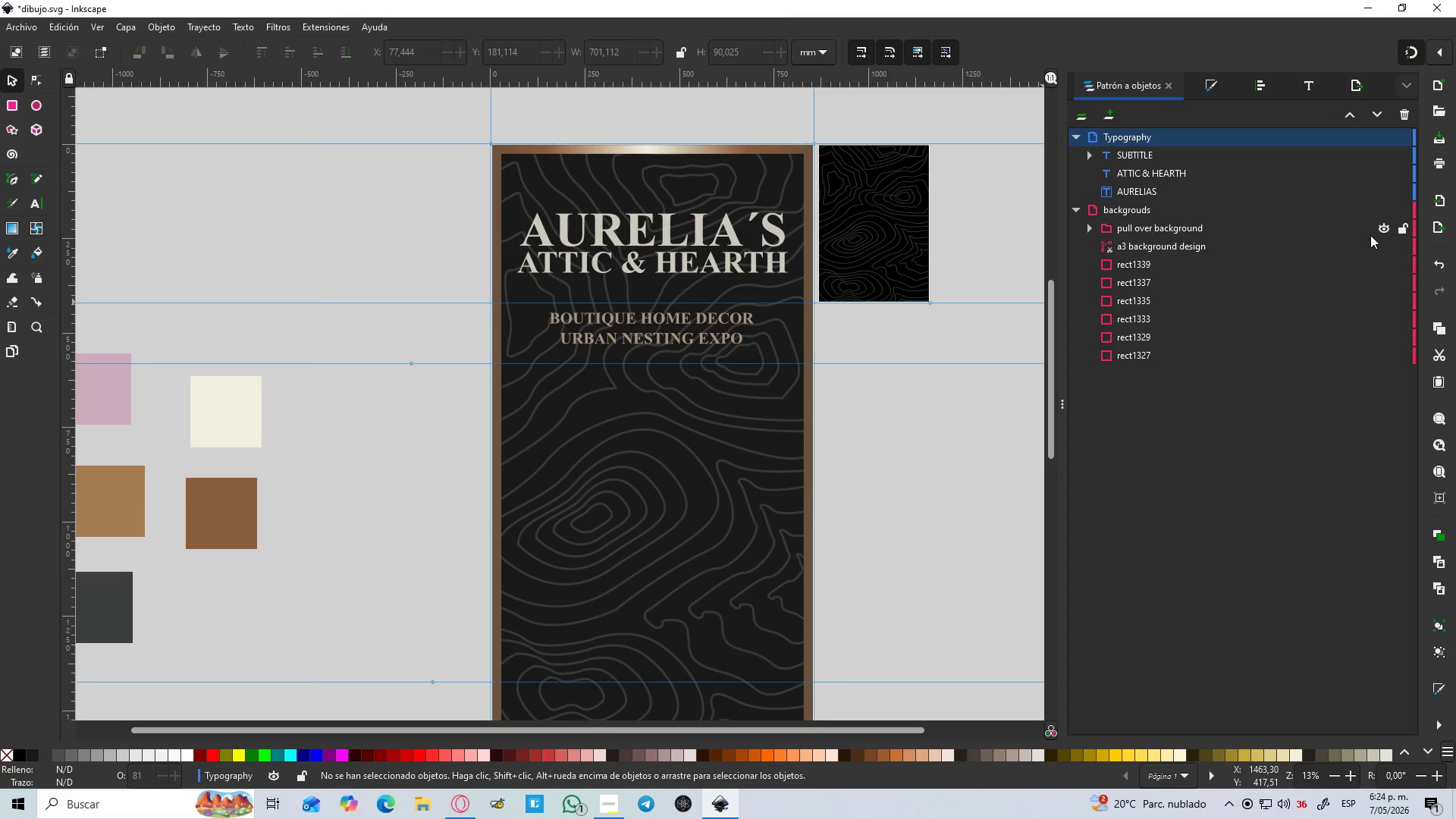 
wait(5.36)
 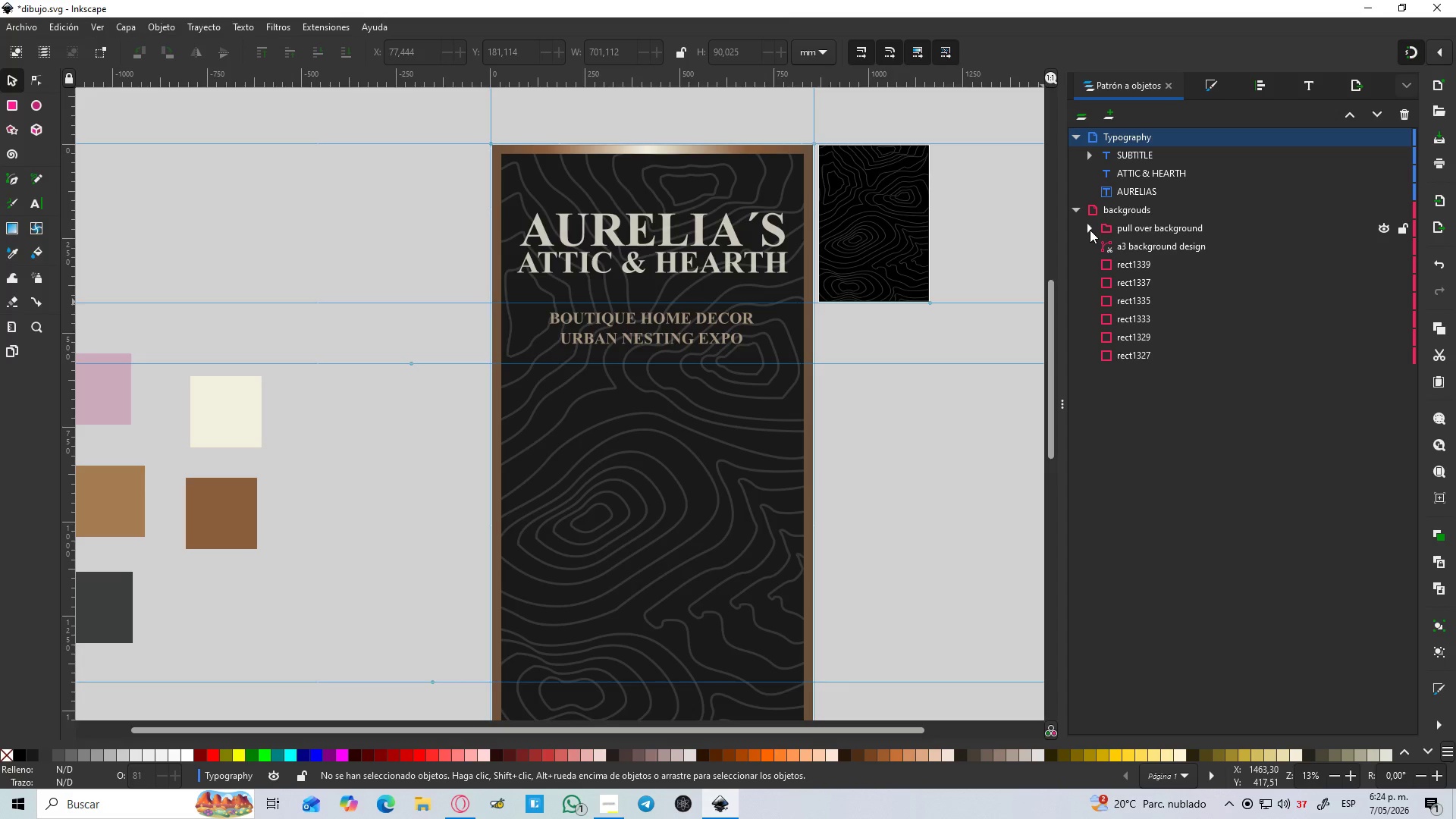 
left_click([1408, 209])
 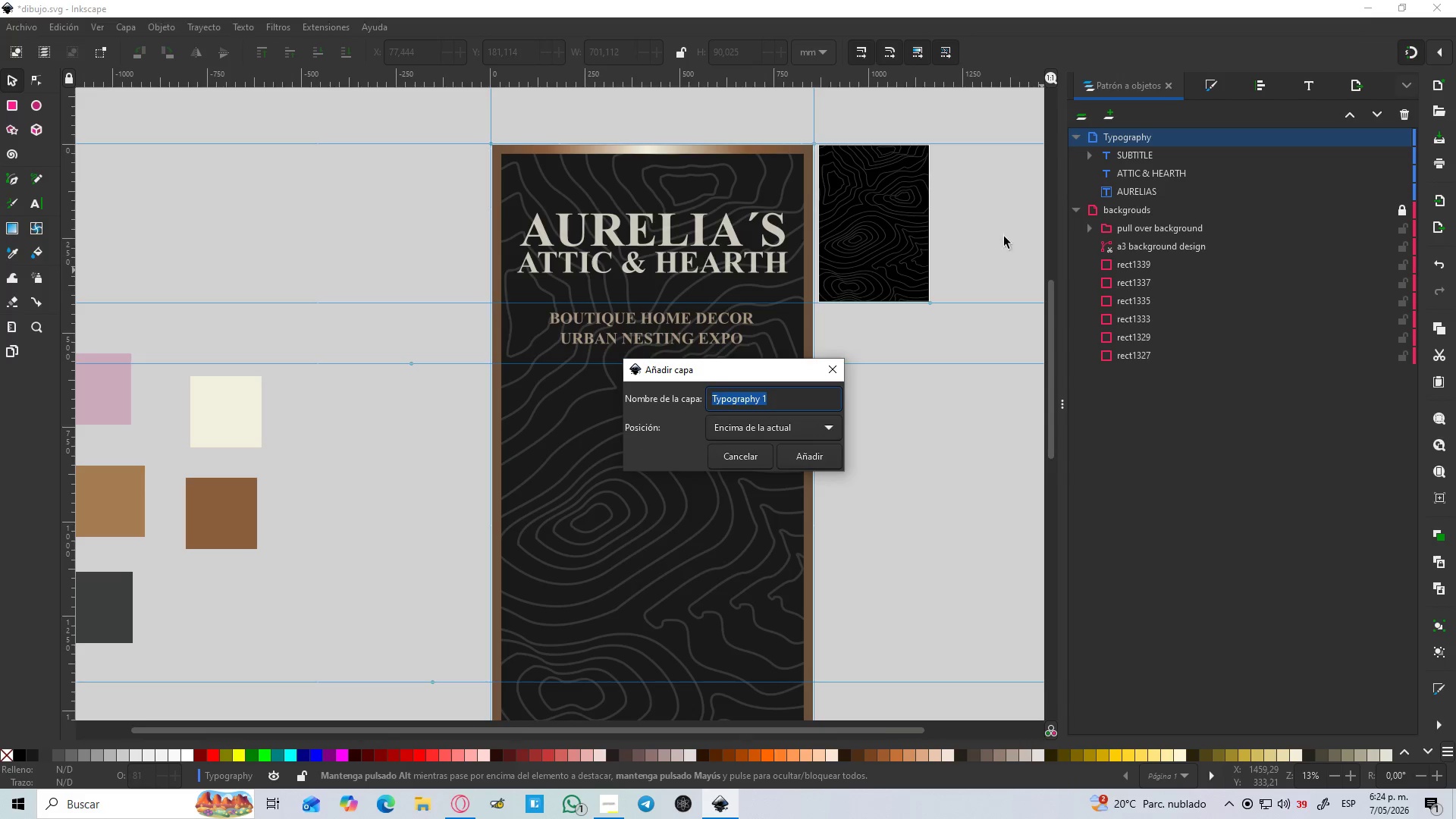 
type(GR)
 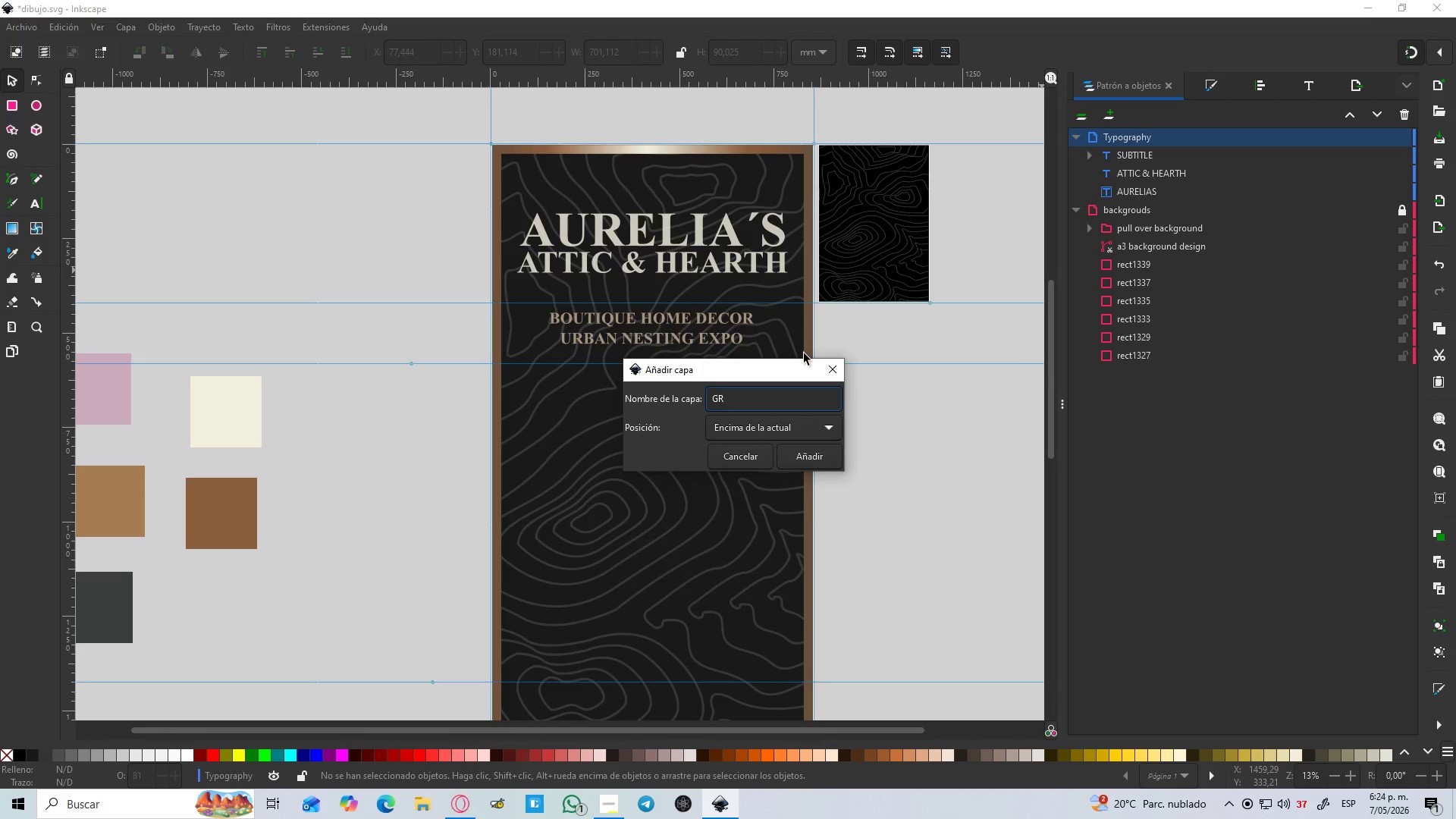 
type(APHICSgraphics)
 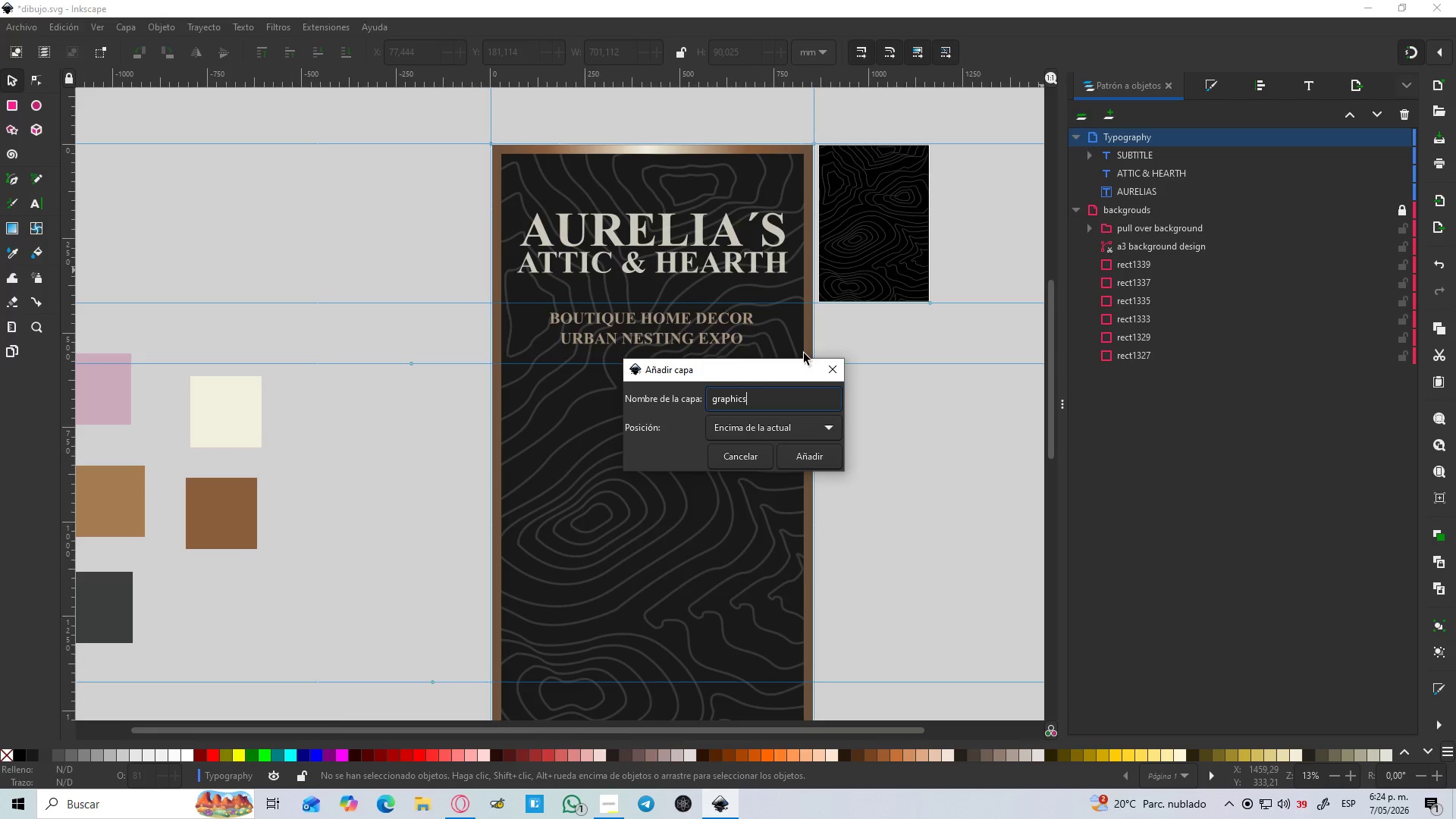 
hold_key(key=Backspace, duration=0.97)
 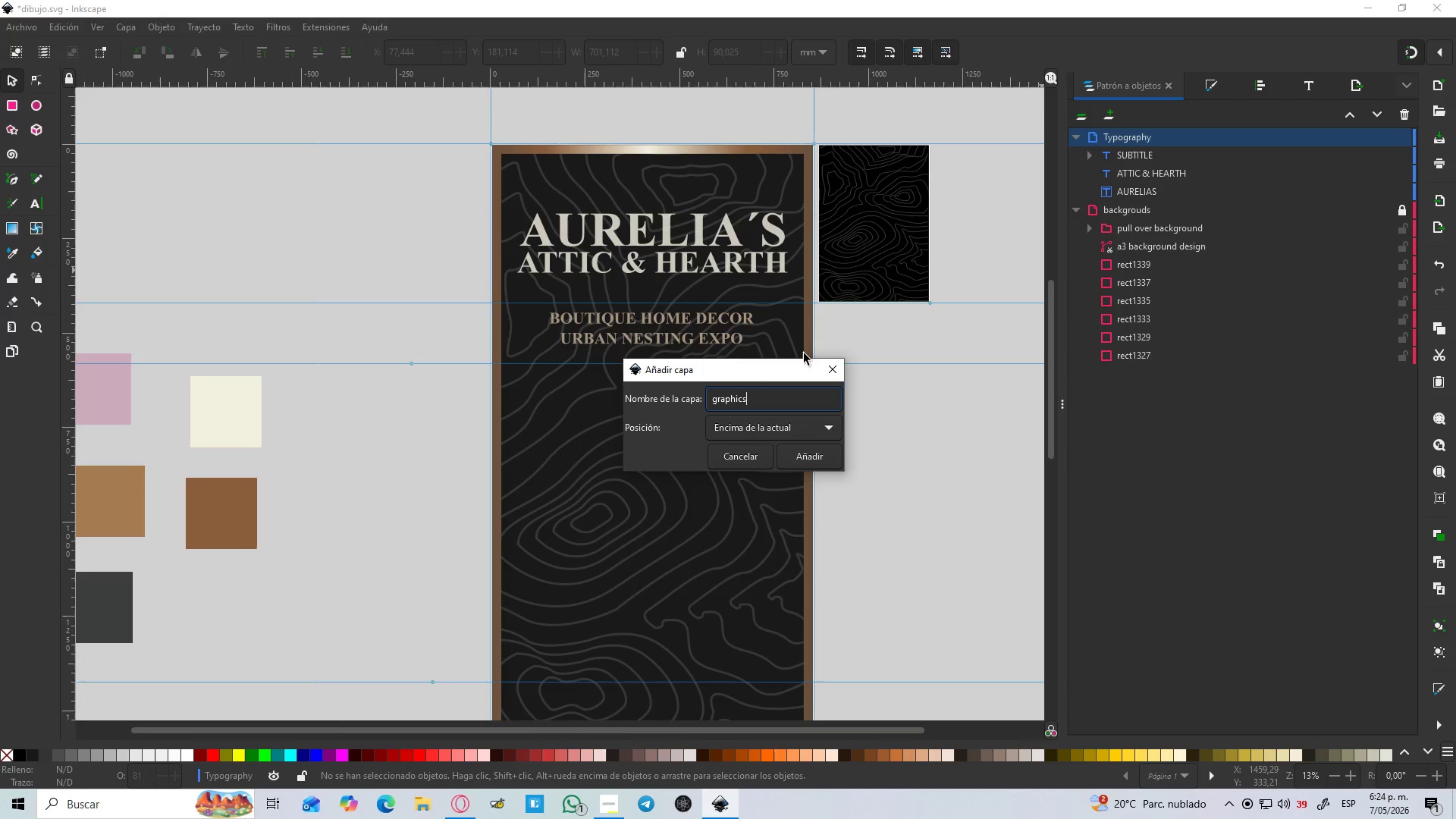 
key(Enter)
 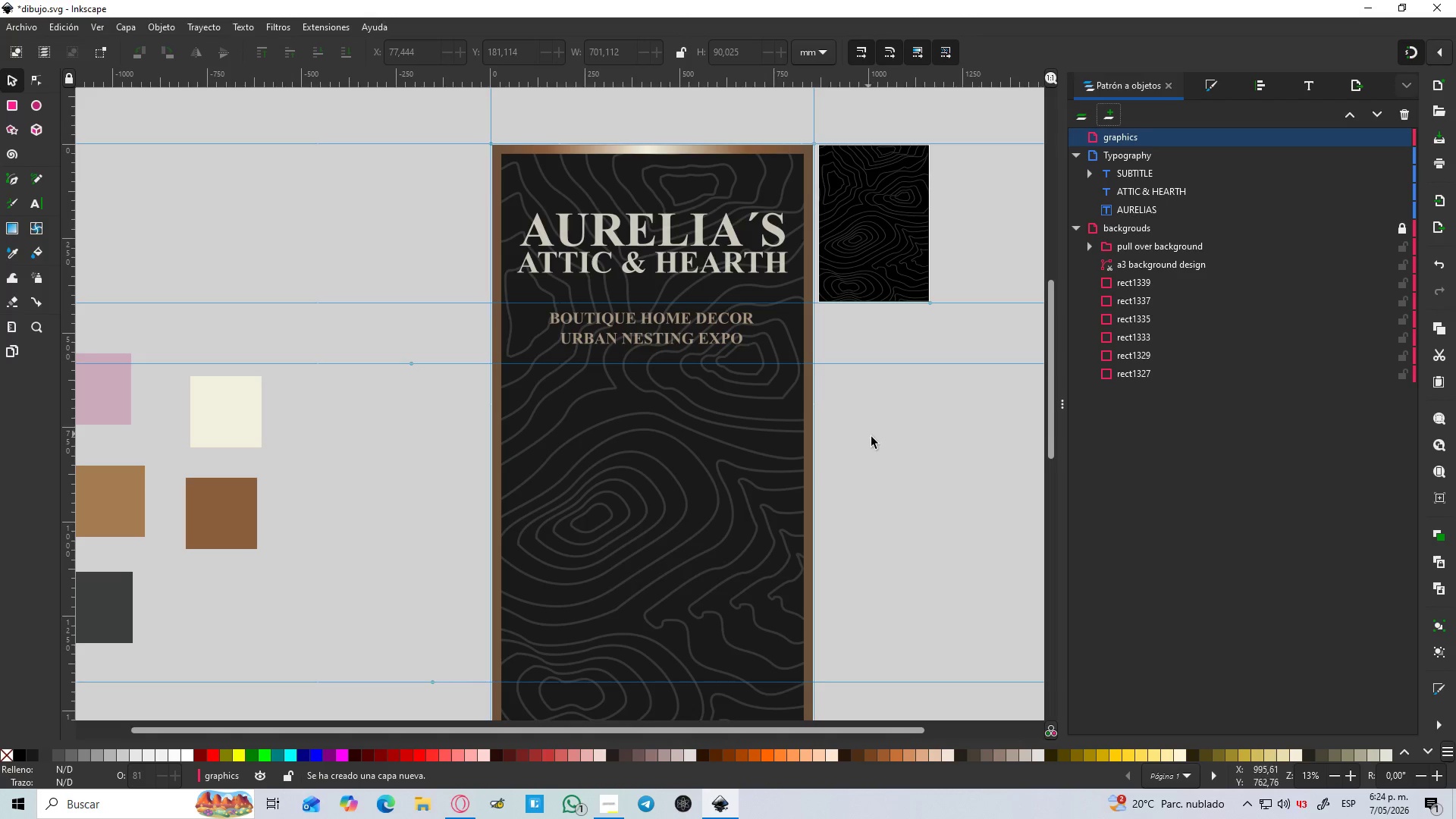 
left_click([858, 545])
 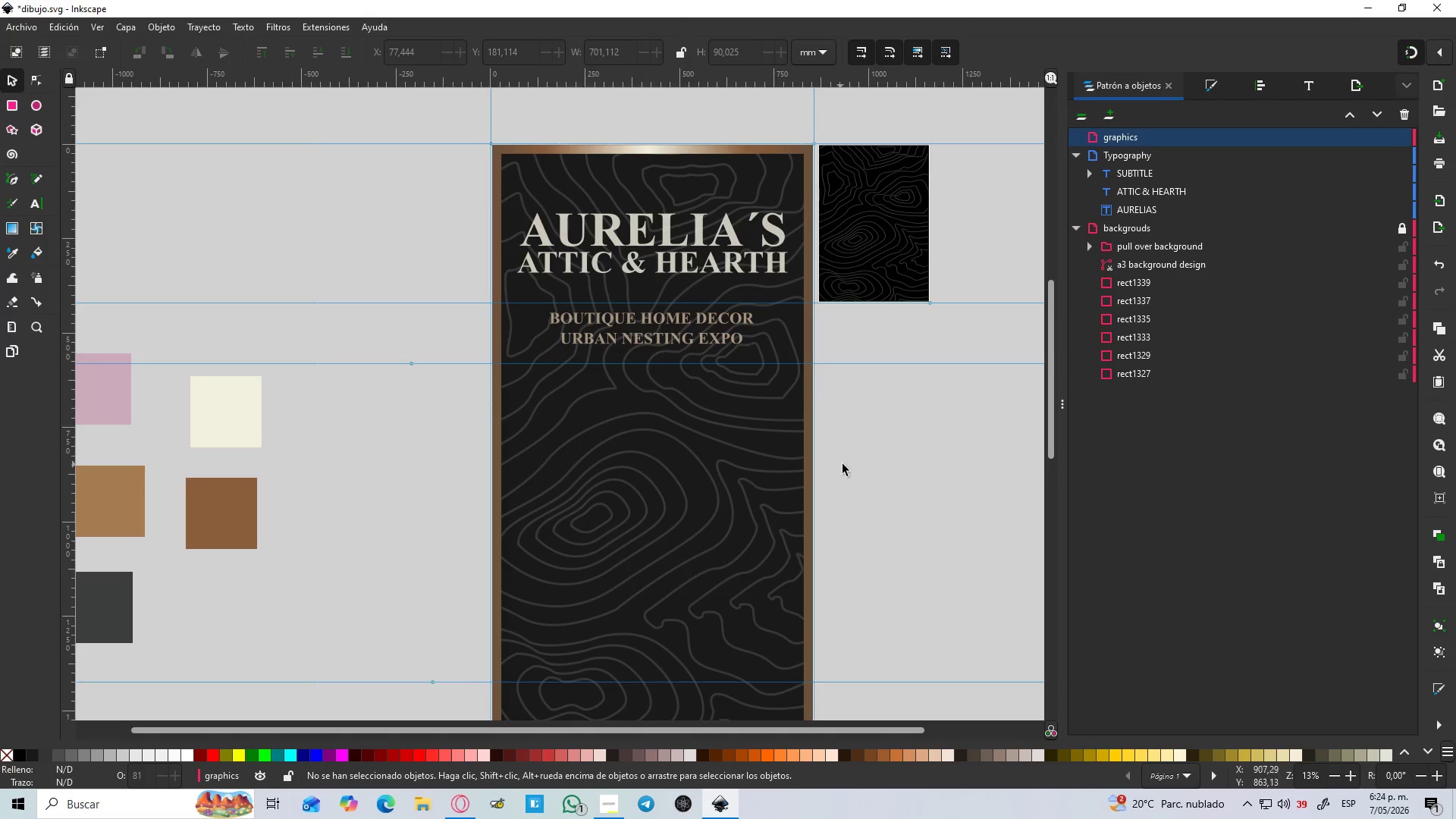 
hold_key(key=ControlLeft, duration=0.33)
 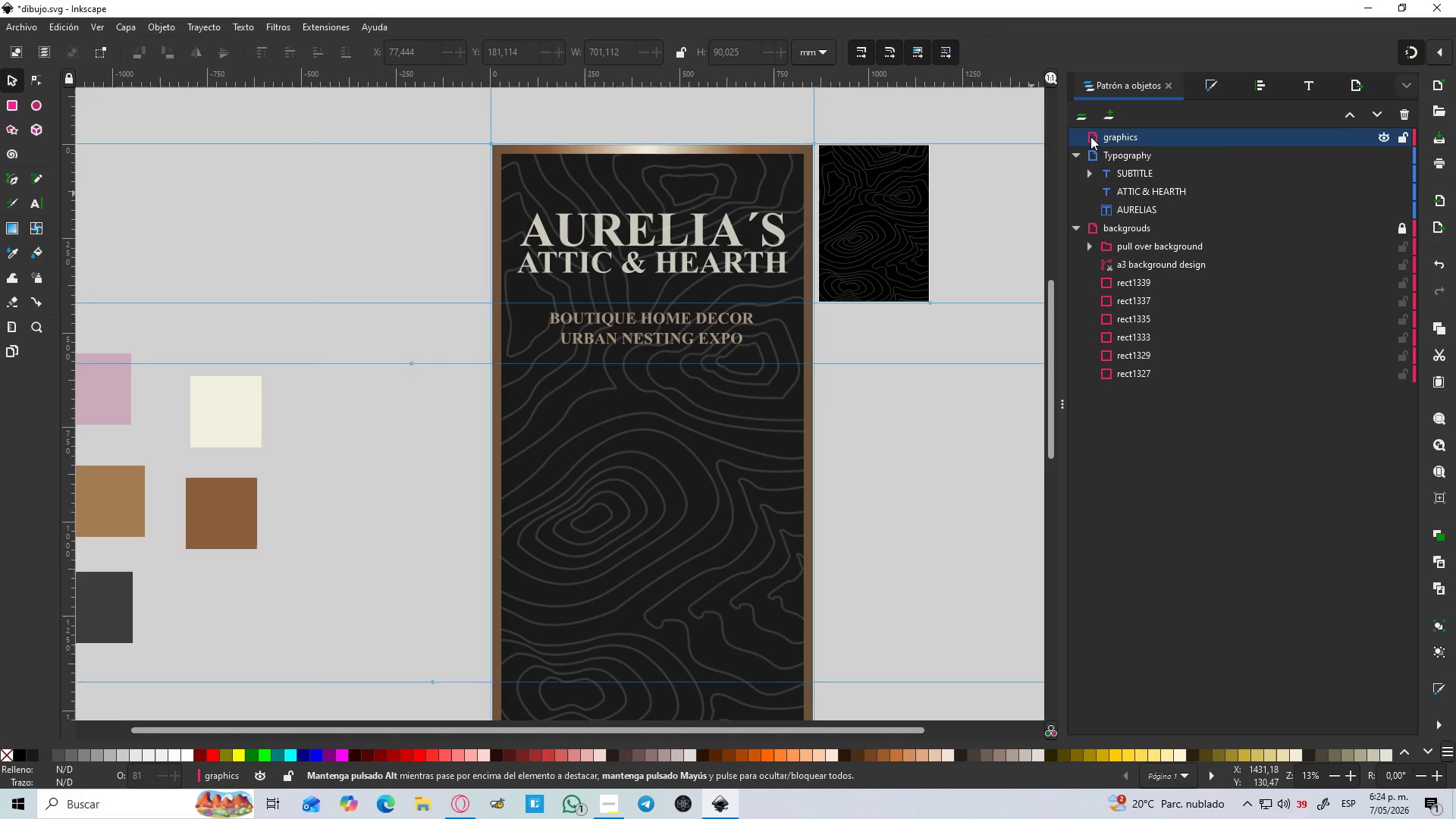 
mouse_move([1104, 135])
 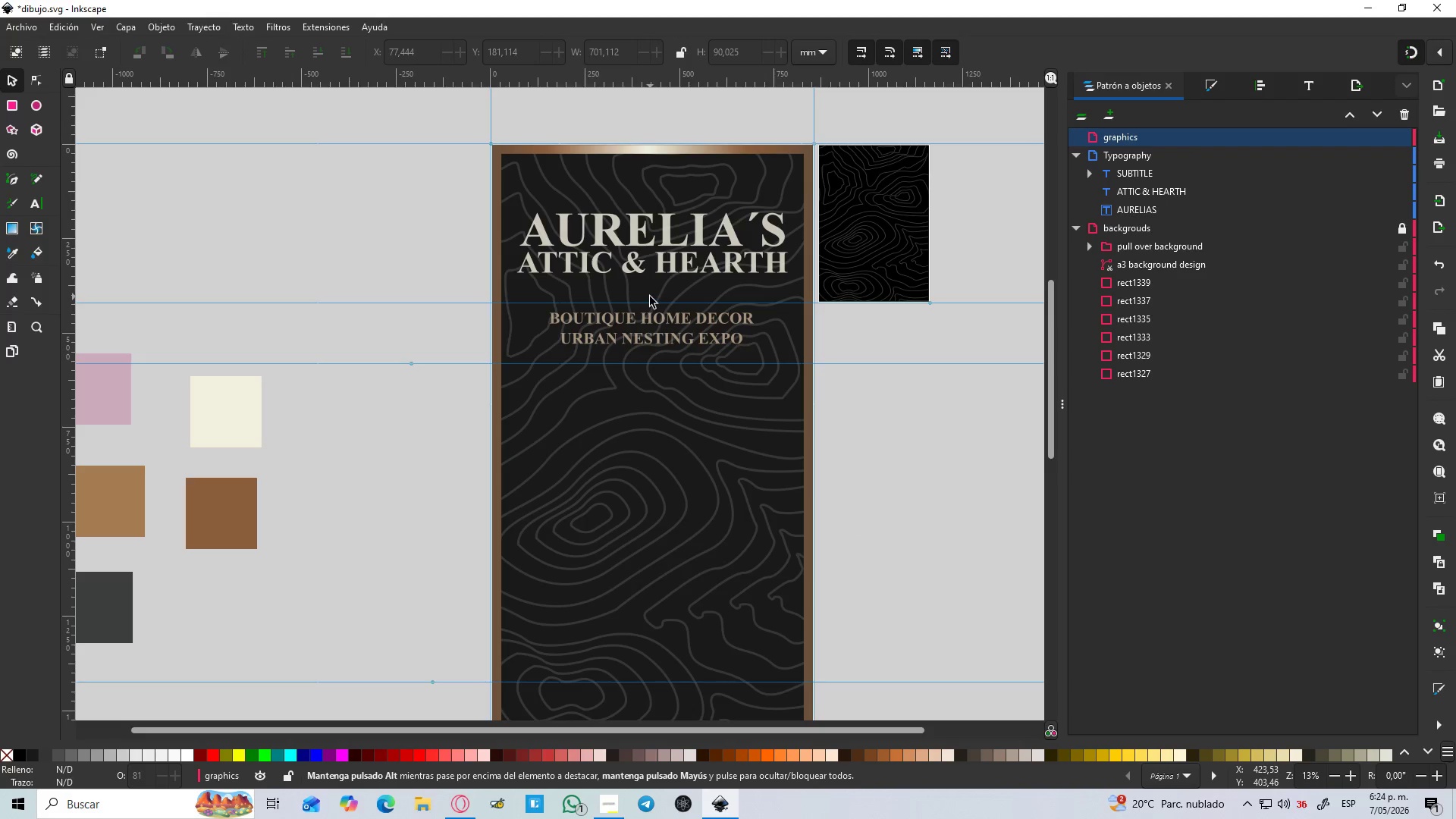 
hold_key(key=ControlLeft, duration=1.03)
scroll: coordinate [648, 460], scroll_direction: up, amount: 2.0
 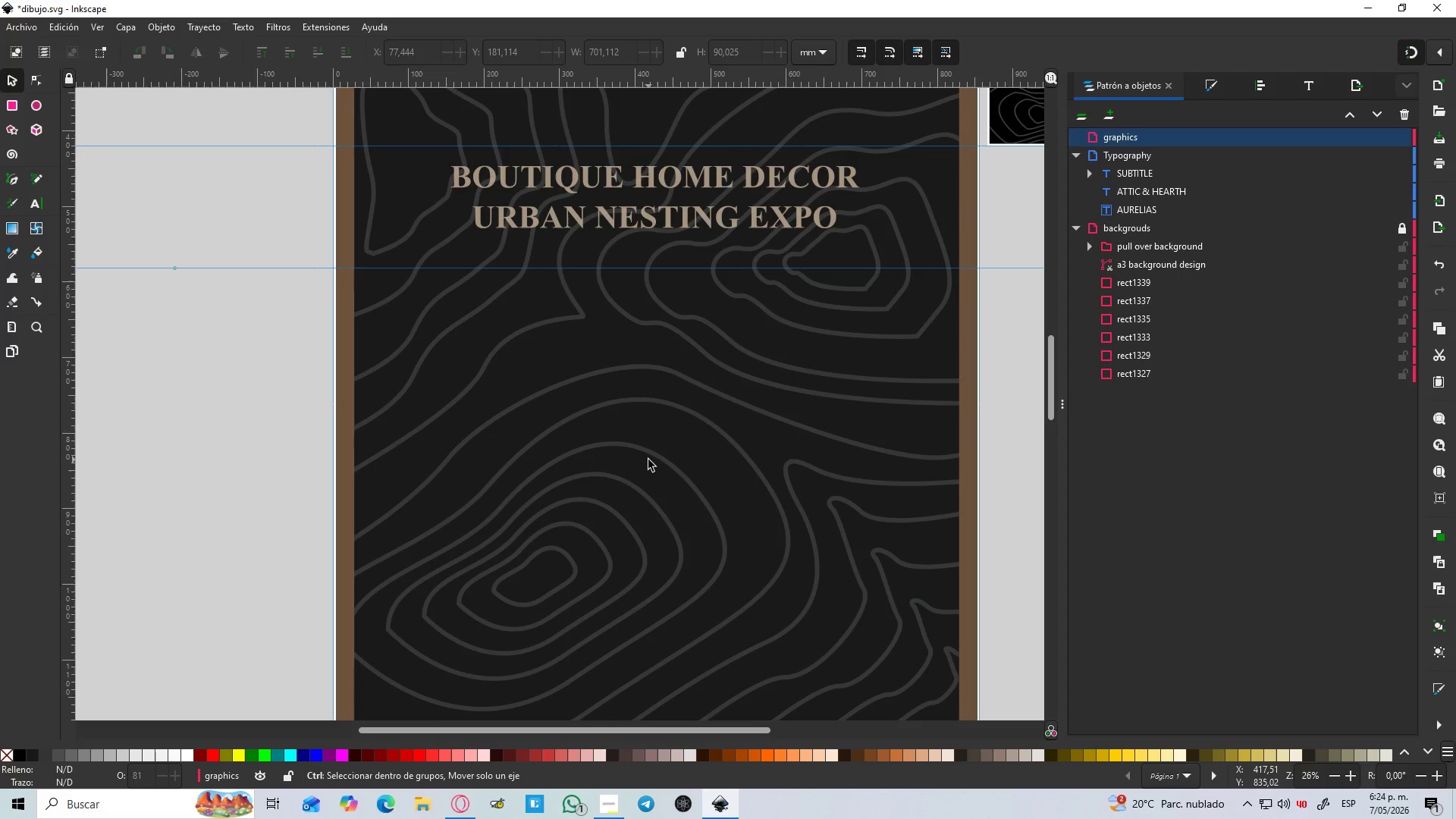 
scroll: coordinate [648, 460], scroll_direction: down, amount: 2.0
 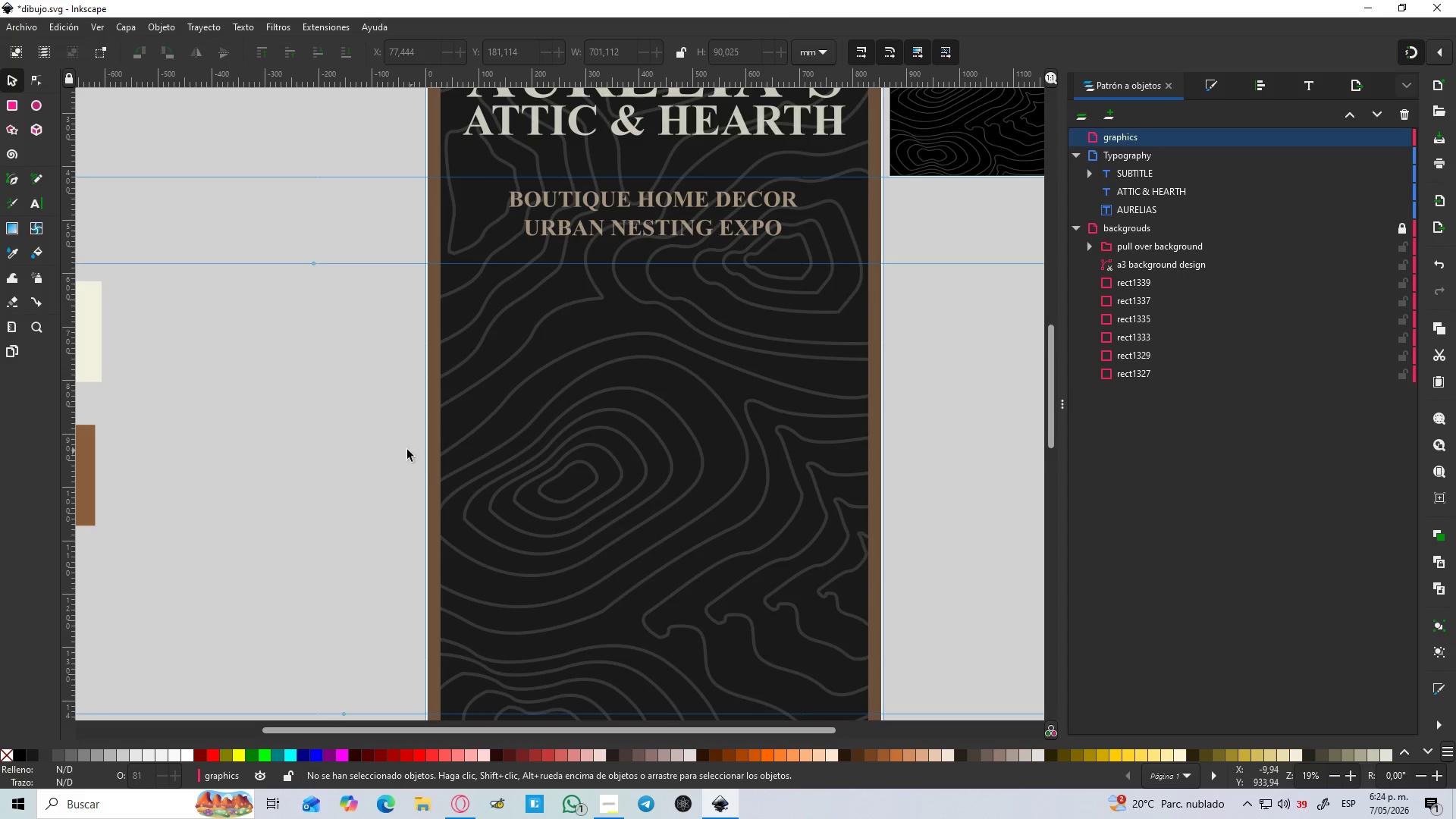 
hold_key(key=Space, duration=0.58)
 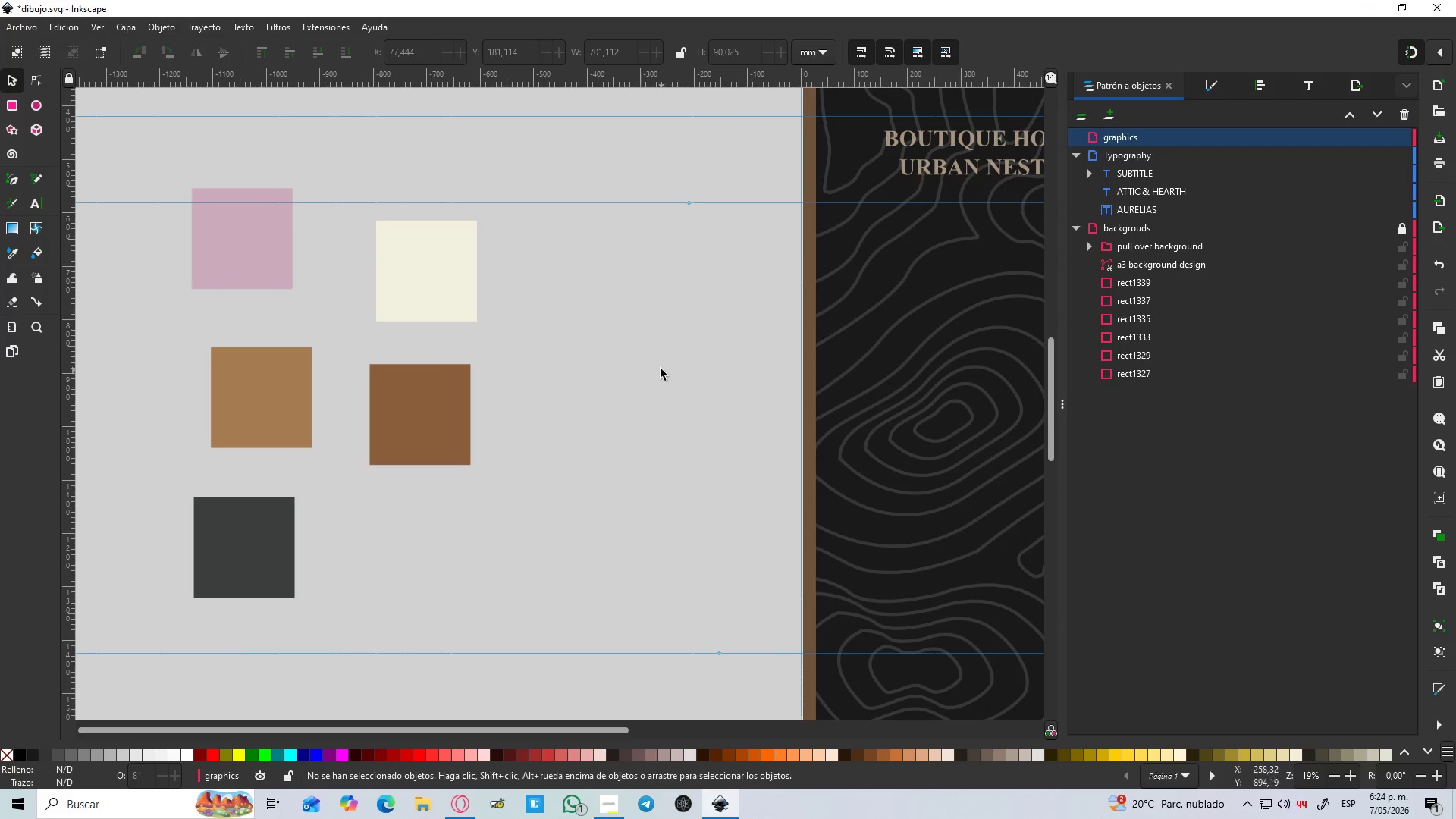 
hold_key(key=ControlLeft, duration=0.97)
scroll: coordinate [654, 364], scroll_direction: up, amount: 1.0
 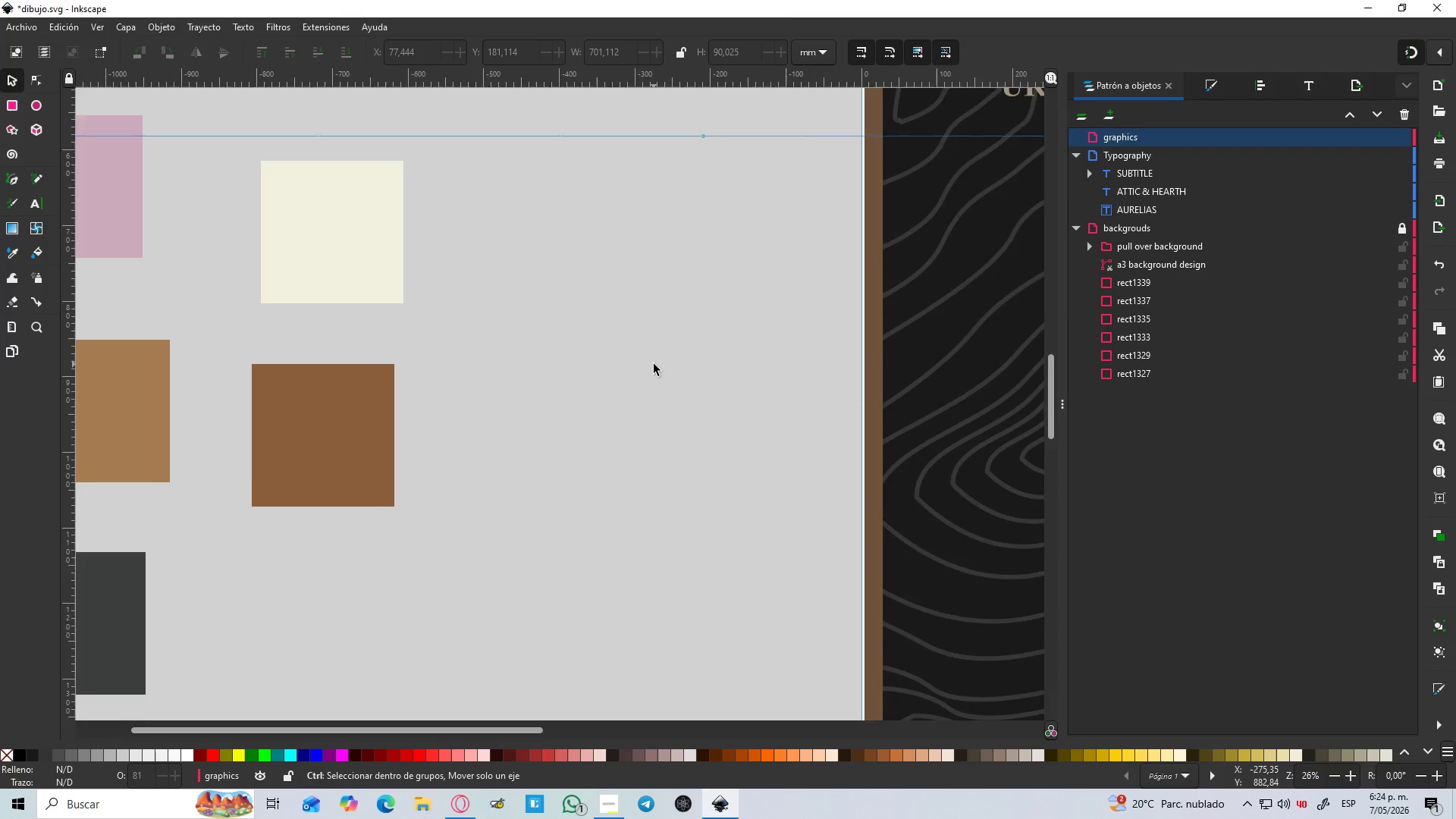 
scroll: coordinate [654, 364], scroll_direction: down, amount: 1.0
 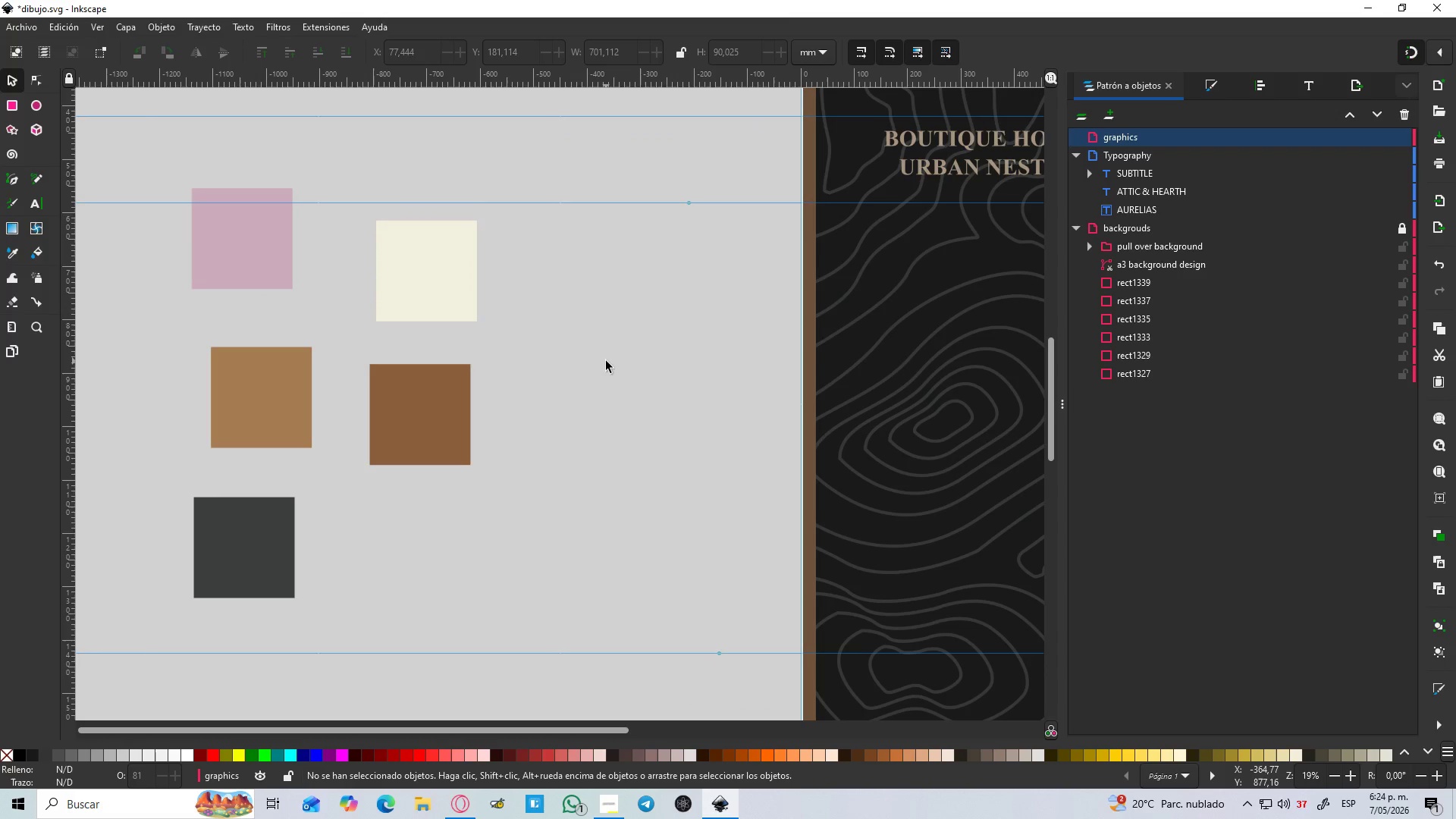 
hold_key(key=ControlLeft, duration=1.51)
 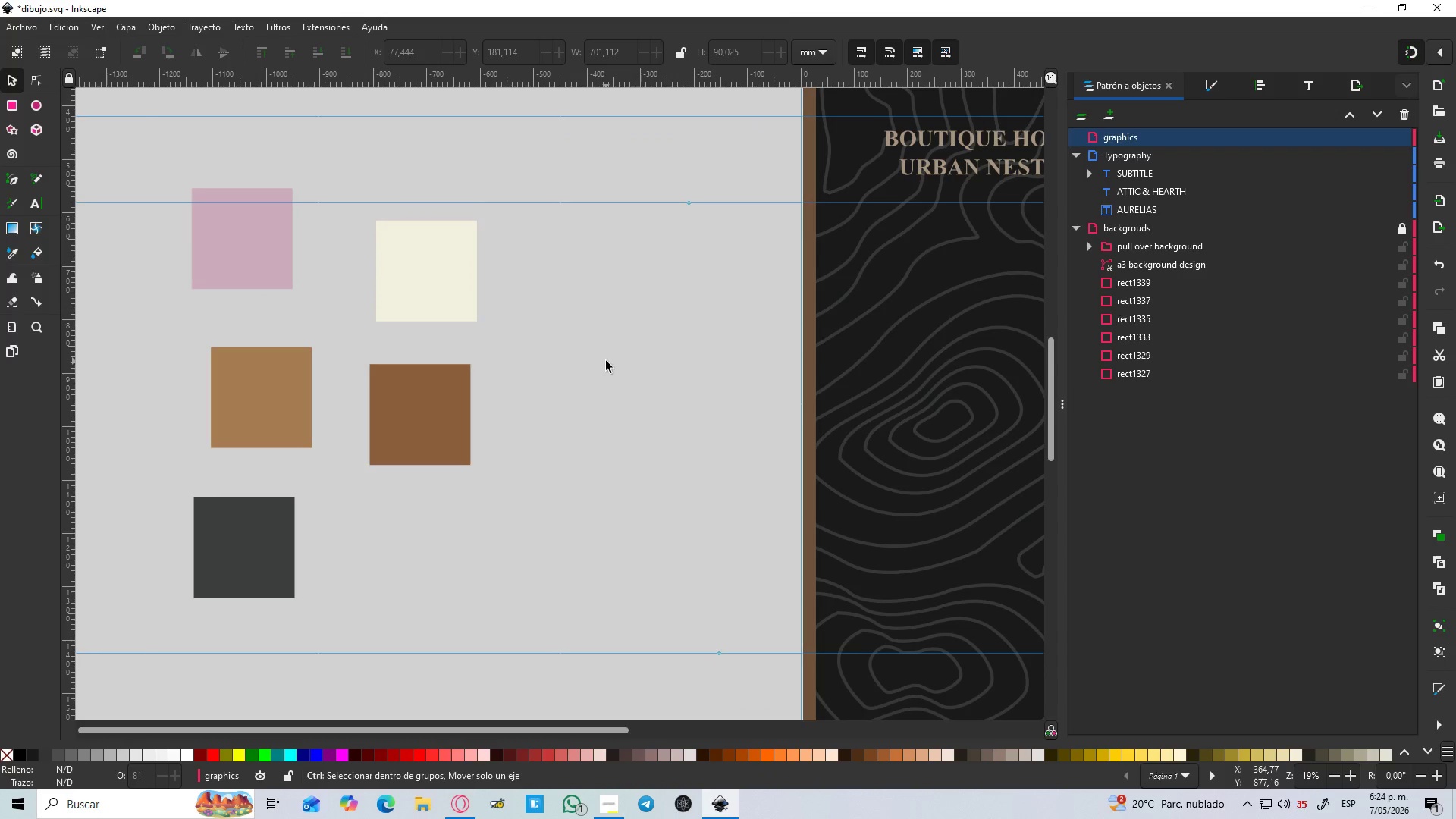 
hold_key(key=ControlLeft, duration=0.62)
 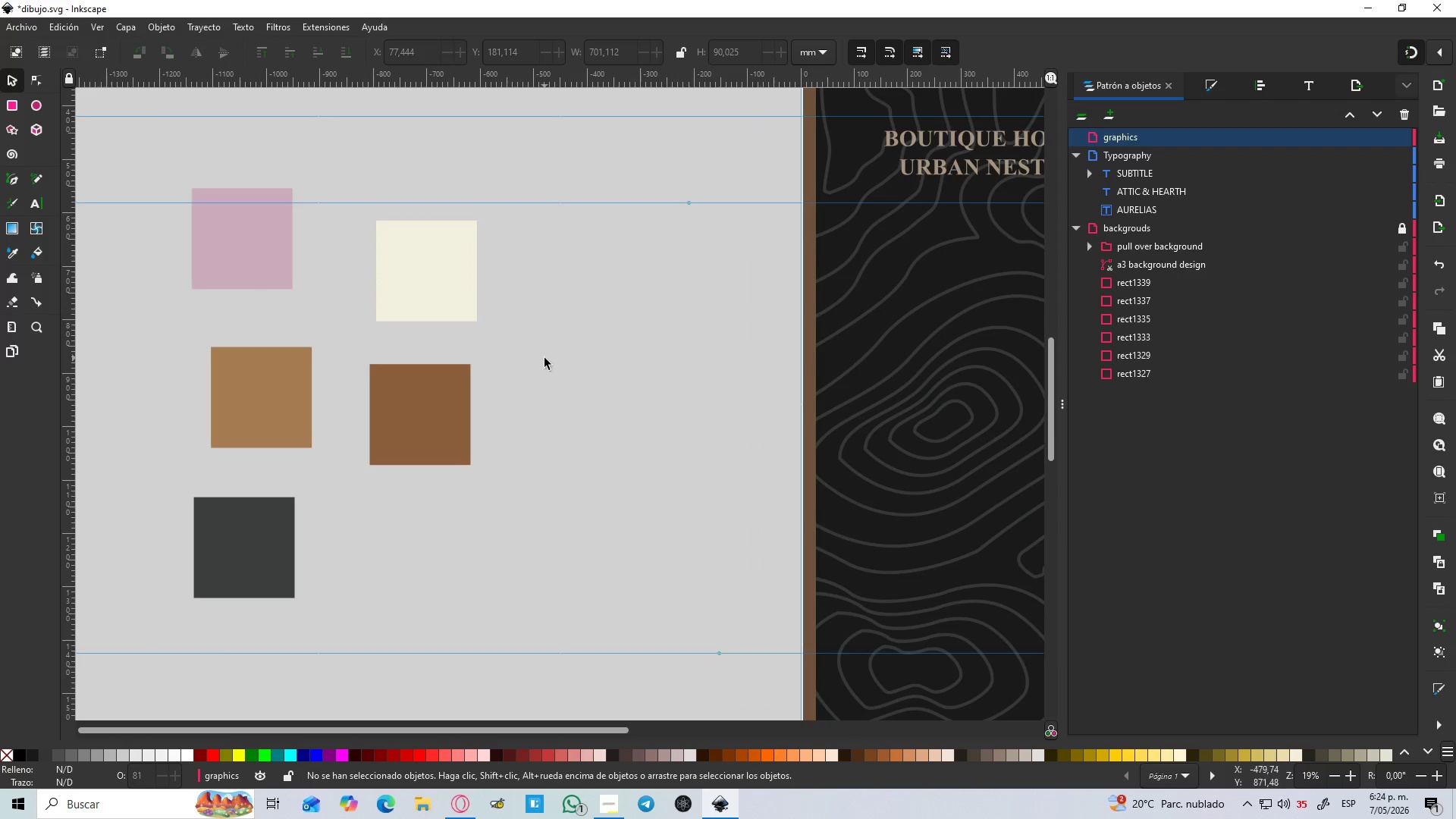 
key(B)
 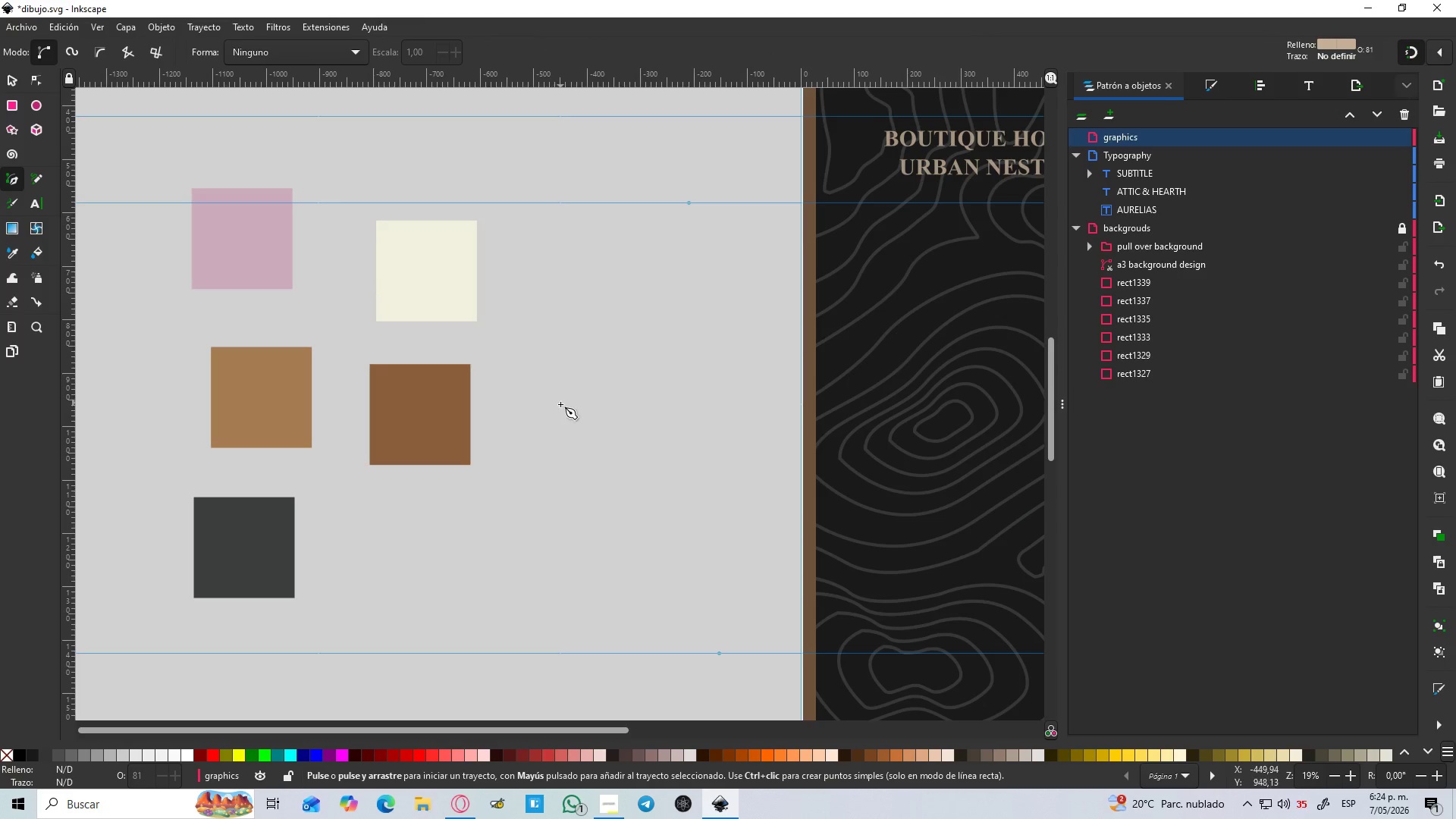 
hold_key(key=ControlLeft, duration=0.58)
scroll: coordinate [552, 396], scroll_direction: up, amount: 1.0
 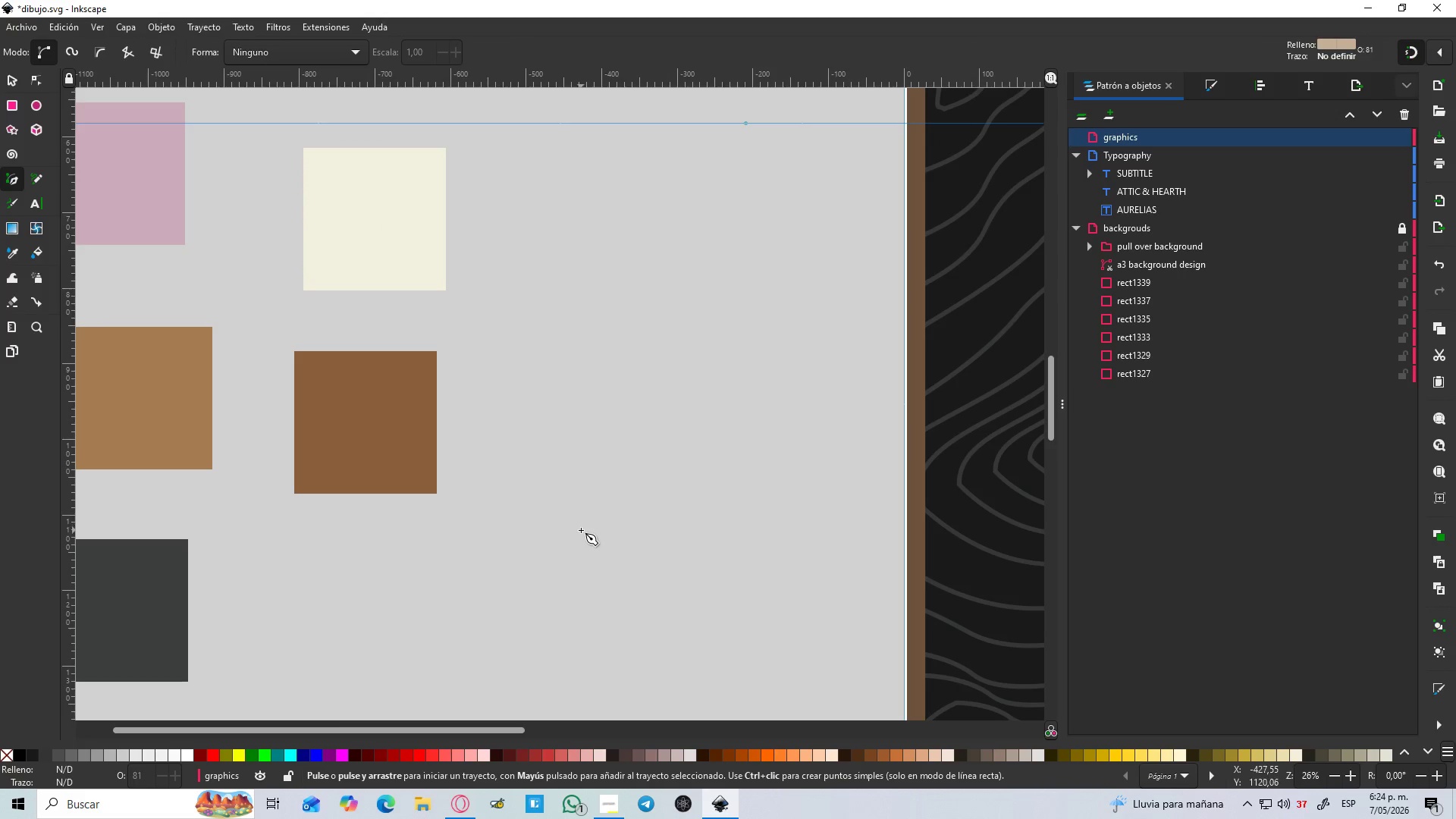 
wait(5.65)
 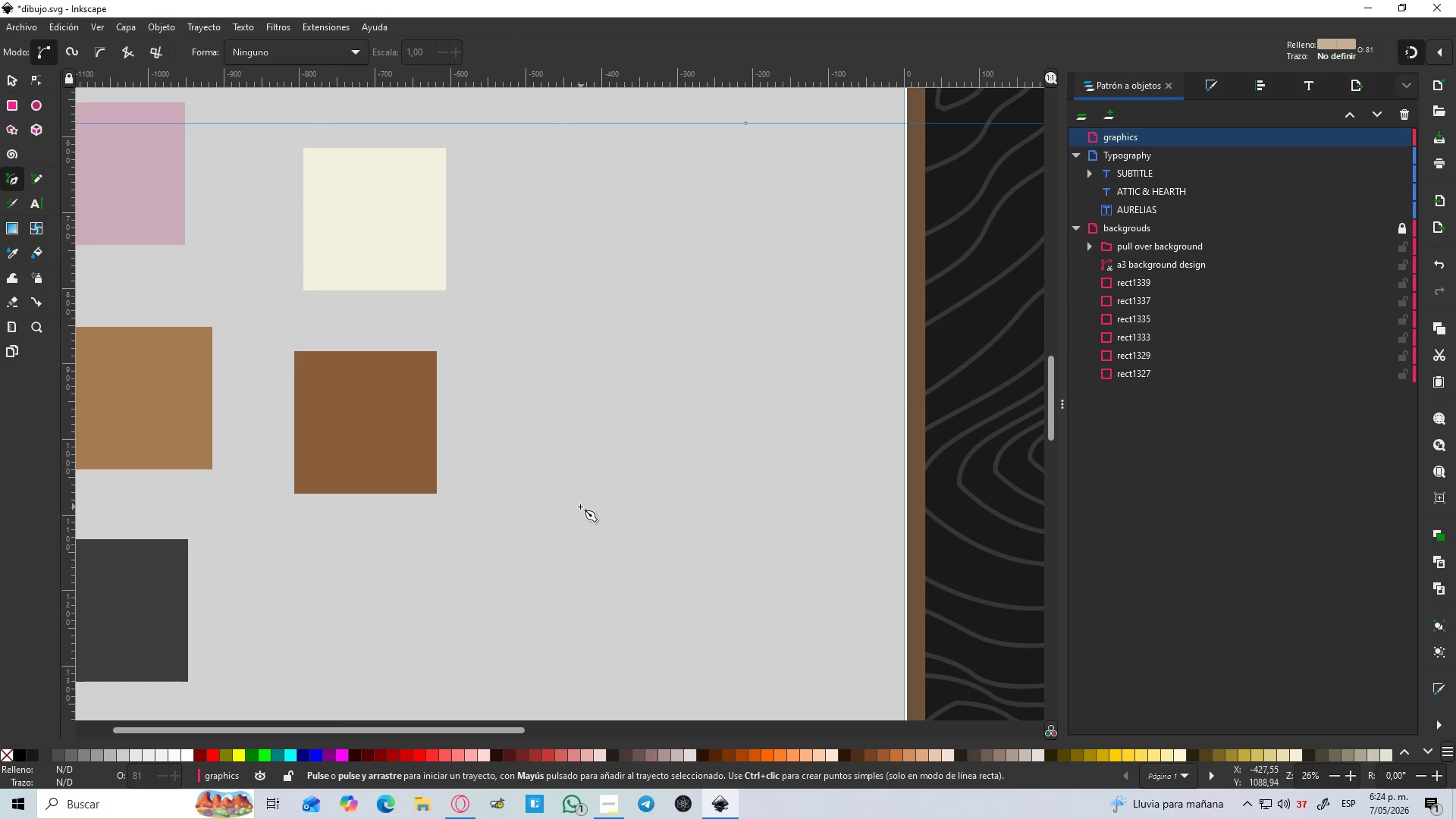 
left_click([559, 514])
 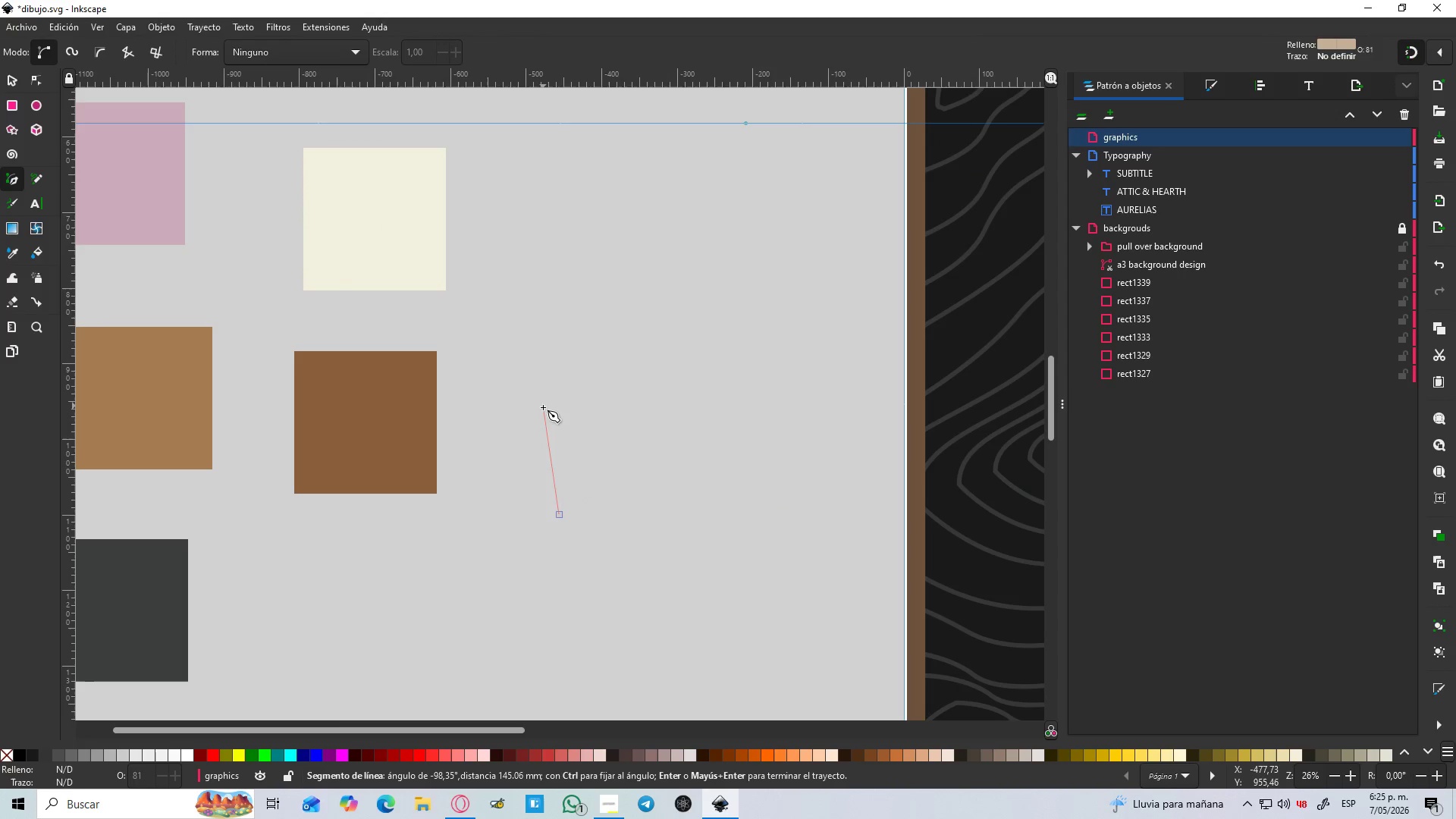 
hold_key(key=ControlLeft, duration=0.42)
scroll: coordinate [553, 488], scroll_direction: up, amount: 1.0
 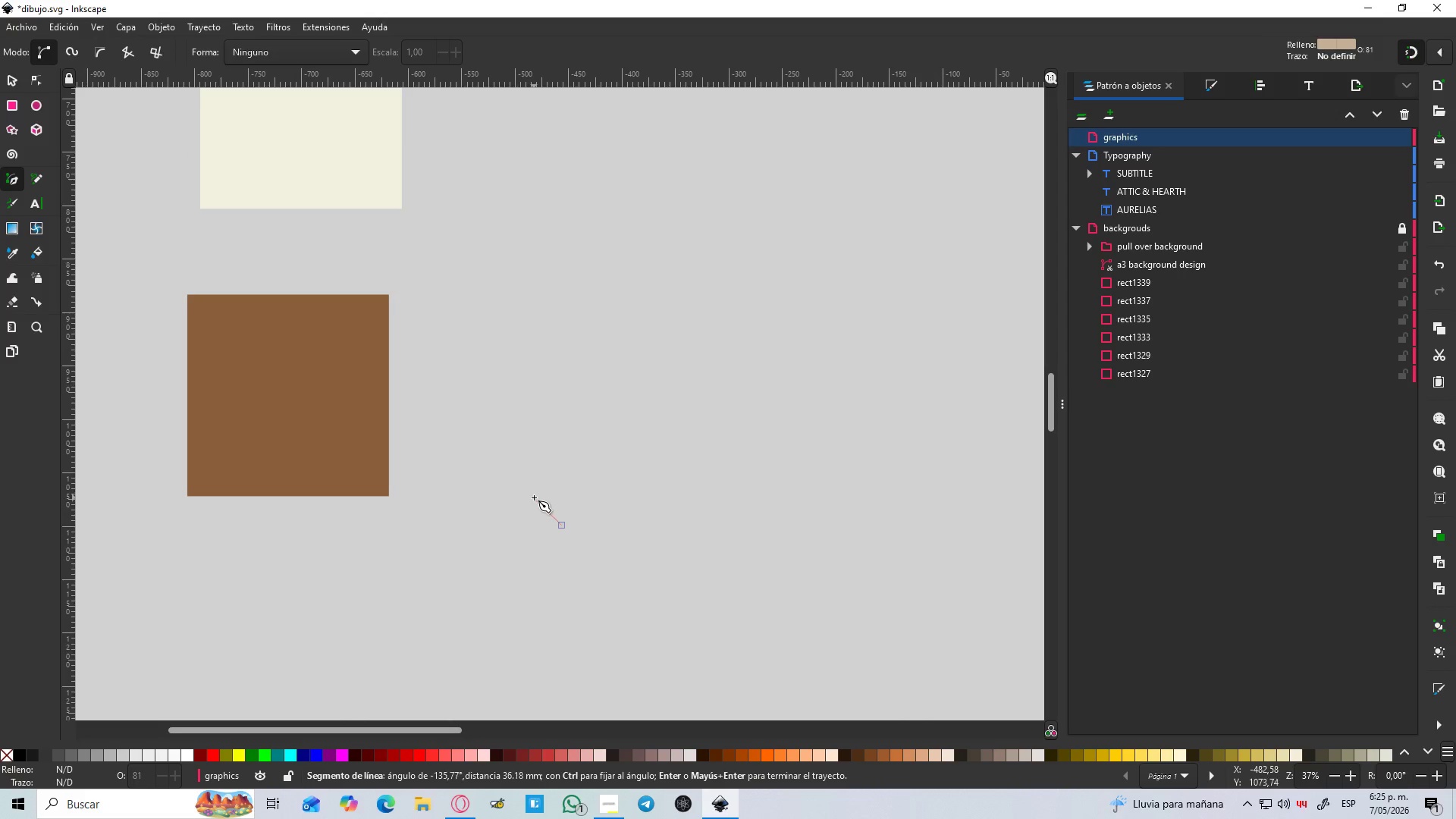 
left_click_drag(start_coordinate=[534, 497], to_coordinate=[527, 470])
 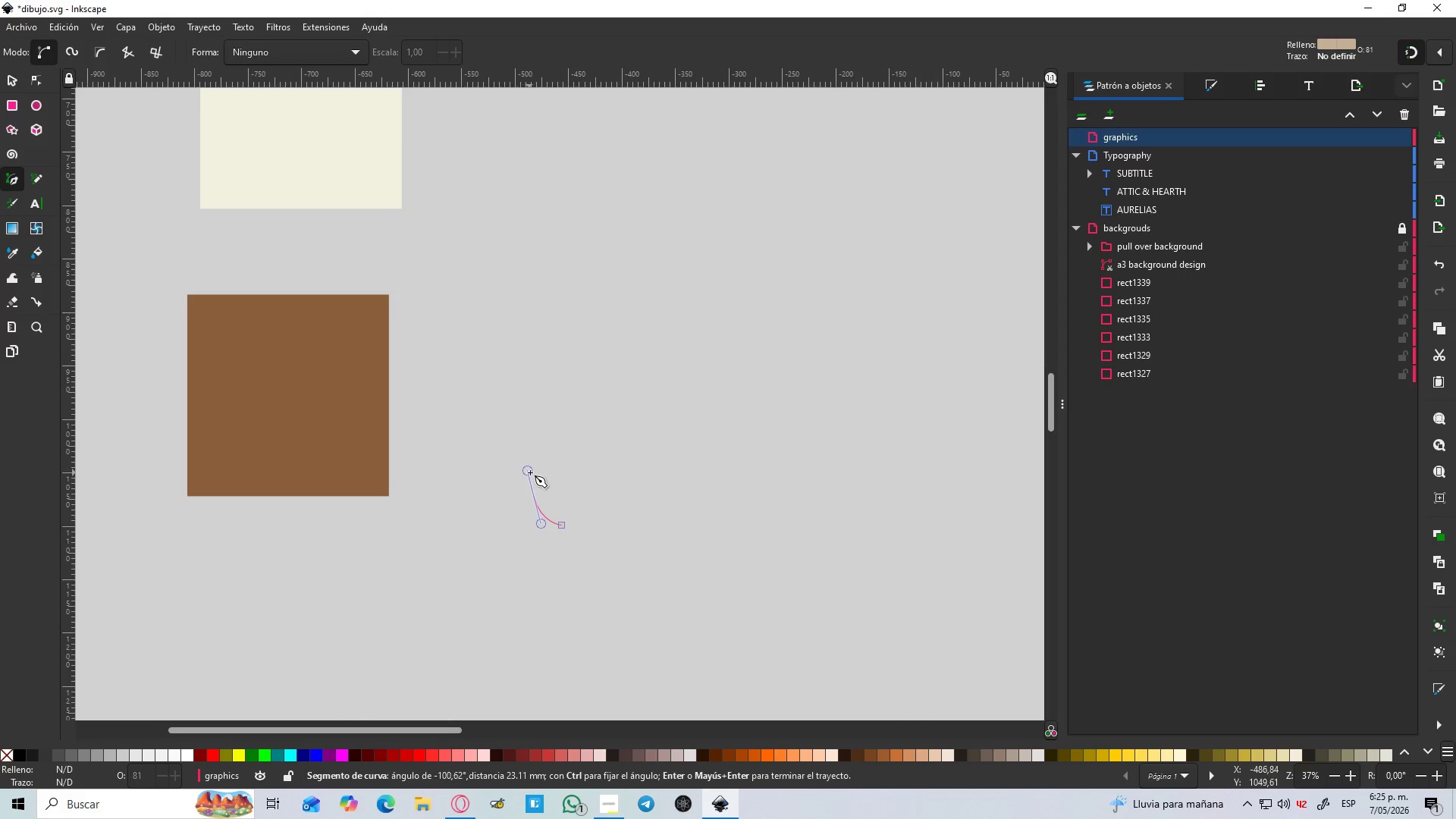 
hold_key(key=ControlLeft, duration=0.58)
 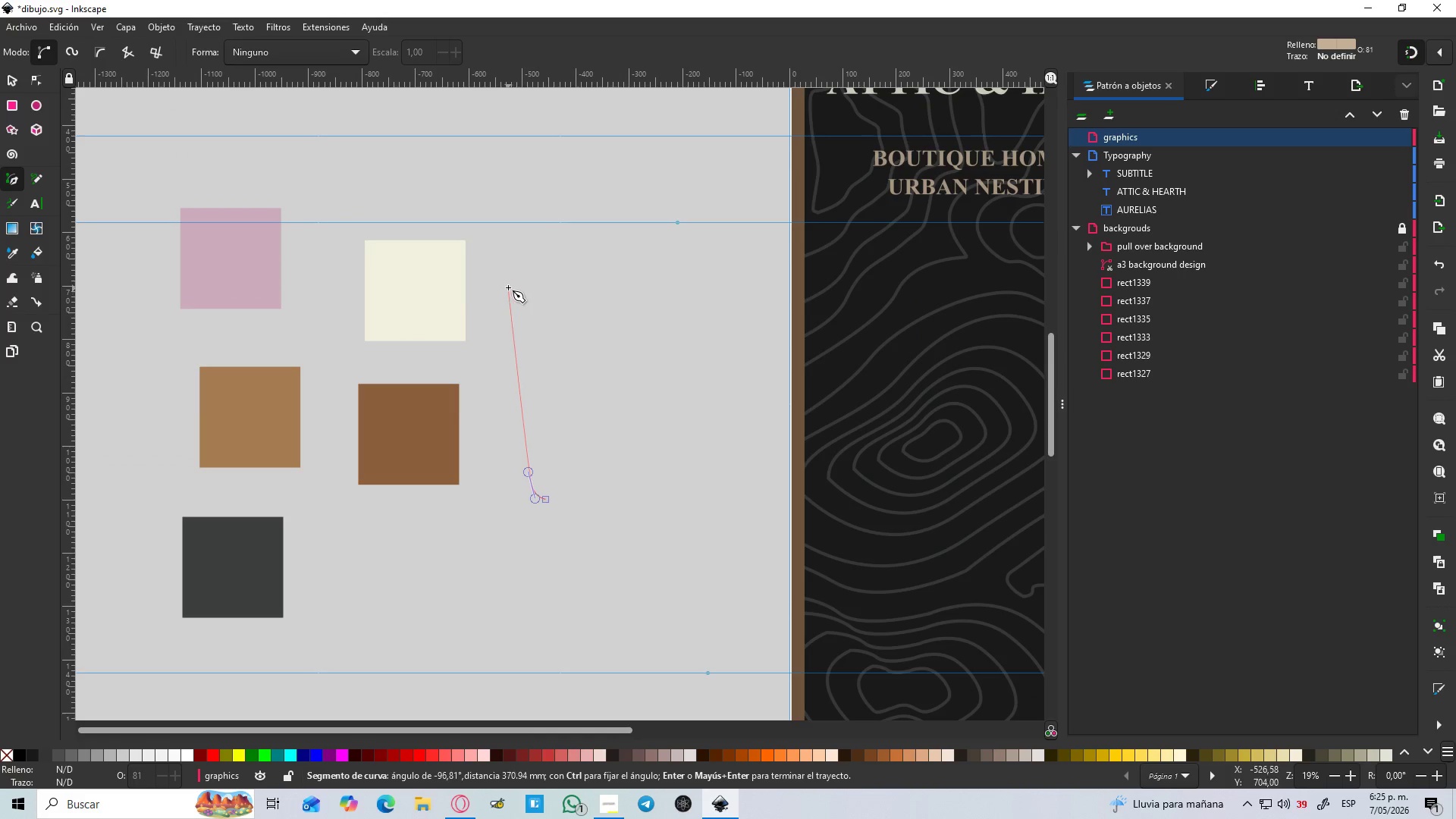 
hold_key(key=ControlLeft, duration=21.11)
 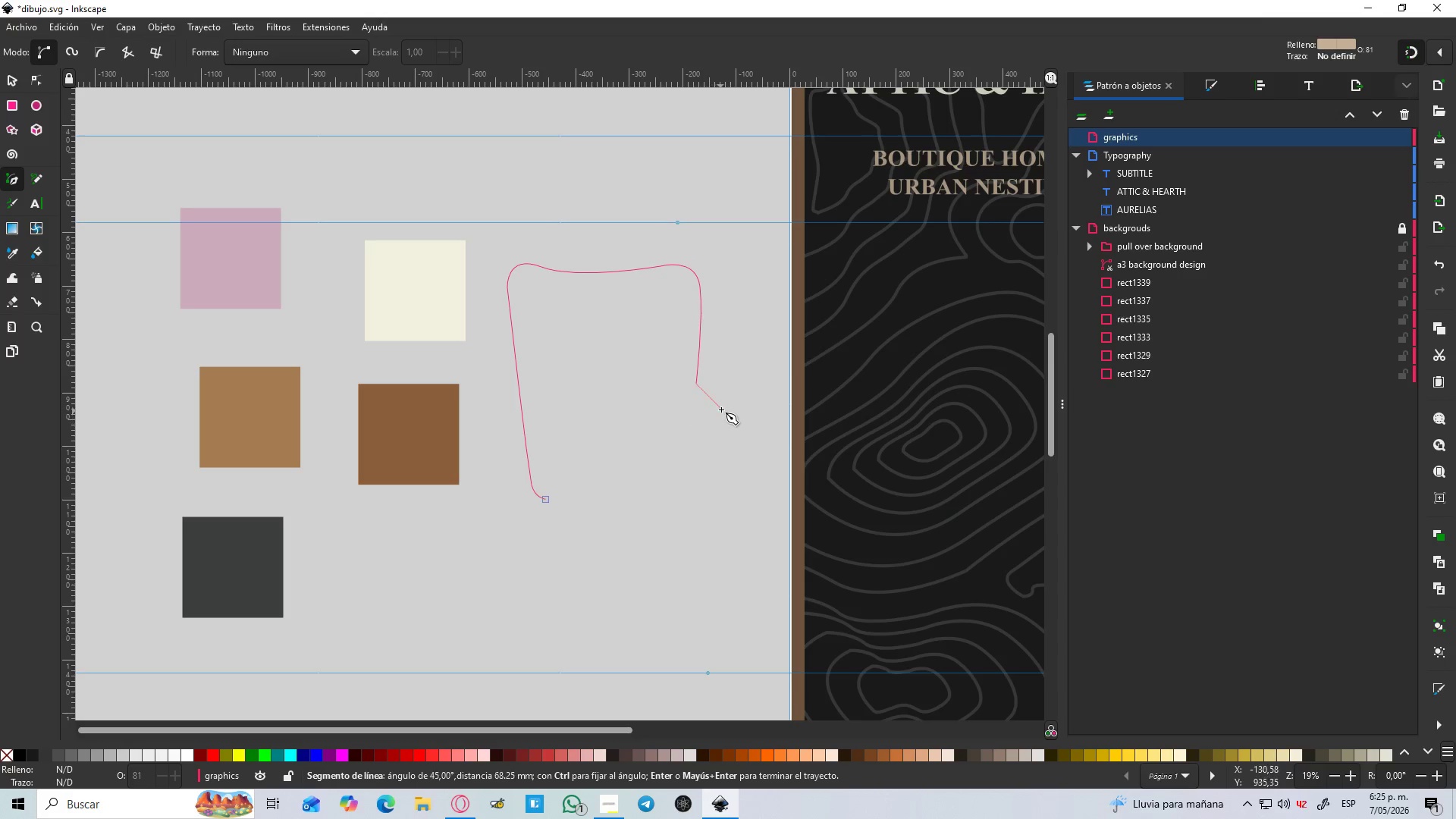 
scroll: coordinate [530, 472], scroll_direction: down, amount: 2.0
 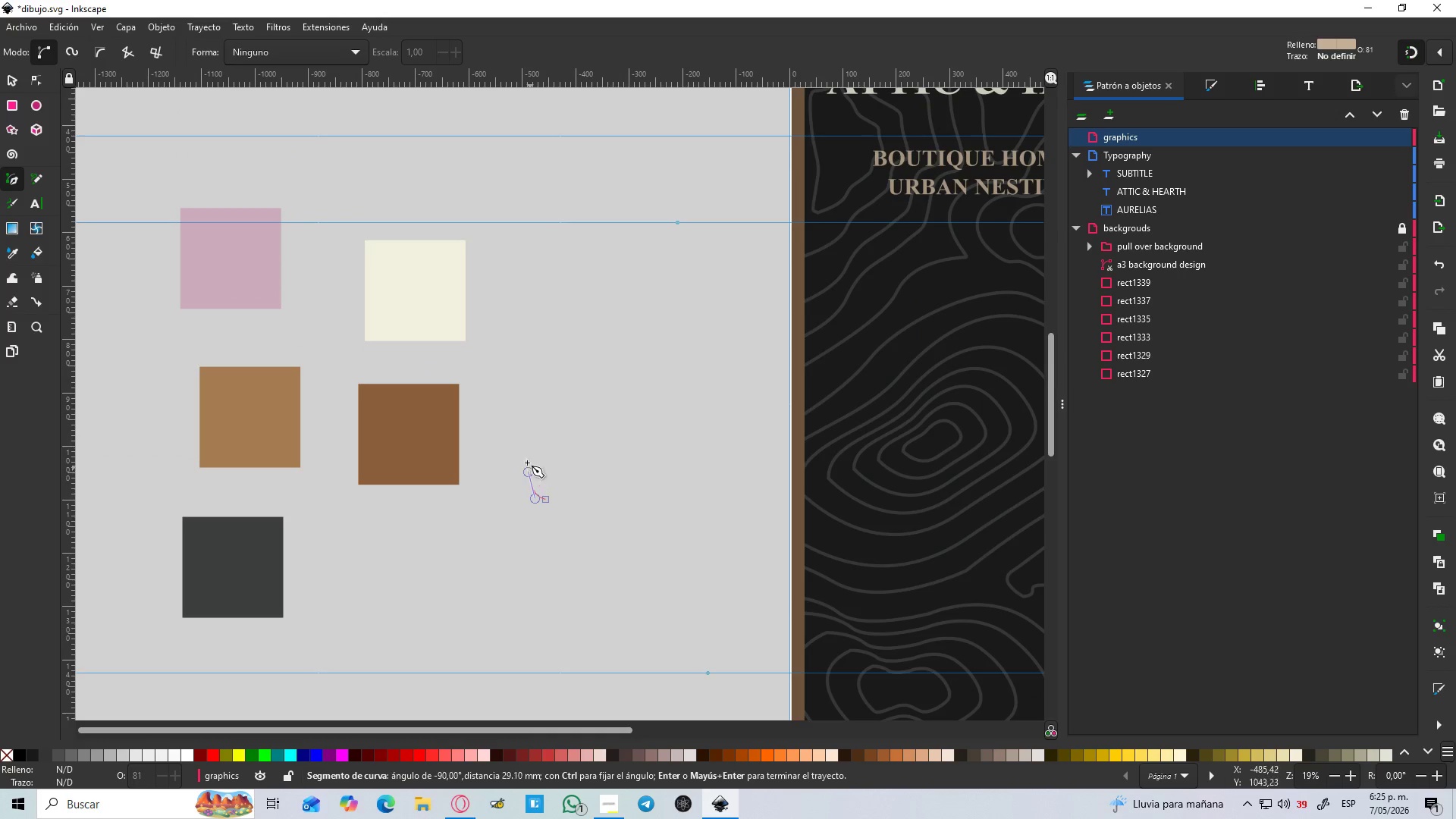 
left_click([507, 287])
 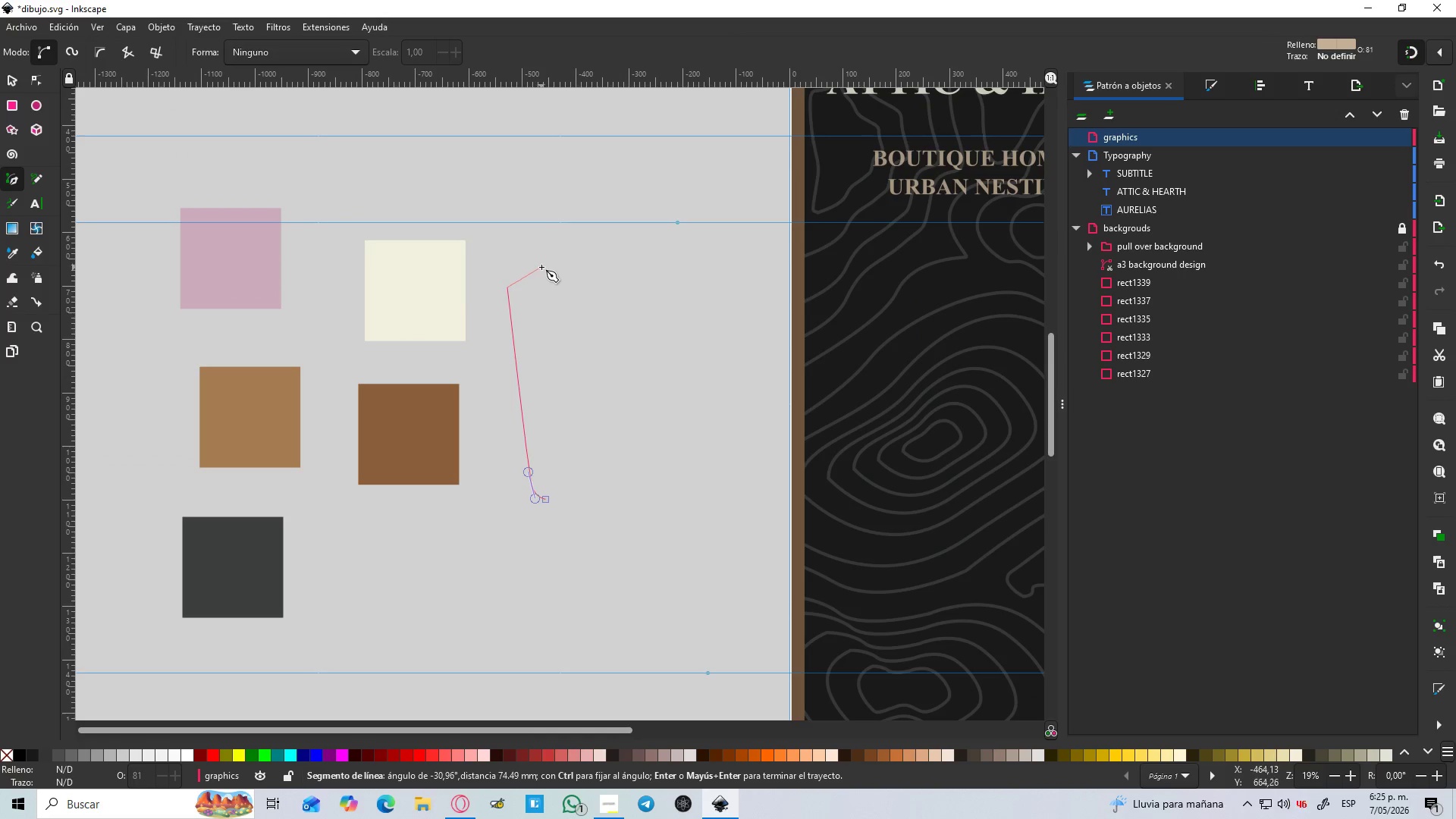 
left_click_drag(start_coordinate=[541, 267], to_coordinate=[577, 281])
 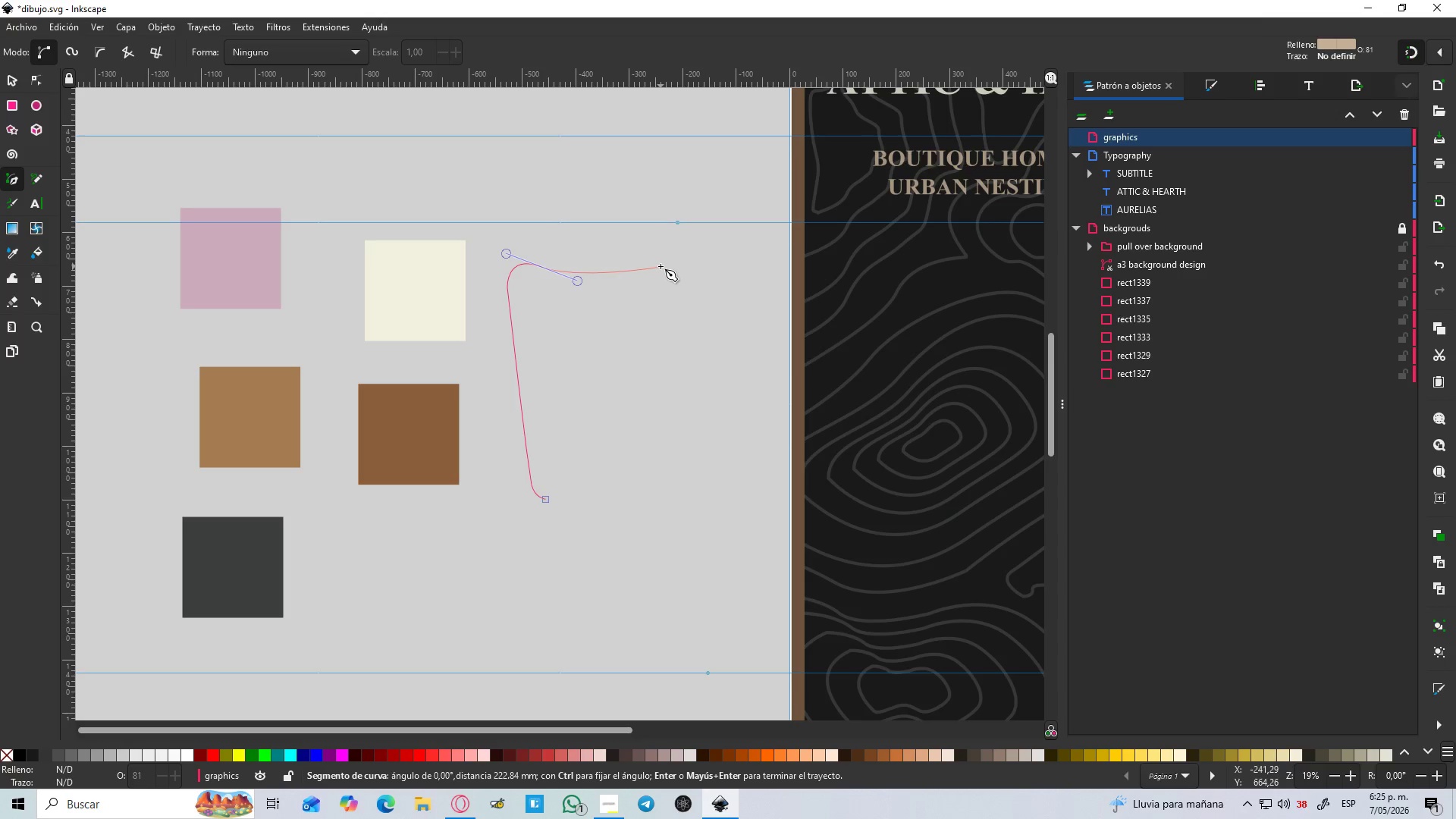 
left_click([661, 266])
 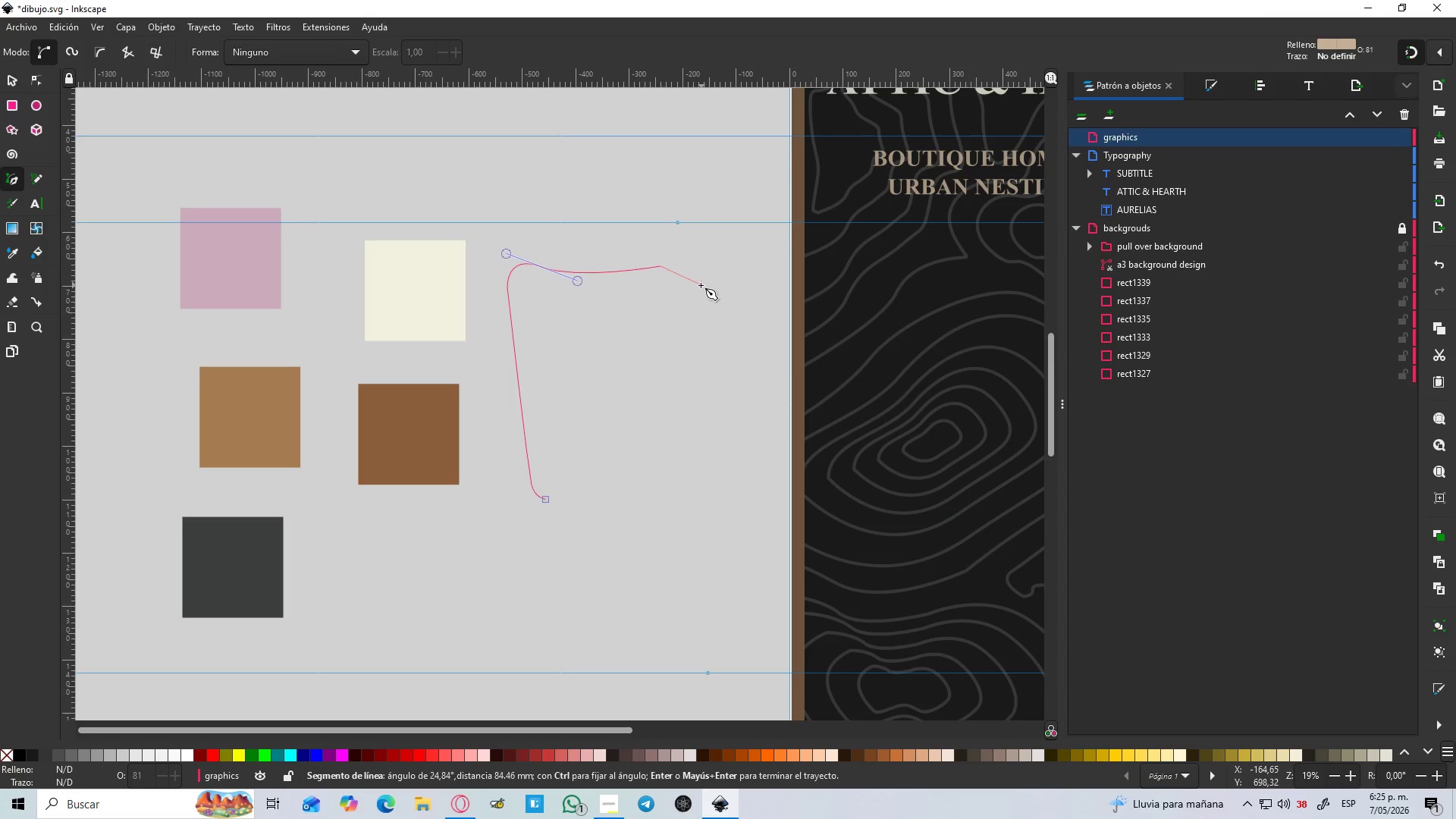 
left_click_drag(start_coordinate=[700, 287], to_coordinate=[704, 317])
 